 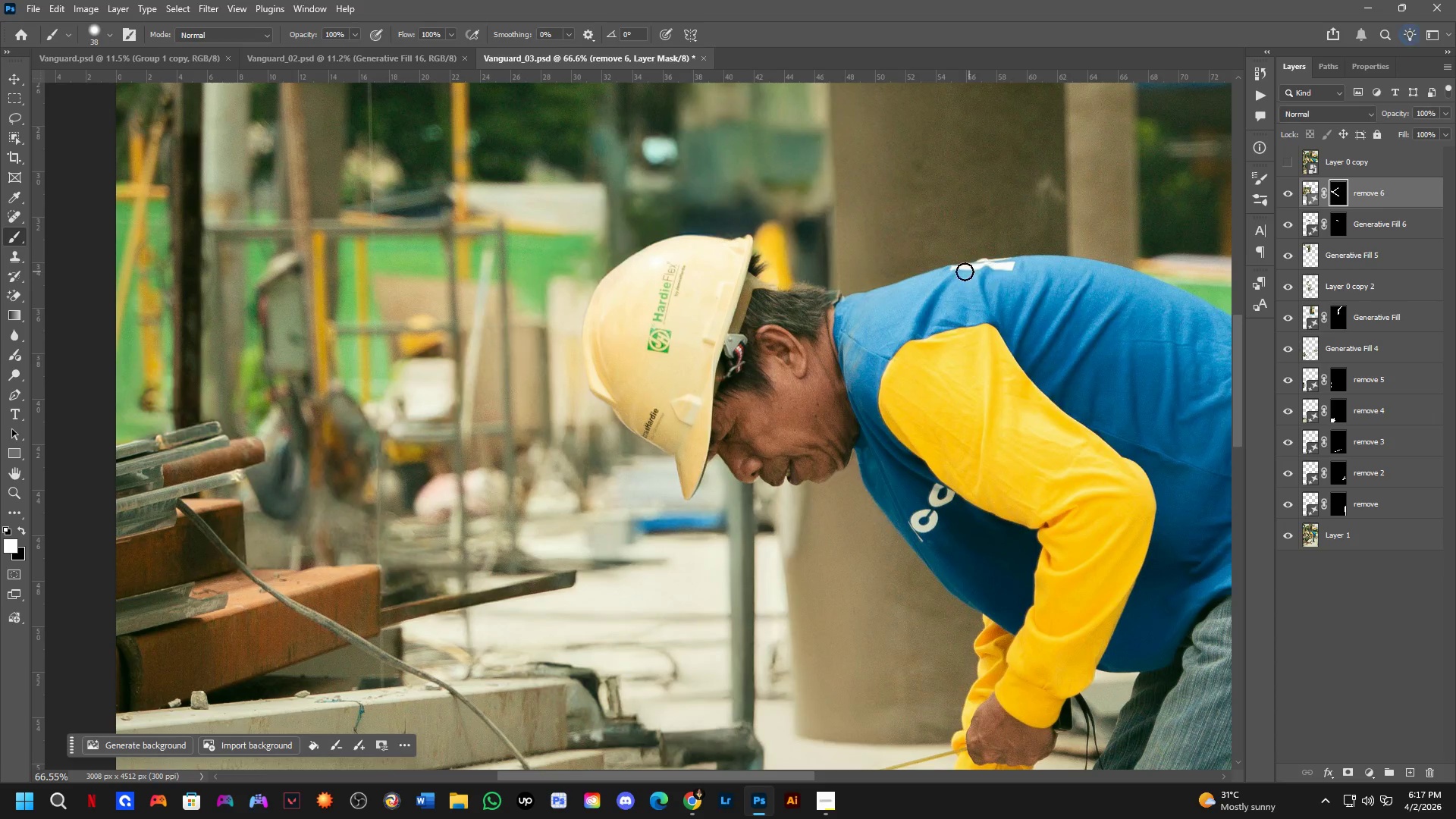 
scroll: coordinate [510, 249], scroll_direction: up, amount: 7.0
 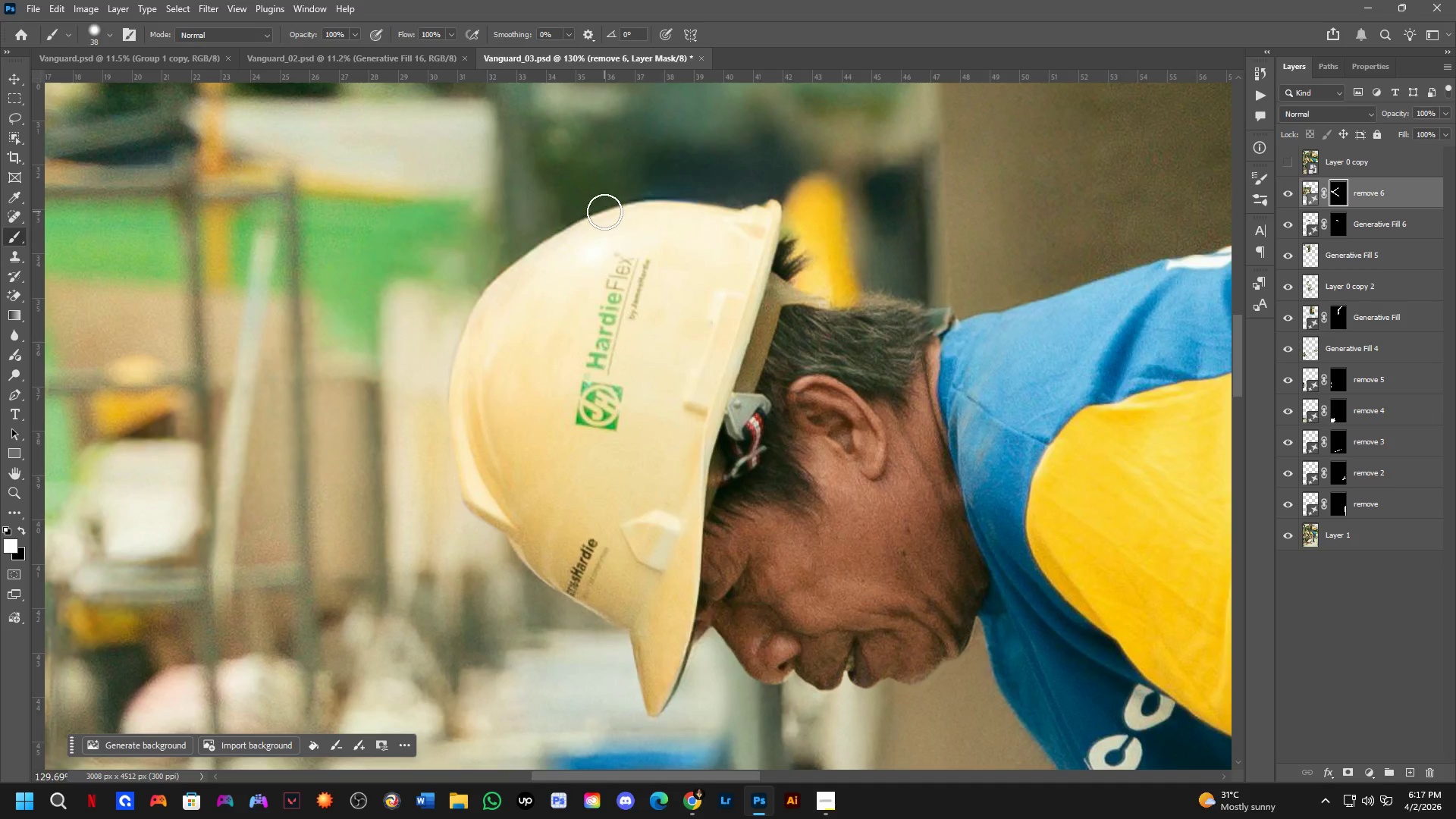 
key(X)
 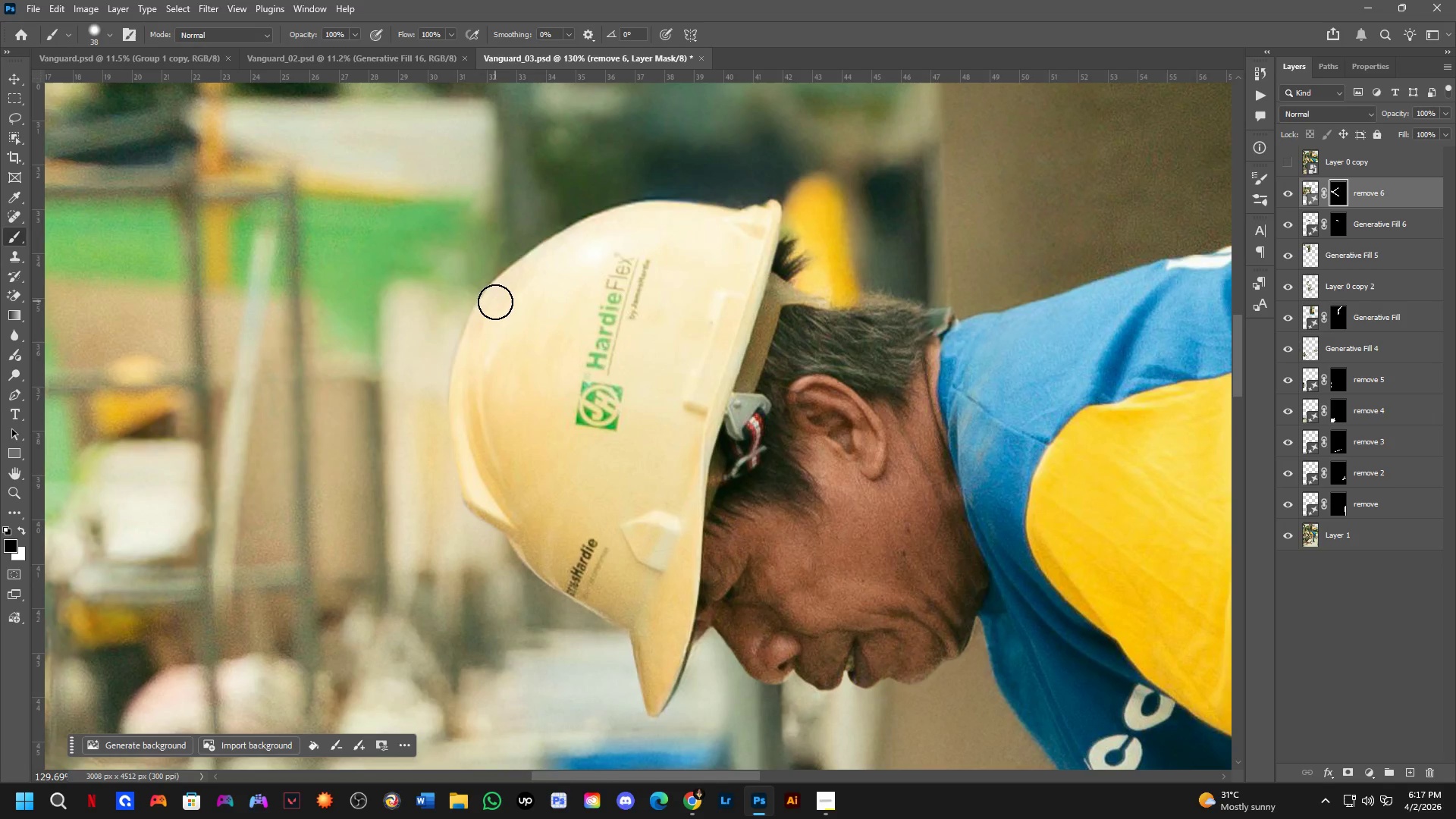 
left_click_drag(start_coordinate=[495, 301], to_coordinate=[659, 223])
 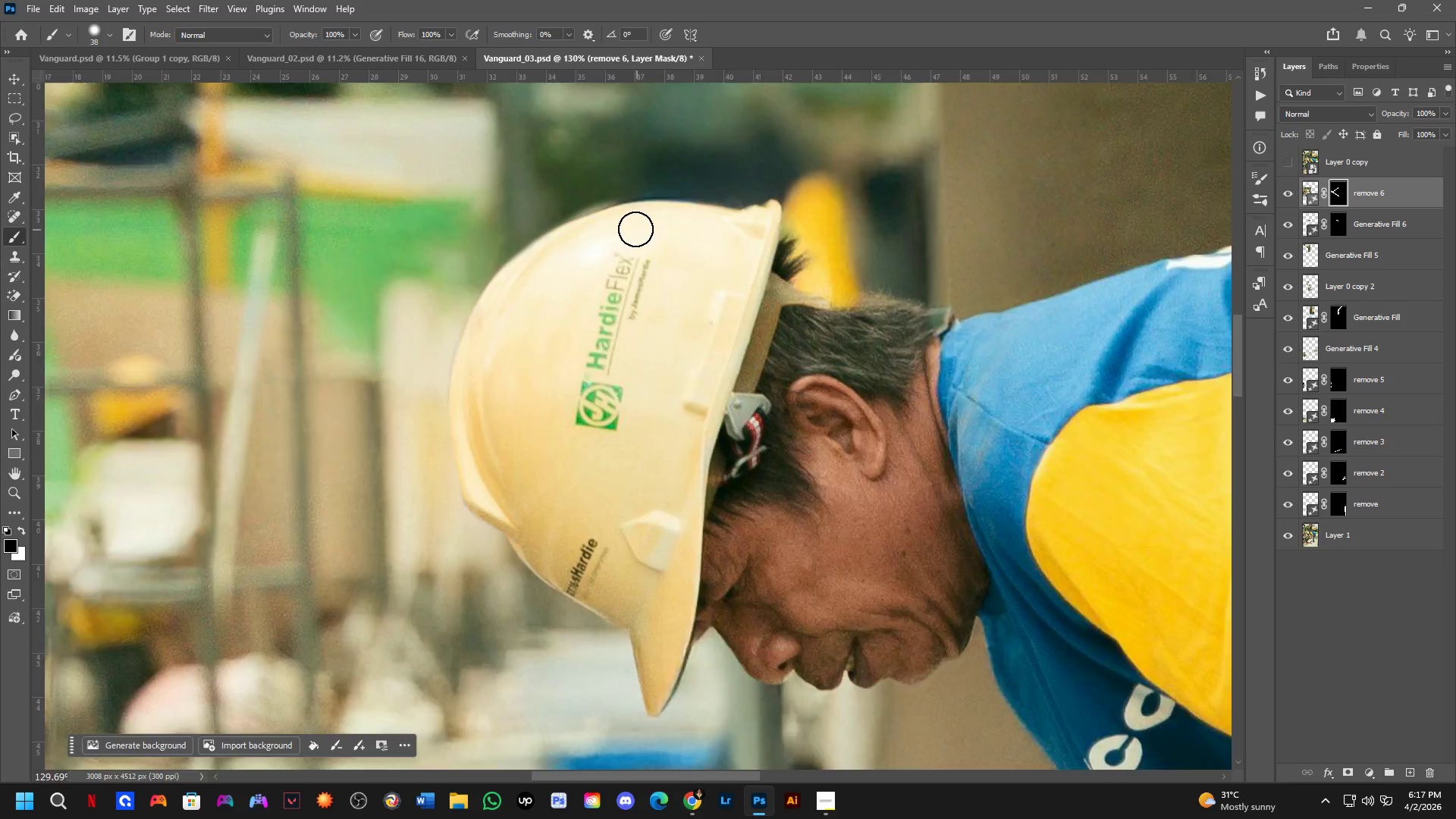 
hold_key(key=AltLeft, duration=0.48)
 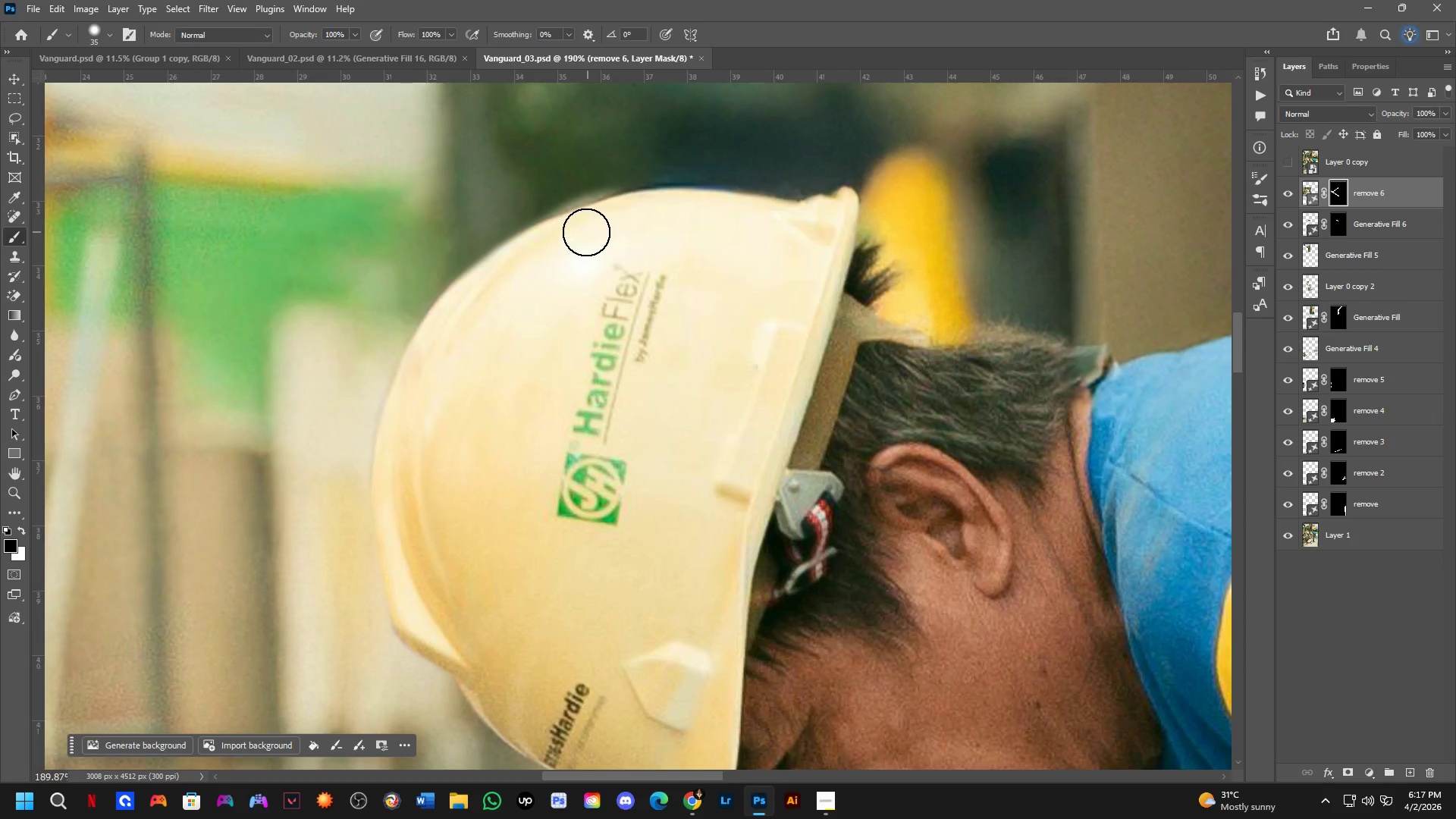 
scroll: coordinate [604, 228], scroll_direction: up, amount: 4.0
 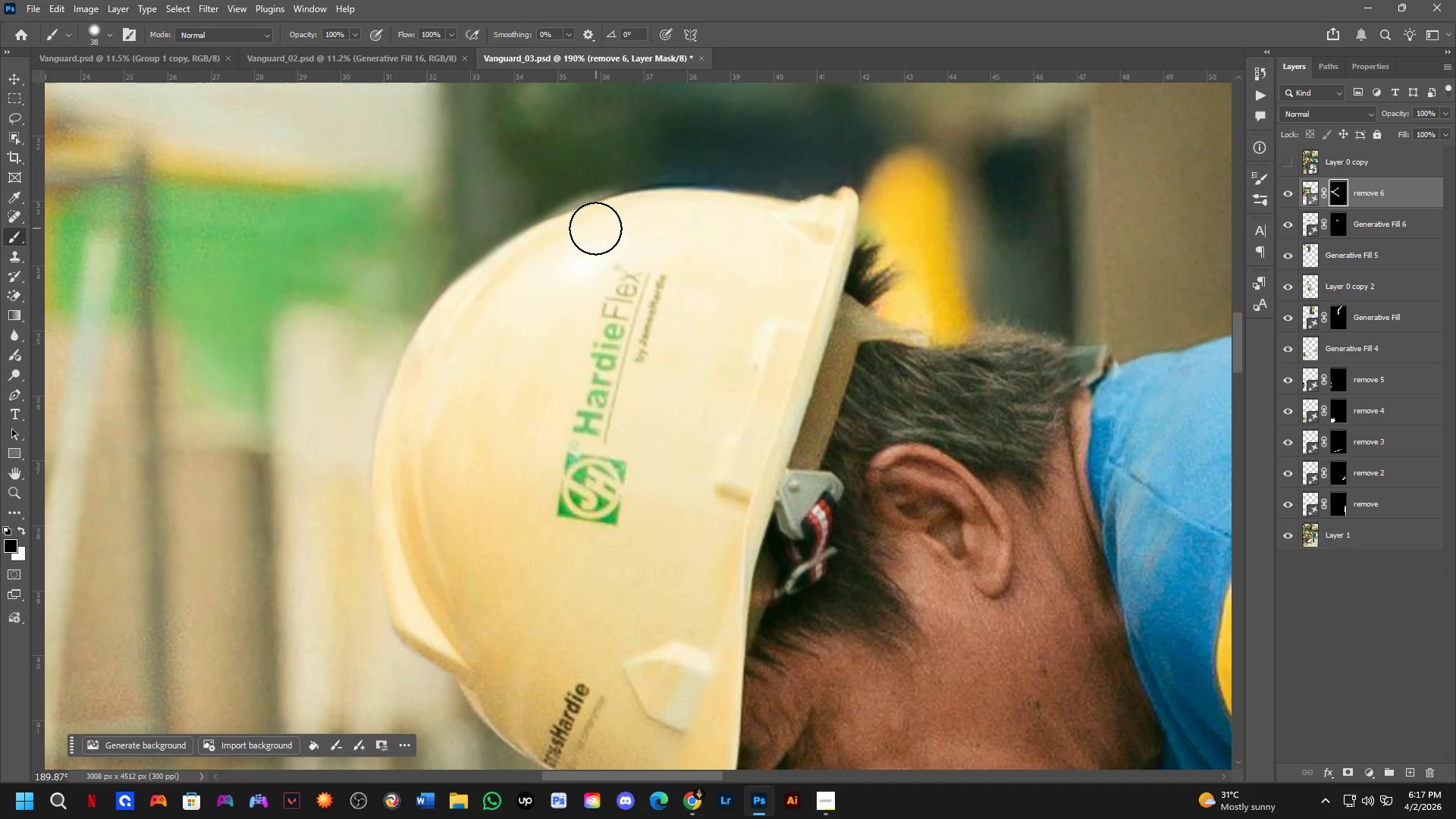 
left_click_drag(start_coordinate=[576, 233], to_coordinate=[428, 383])
 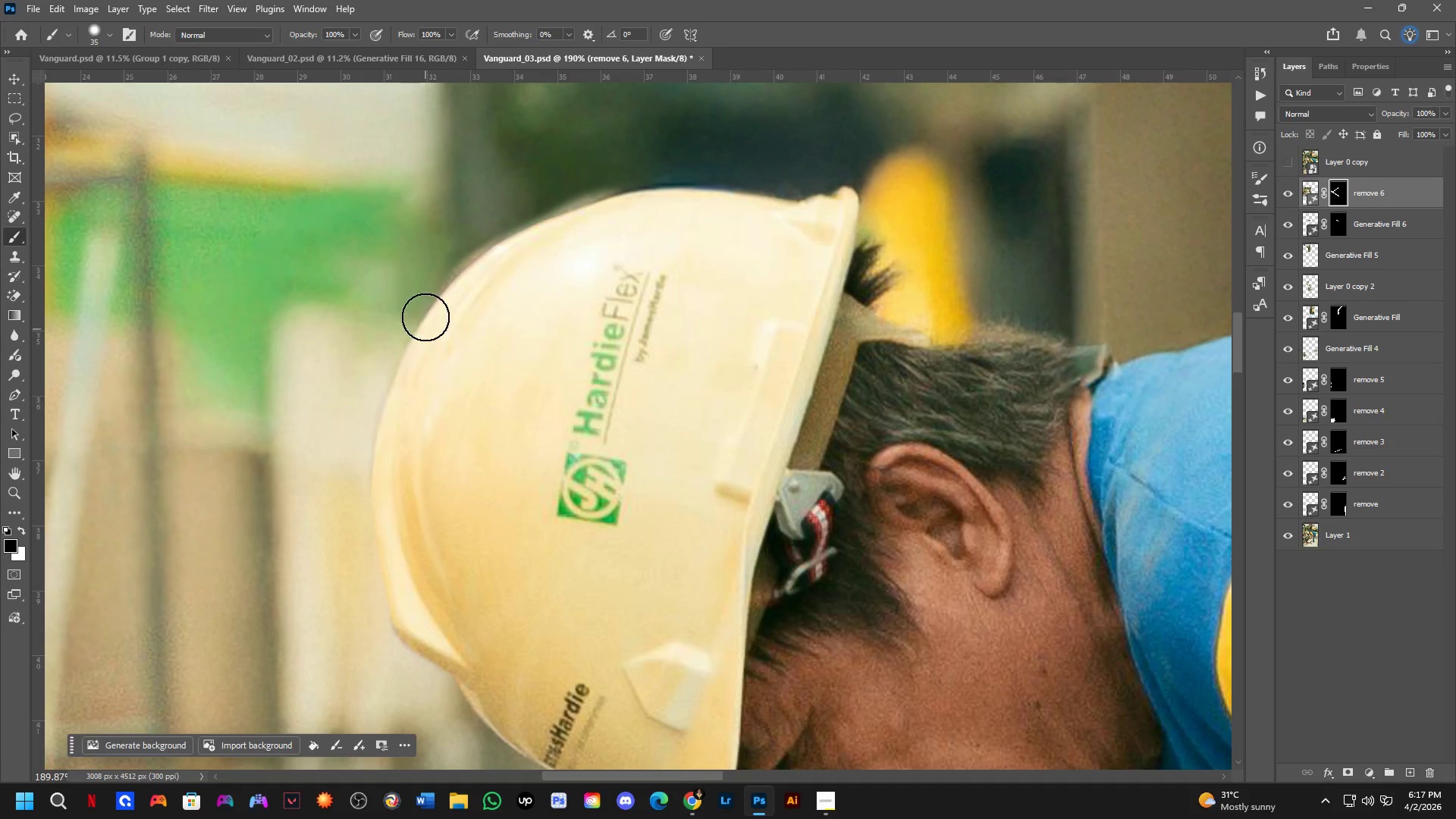 
hold_key(key=AltLeft, duration=0.31)
 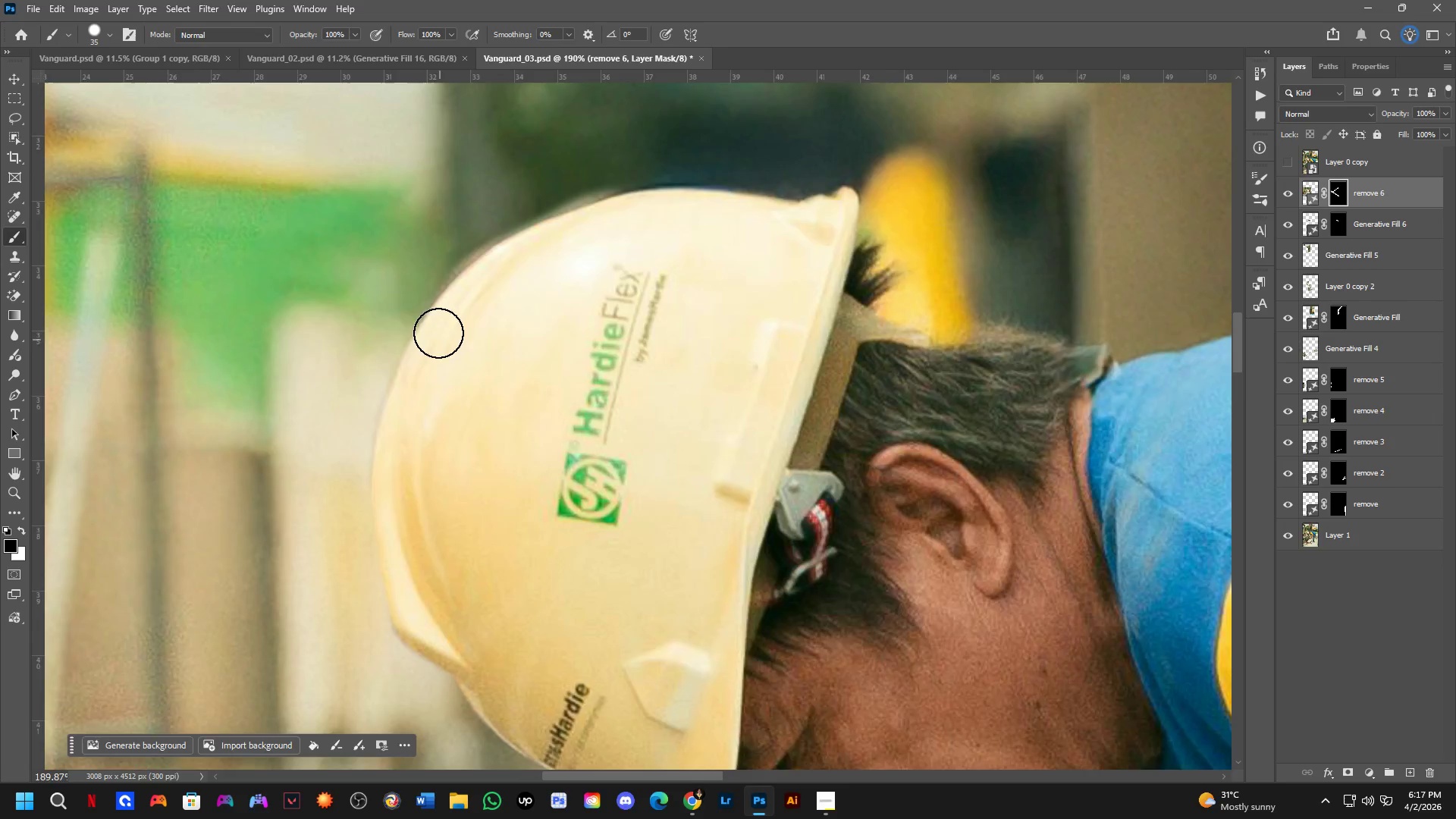 
key(Alt+AltLeft)
 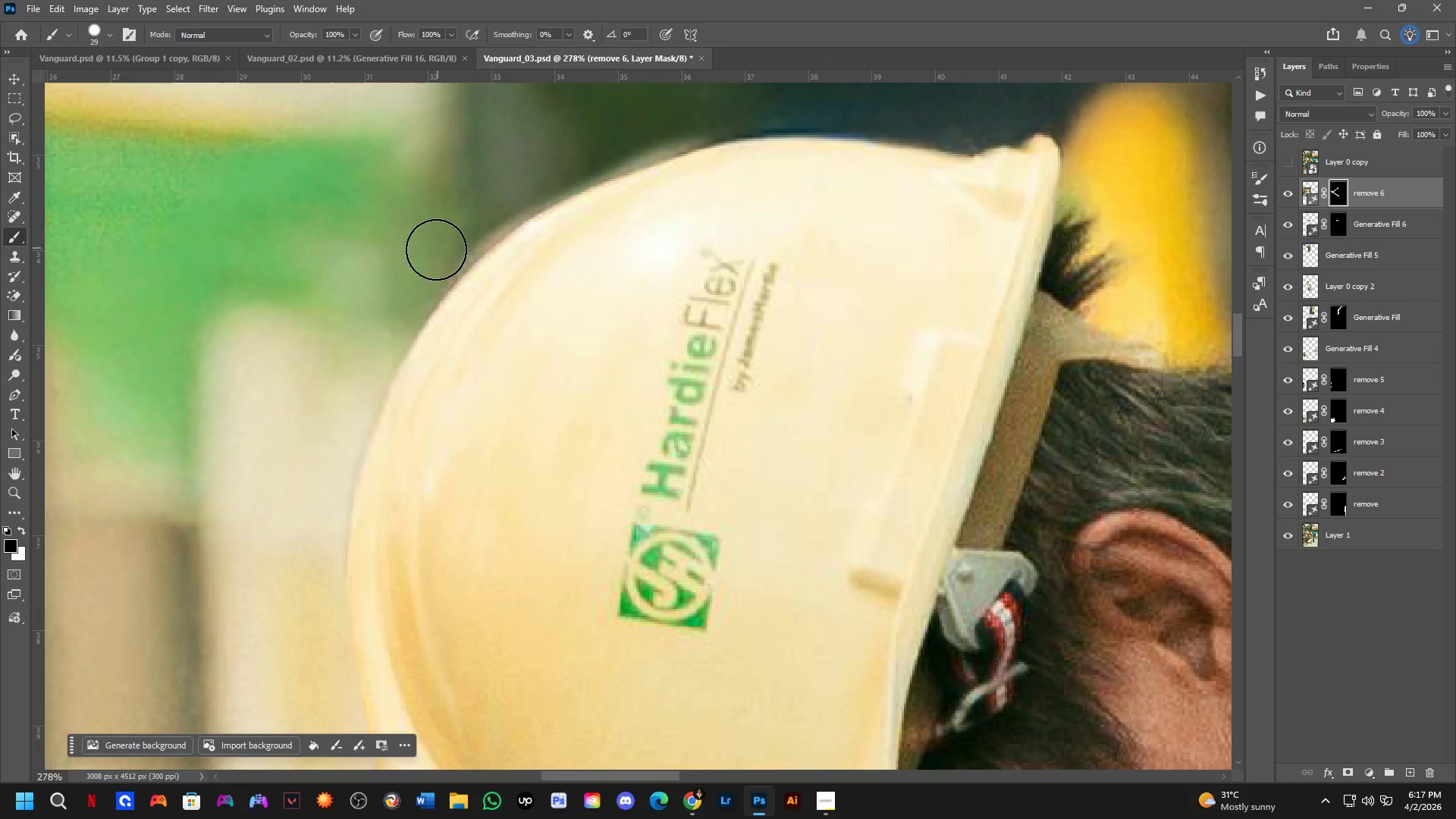 
scroll: coordinate [425, 297], scroll_direction: up, amount: 4.0
 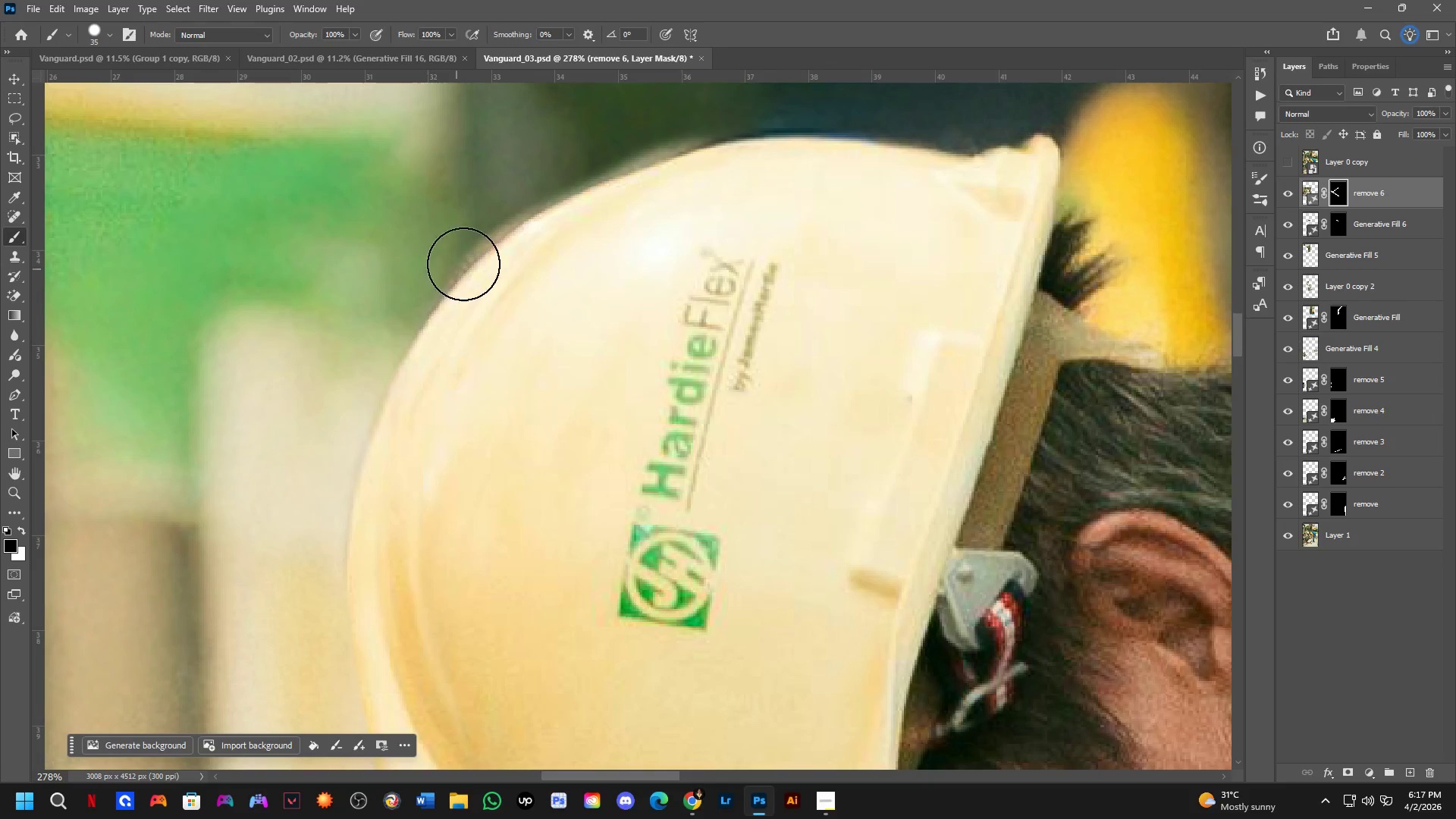 
left_click_drag(start_coordinate=[431, 256], to_coordinate=[453, 246])
 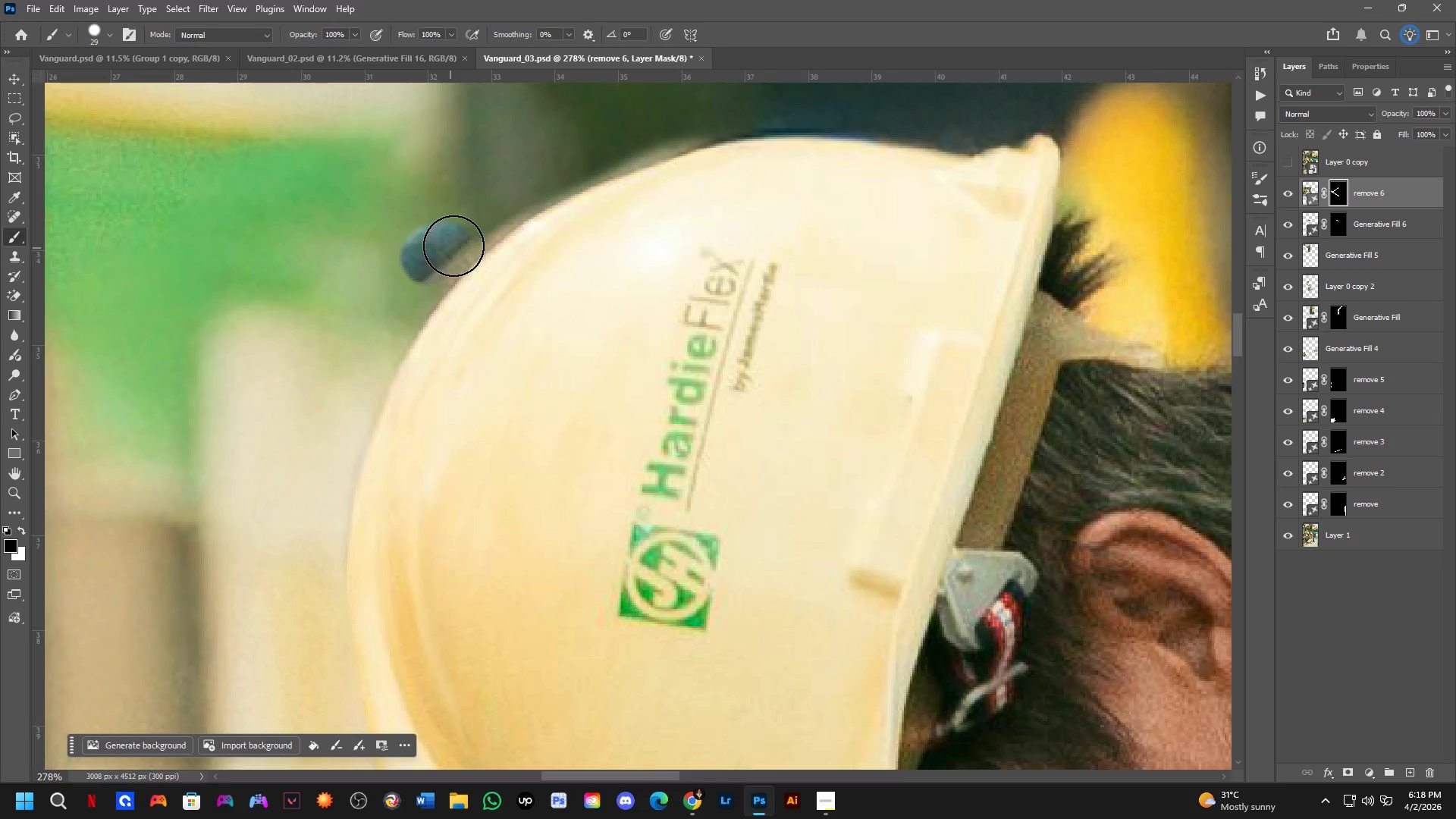 
key(Control+ControlLeft)
 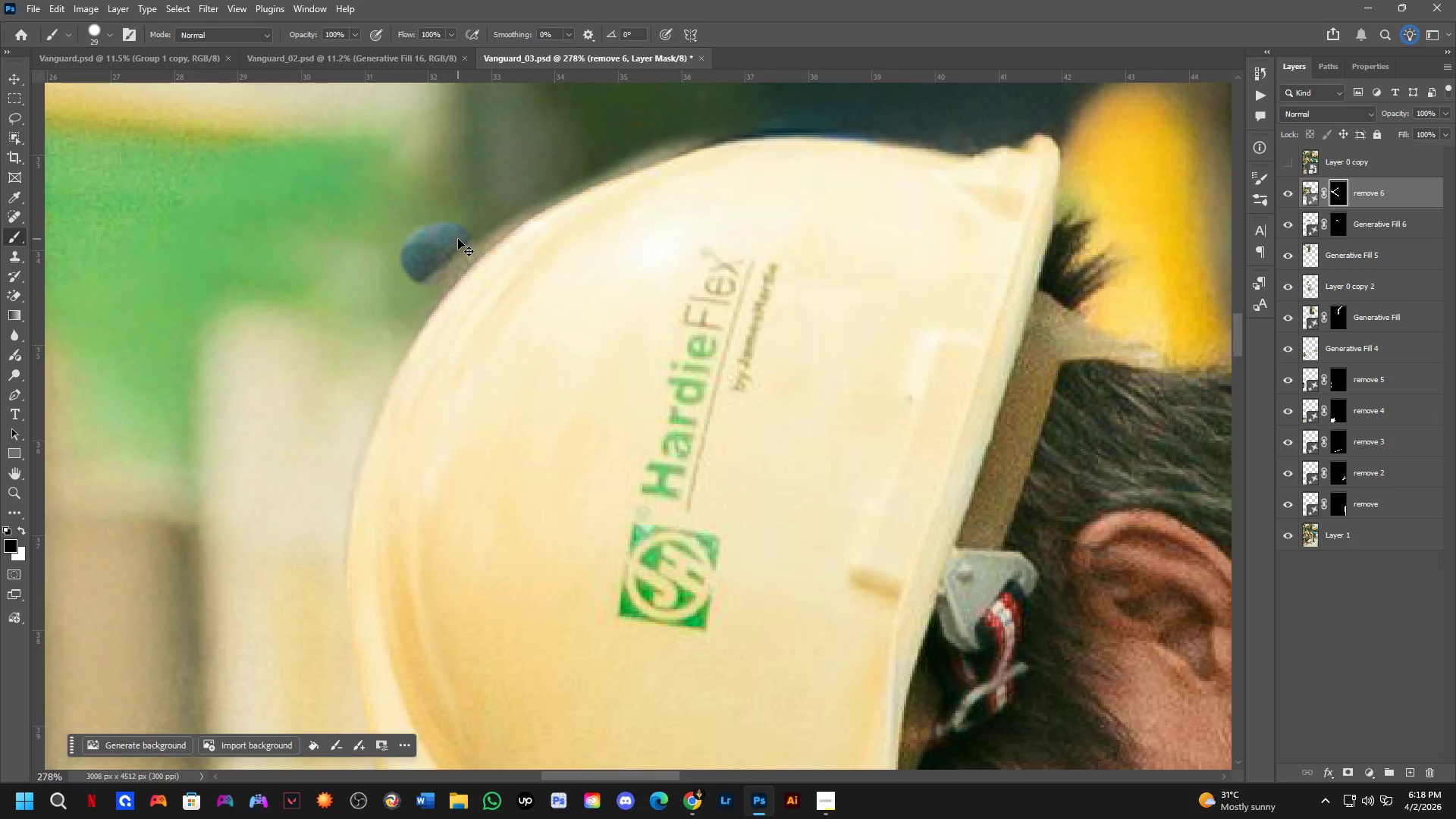 
key(Control+Z)
 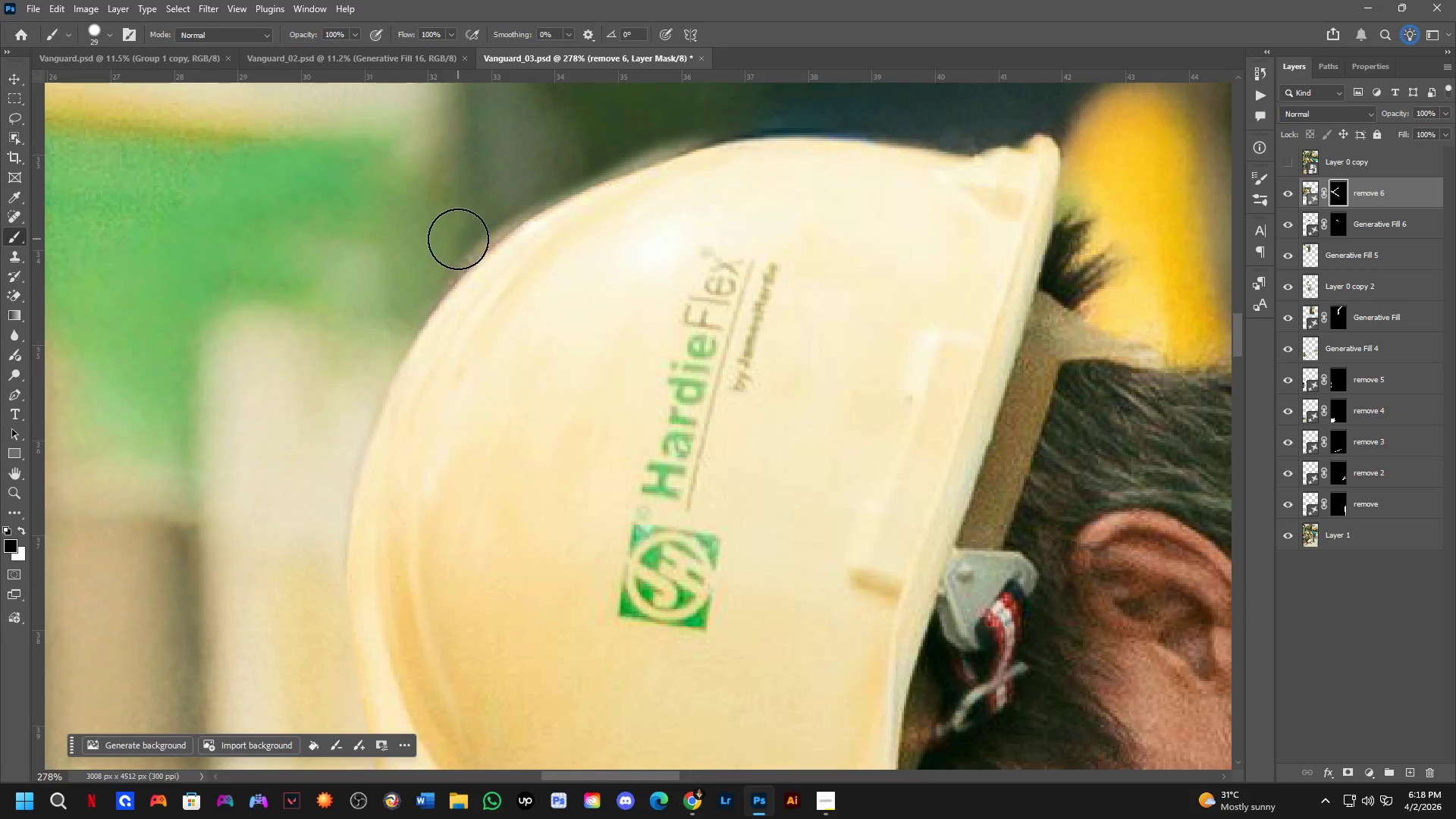 
key(X)
 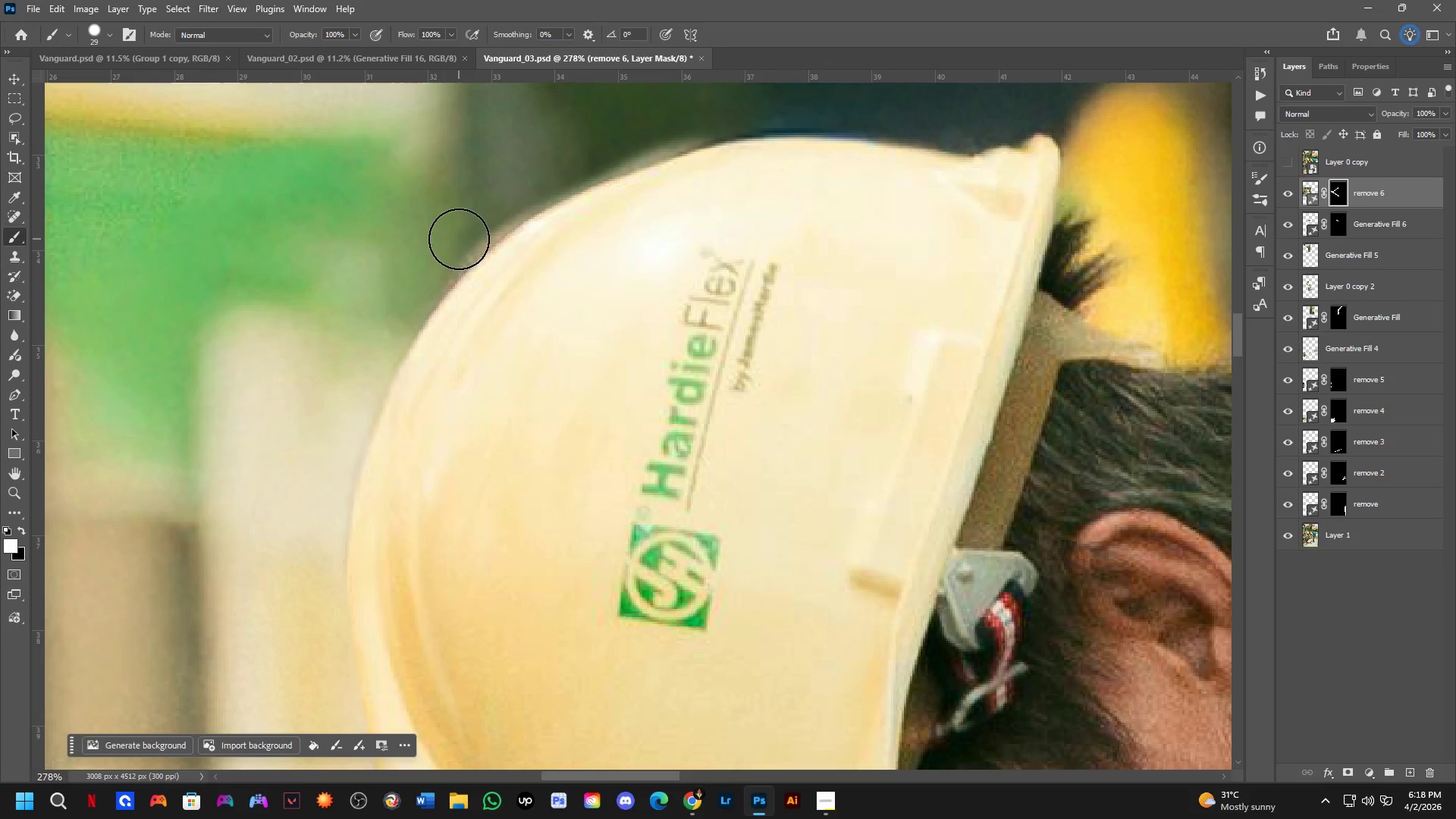 
left_click_drag(start_coordinate=[459, 239], to_coordinate=[418, 278])
 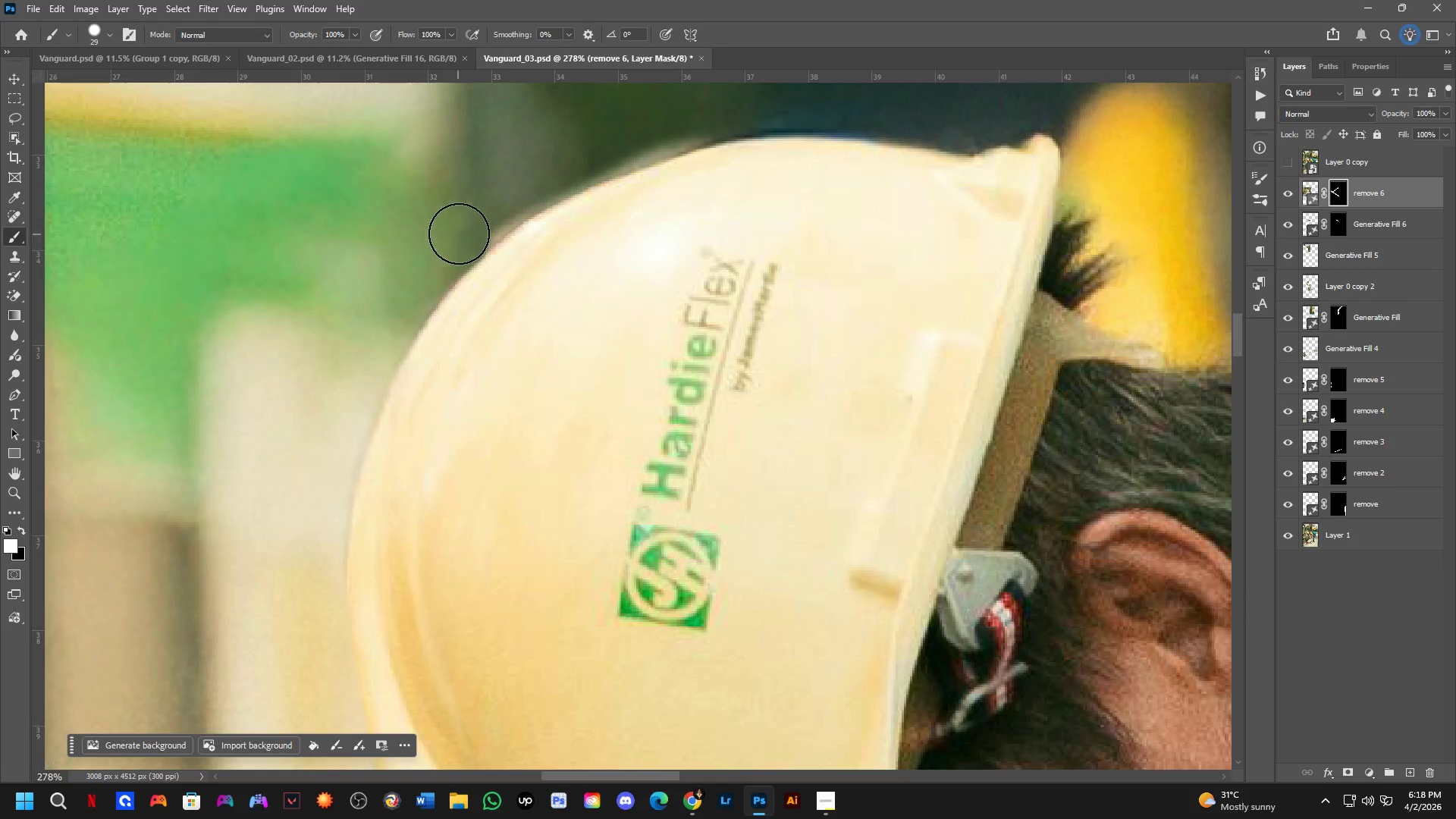 
left_click_drag(start_coordinate=[466, 228], to_coordinate=[521, 190])
 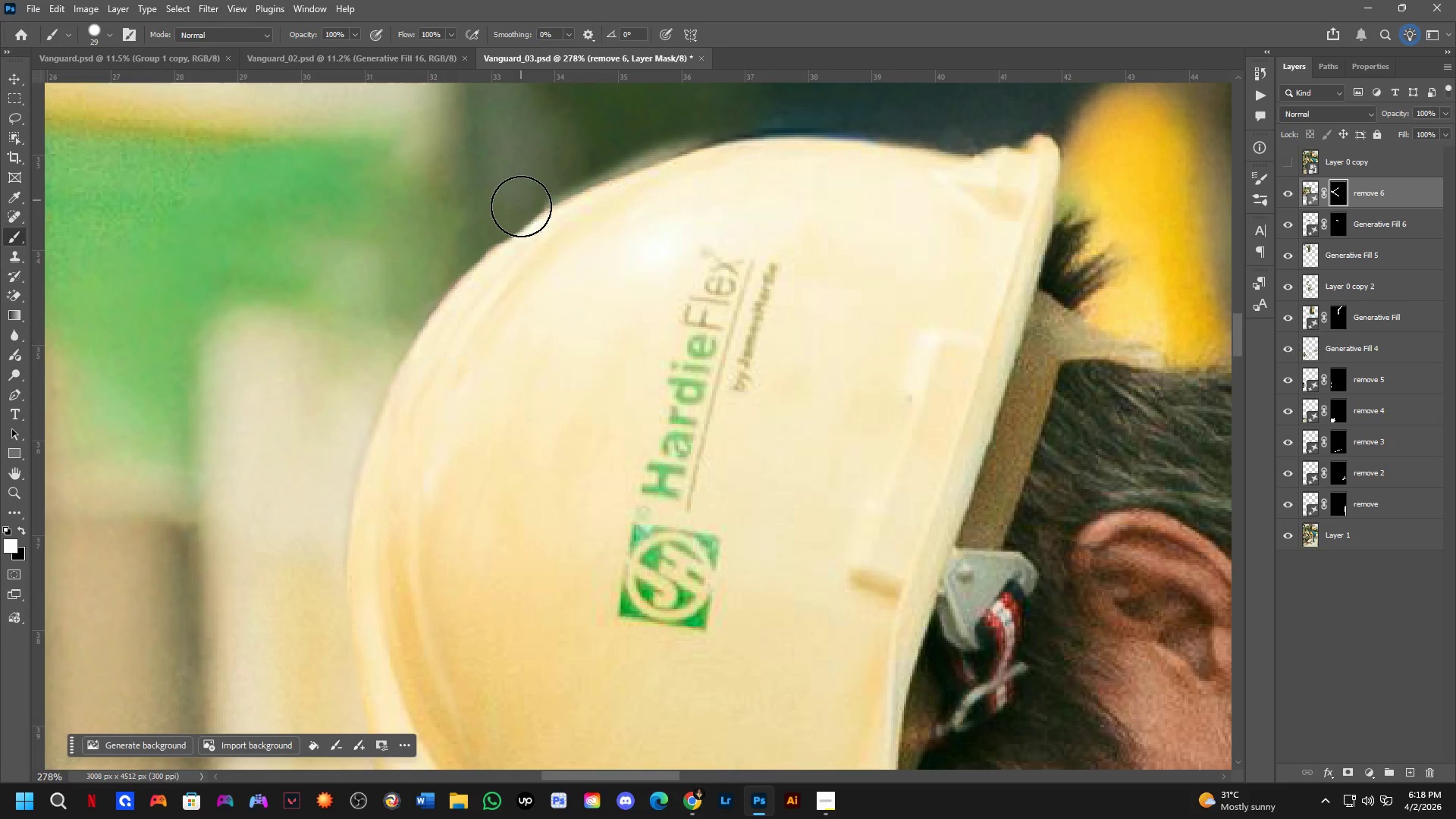 
key(Control+ControlLeft)
 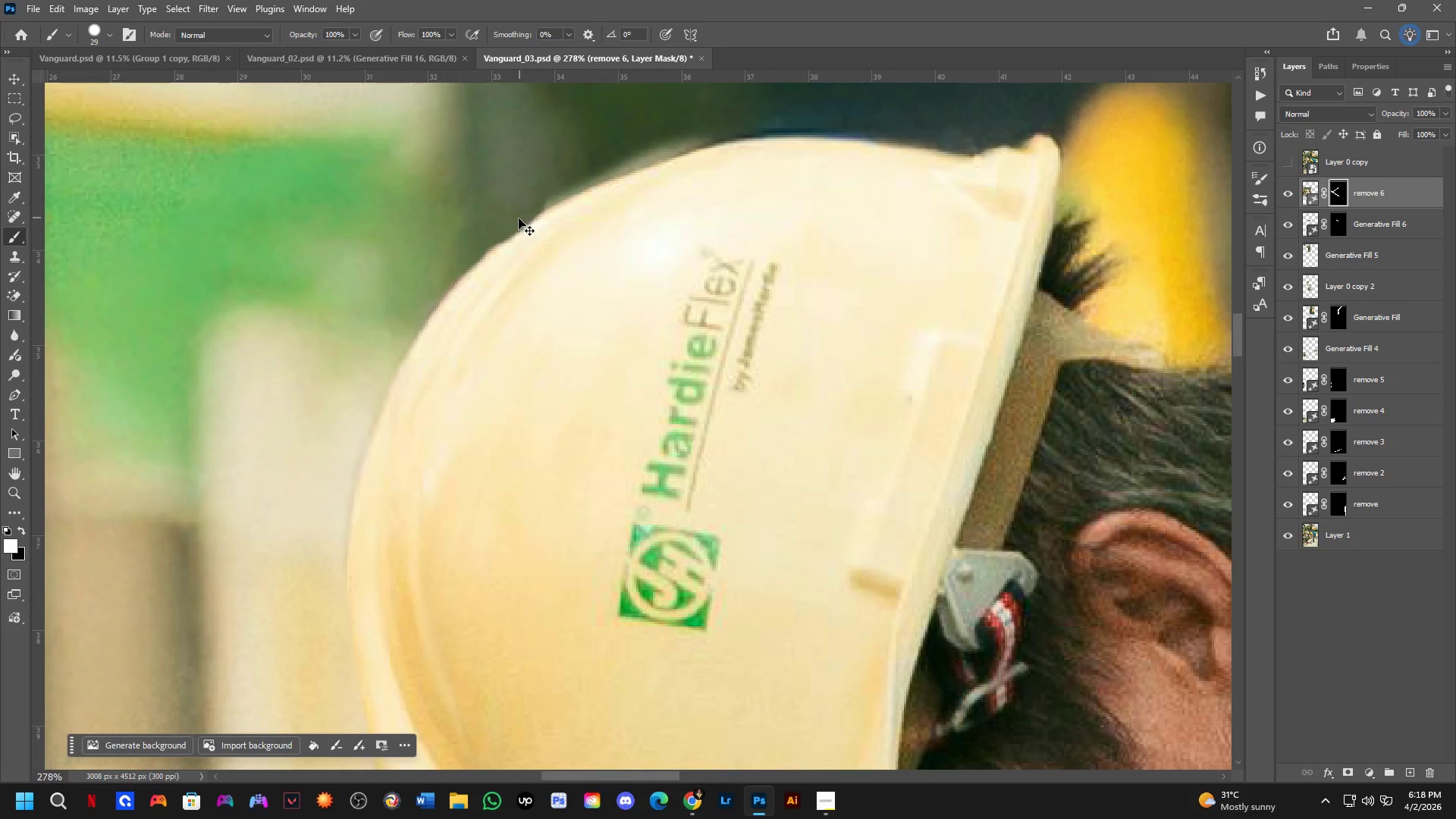 
key(Control+Z)
 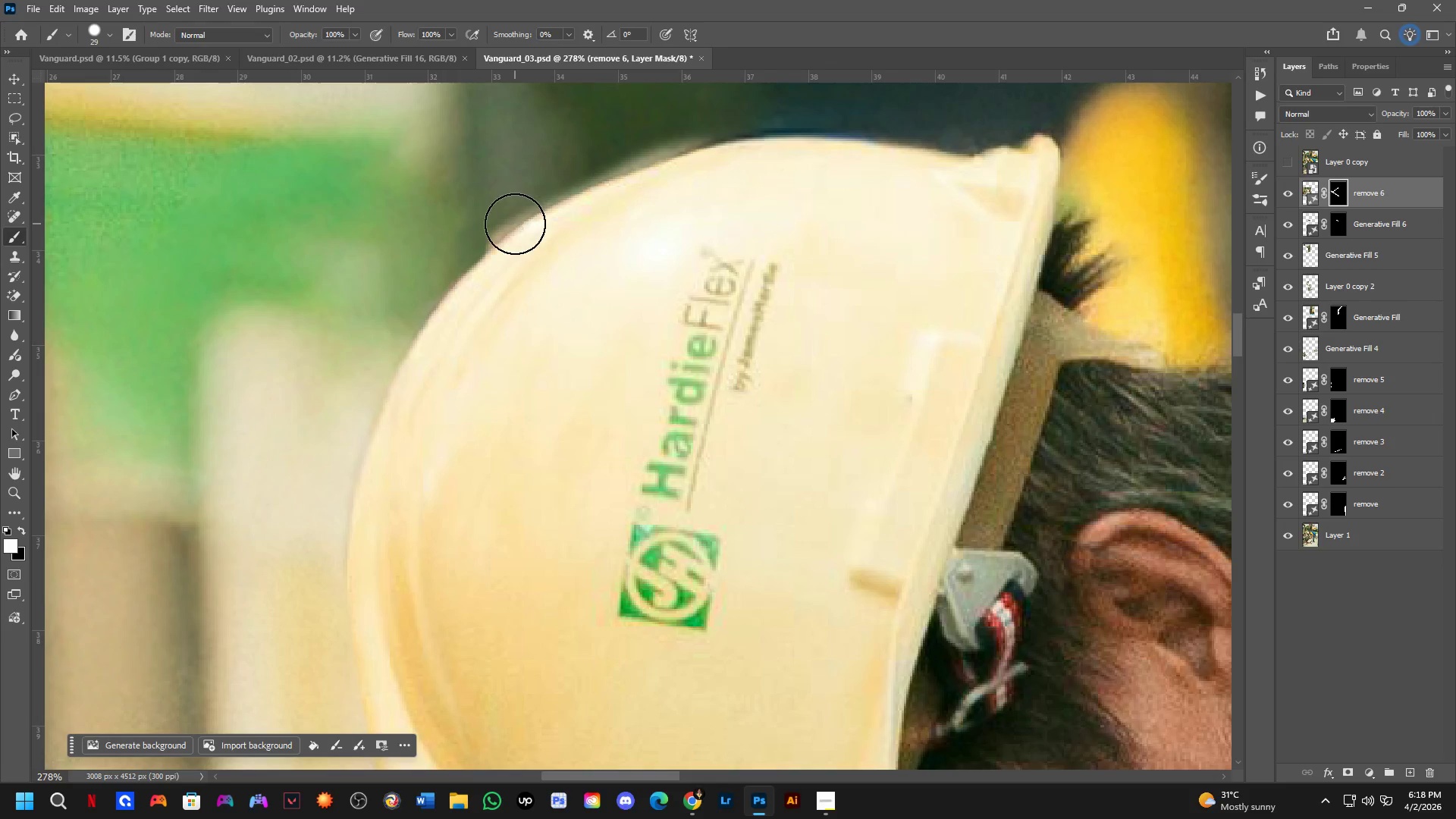 
key(Alt+AltLeft)
 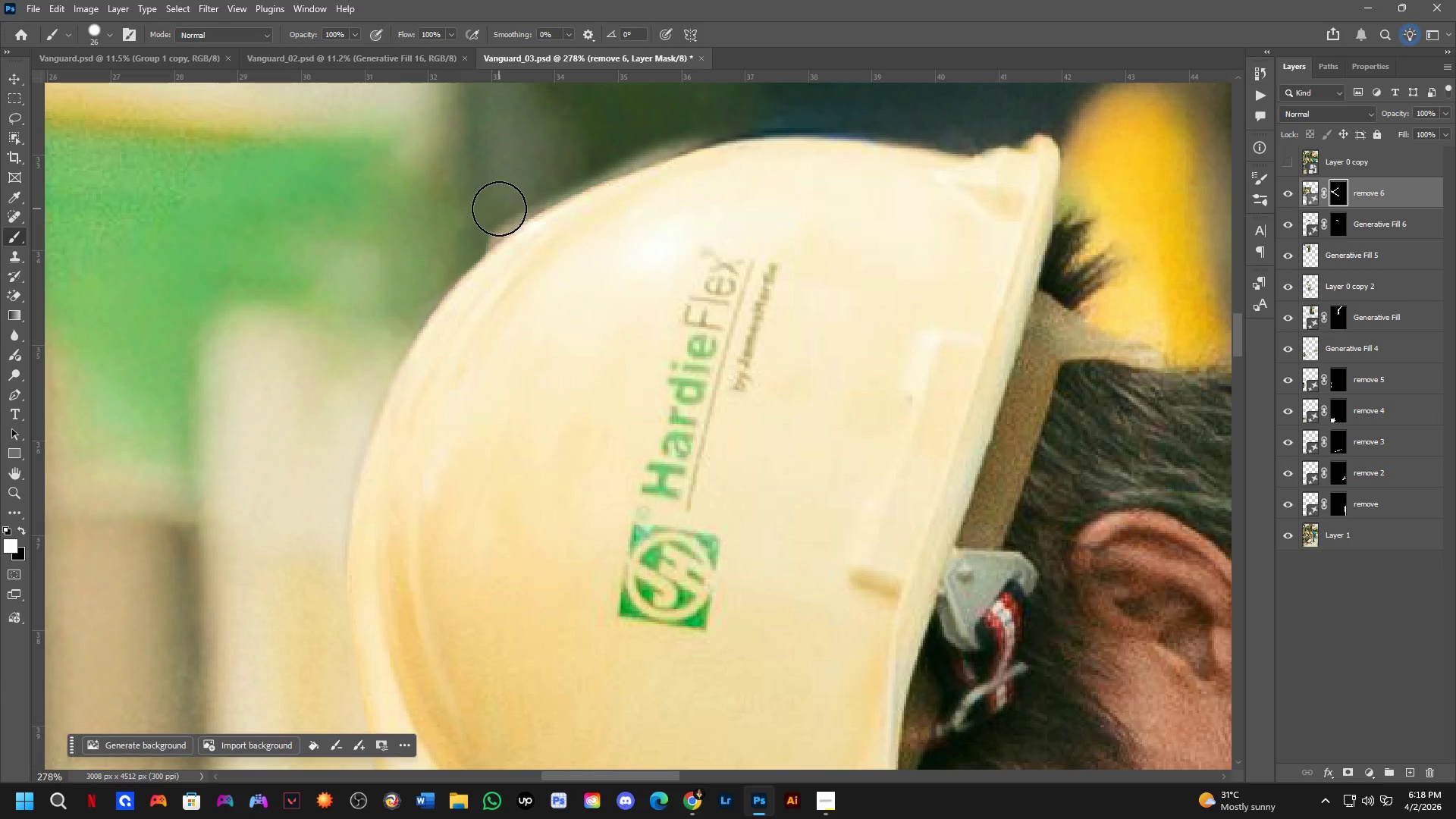 
left_click_drag(start_coordinate=[495, 209], to_coordinate=[444, 258])
 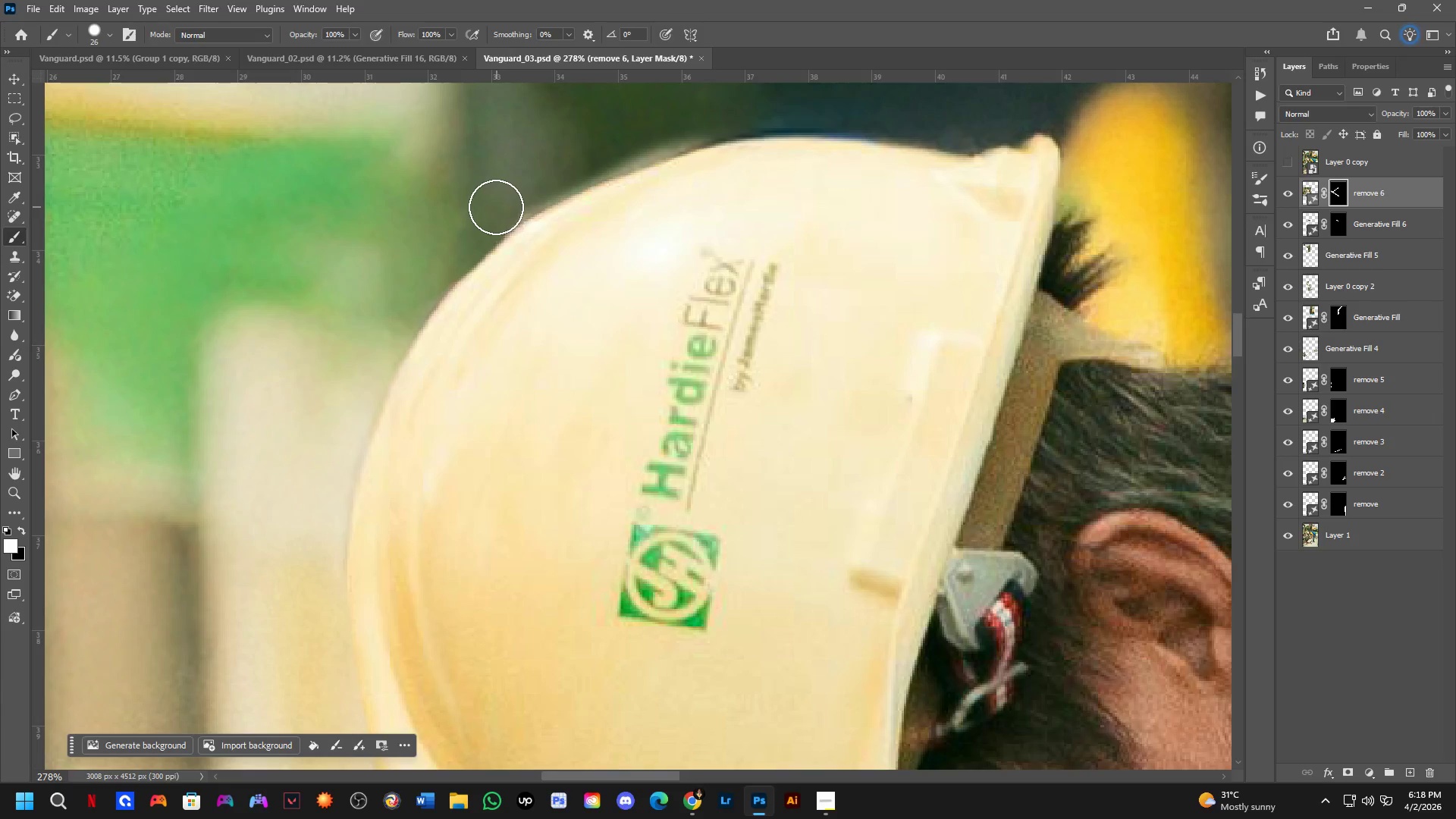 
left_click_drag(start_coordinate=[488, 210], to_coordinate=[814, 93])
 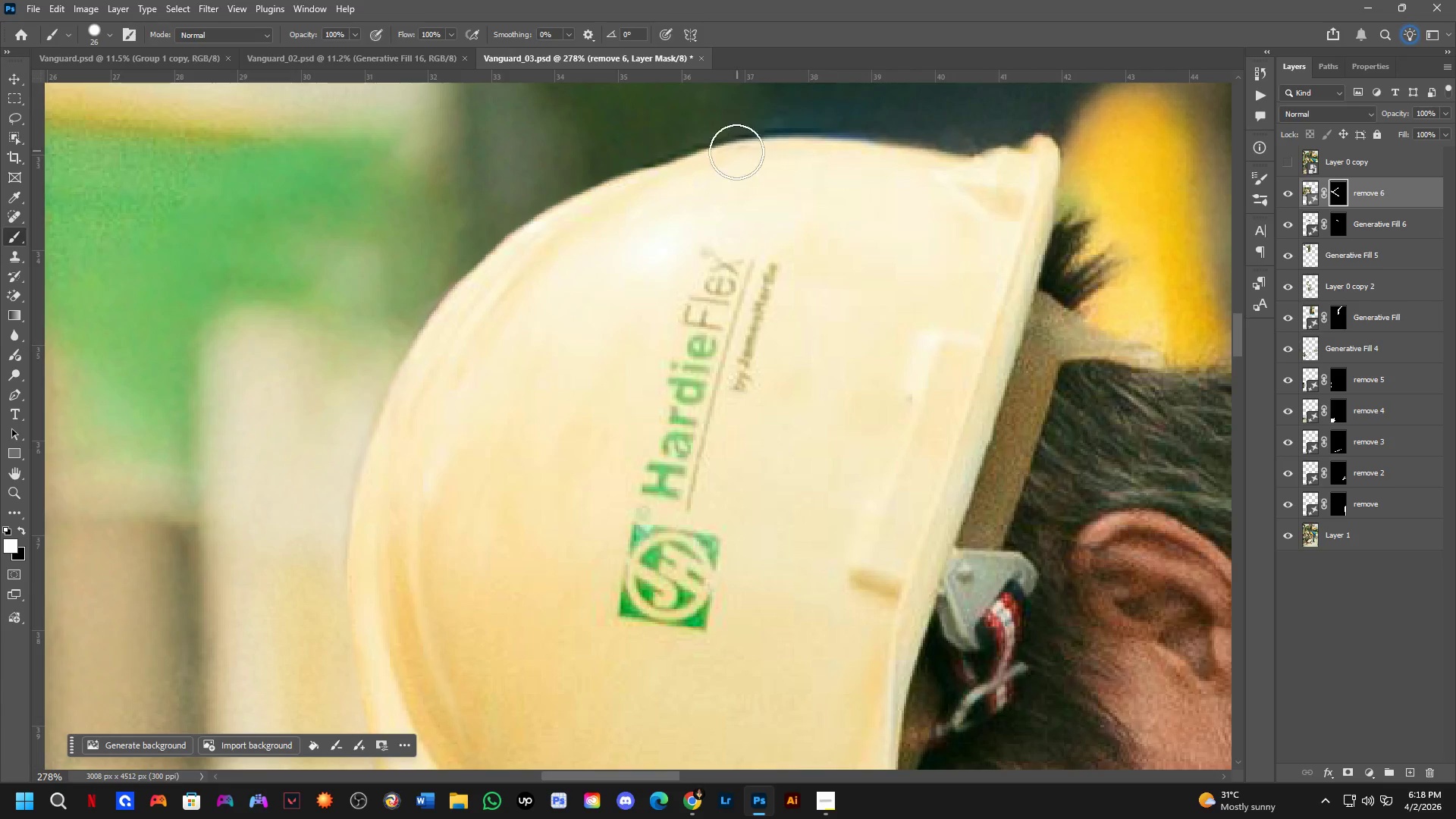 
key(X)
 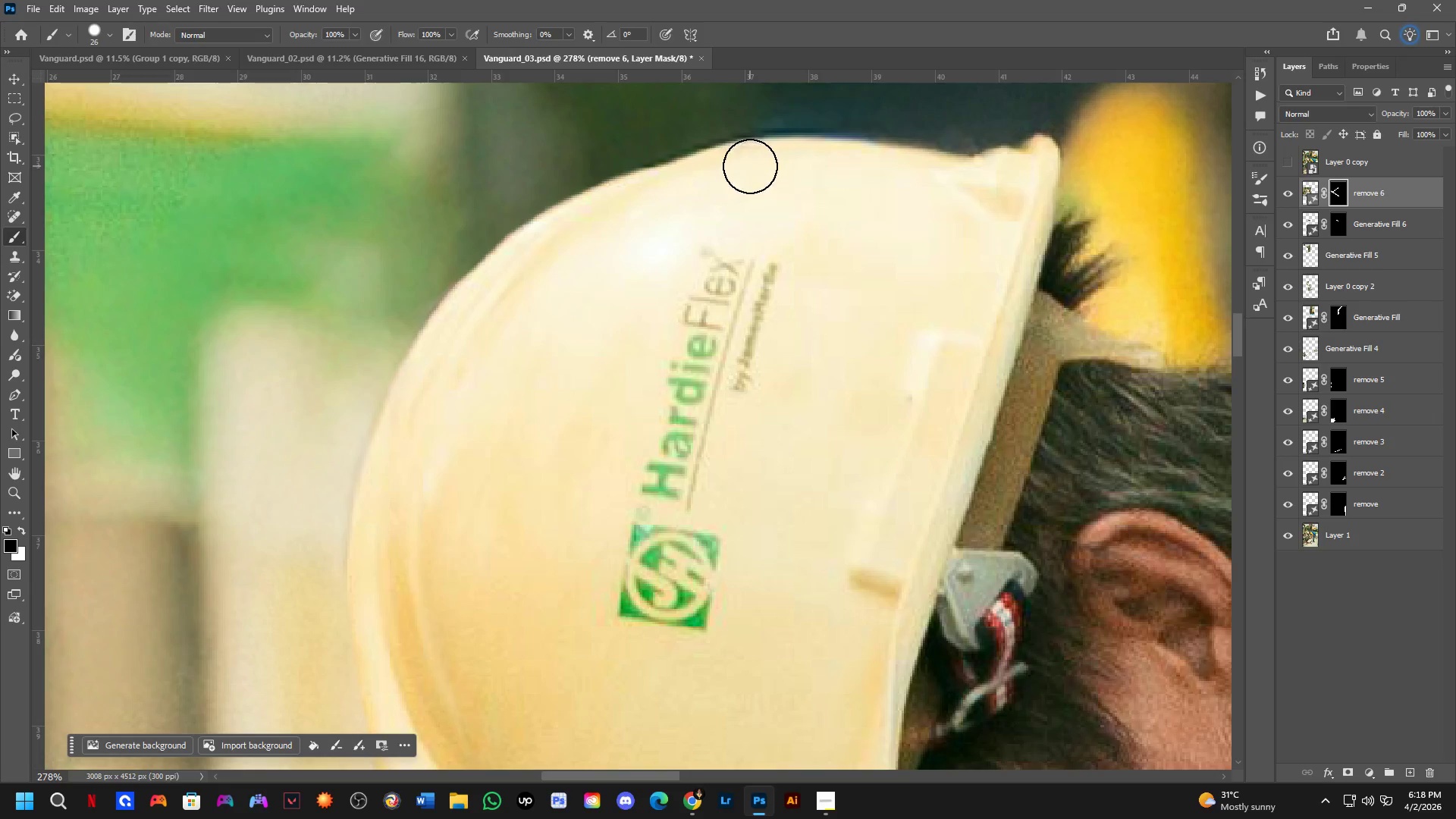 
left_click_drag(start_coordinate=[750, 165], to_coordinate=[604, 224])
 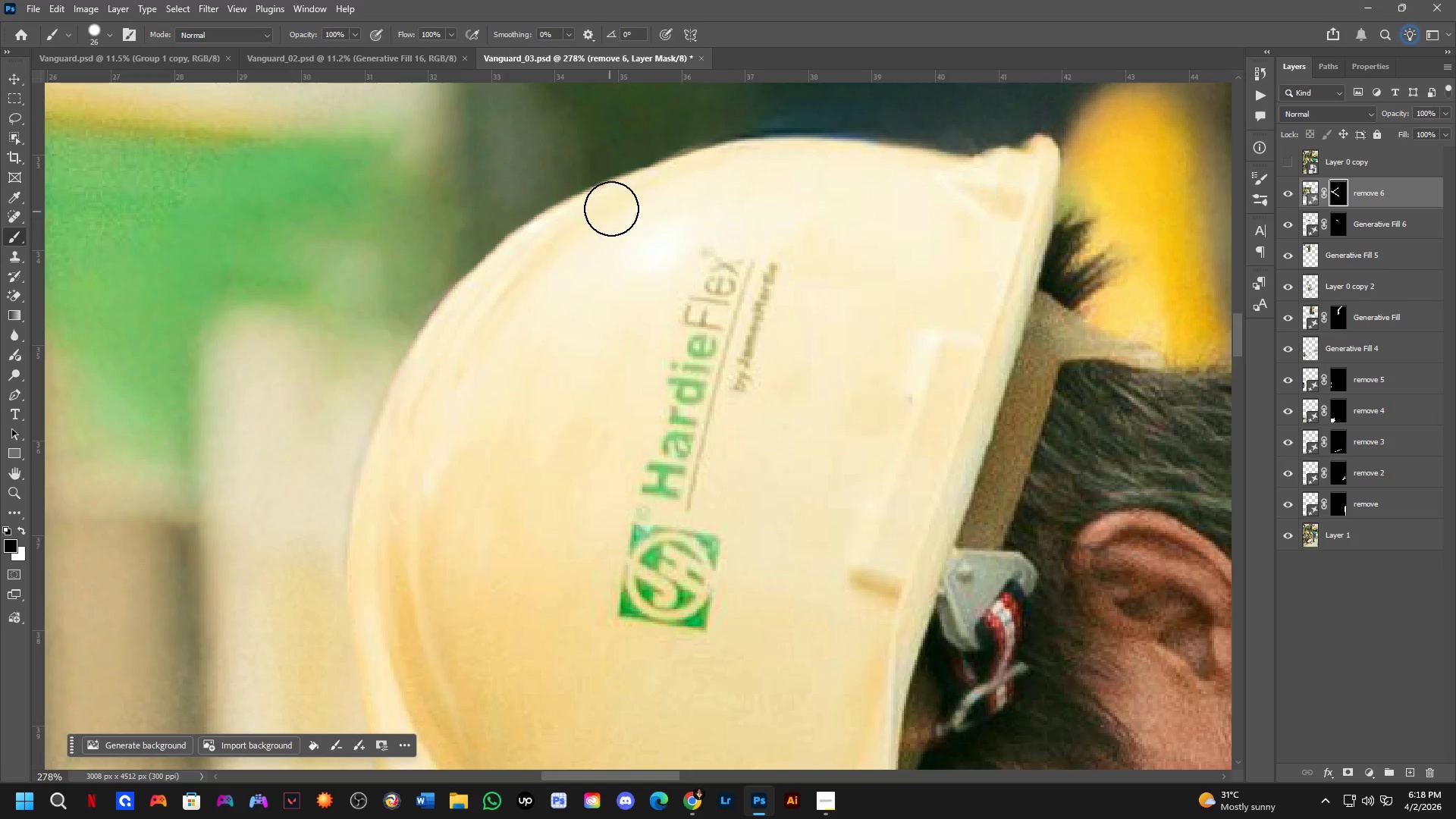 
left_click_drag(start_coordinate=[614, 204], to_coordinate=[730, 177])
 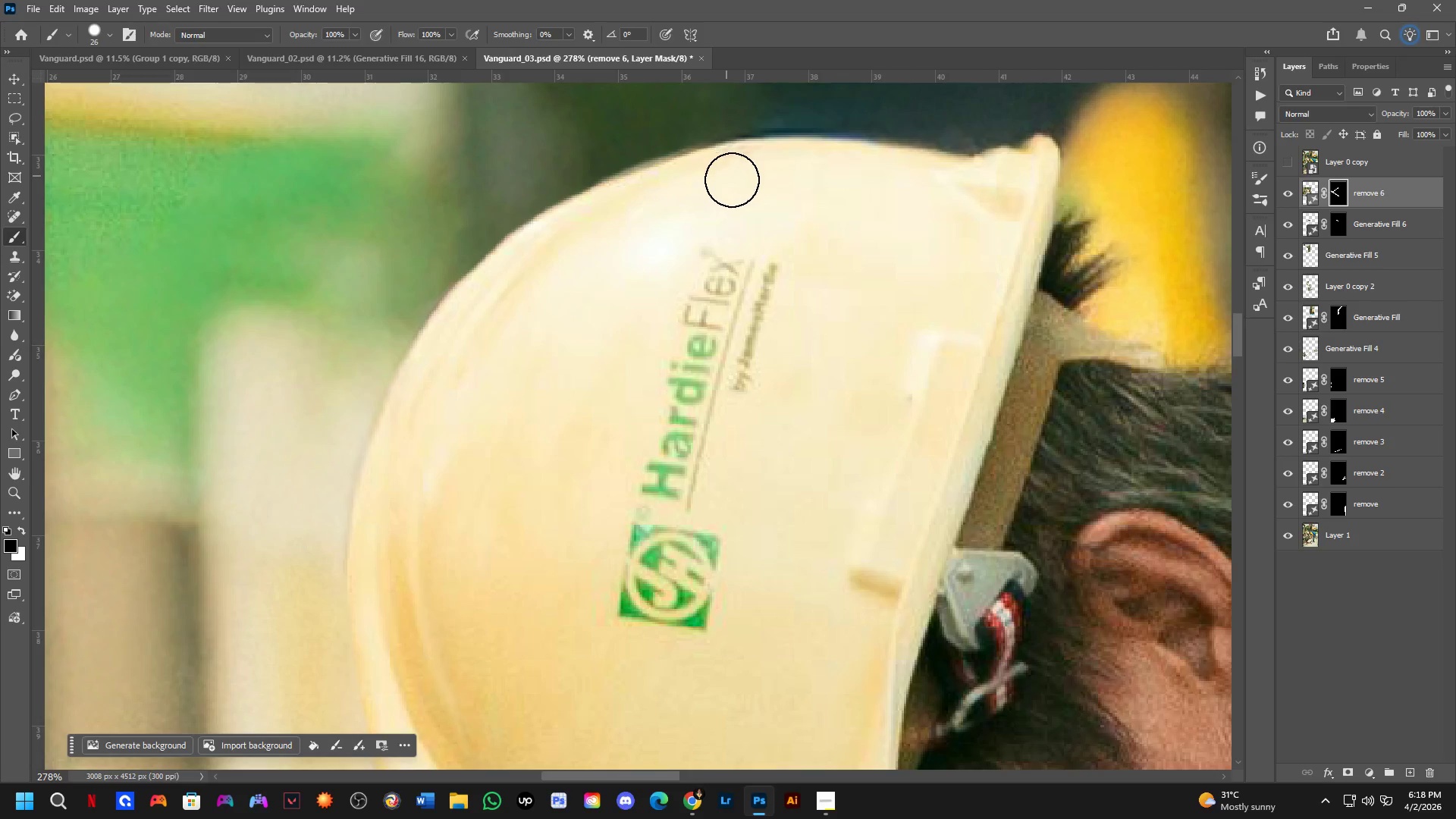 
key(Shift+ShiftLeft)
 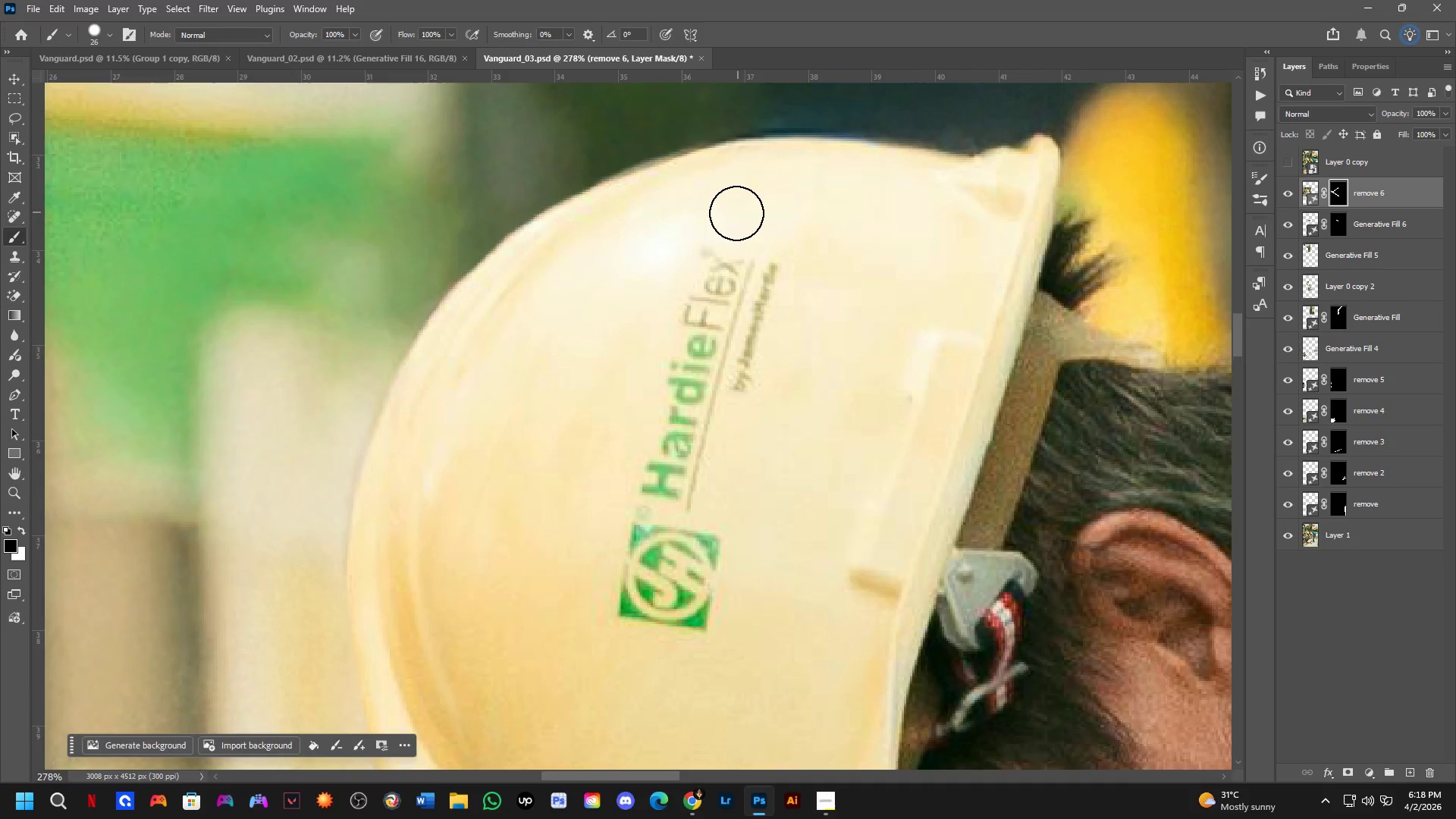 
hold_key(key=Space, duration=0.42)
 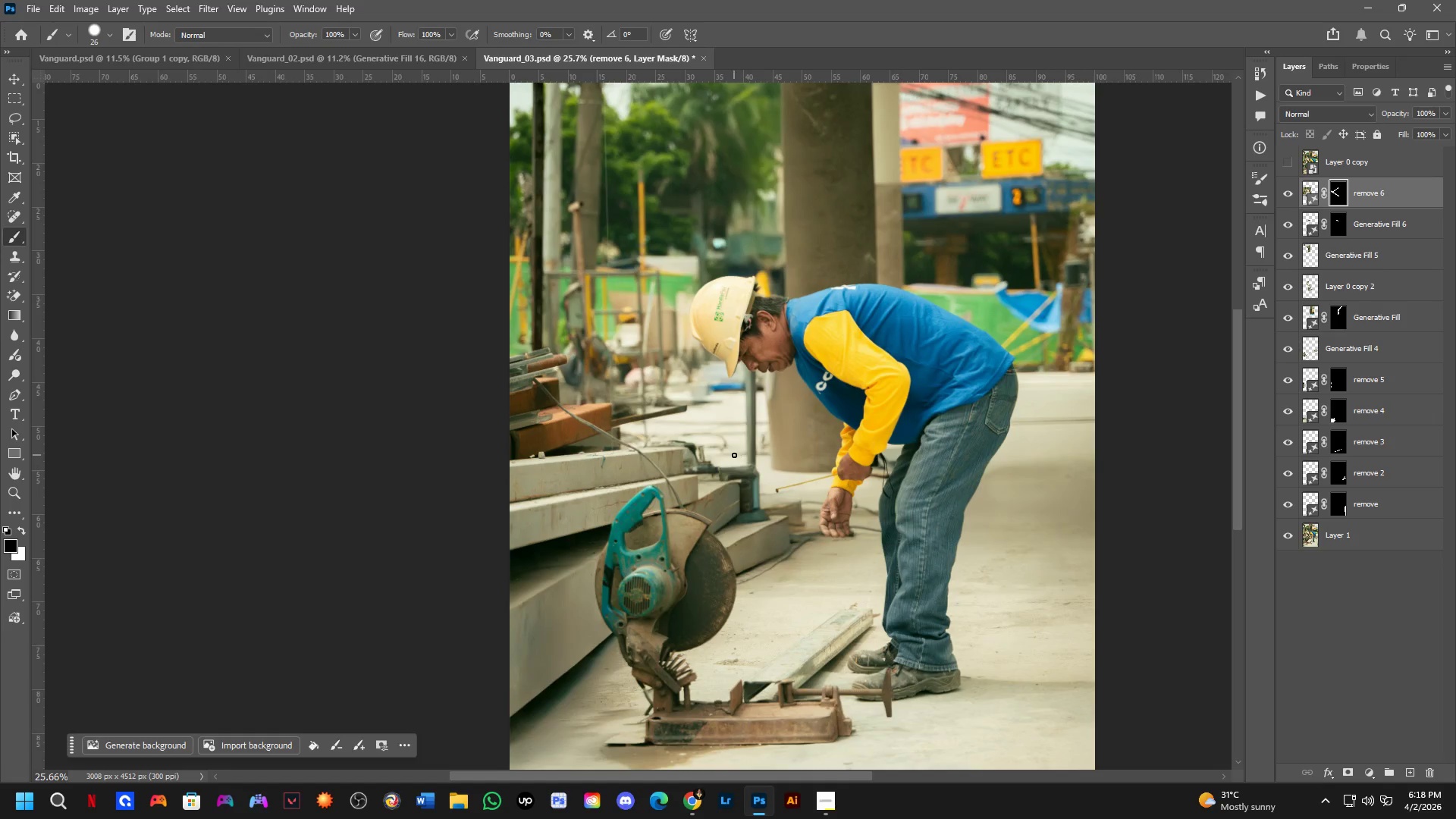 
left_click_drag(start_coordinate=[754, 325], to_coordinate=[734, 320])
 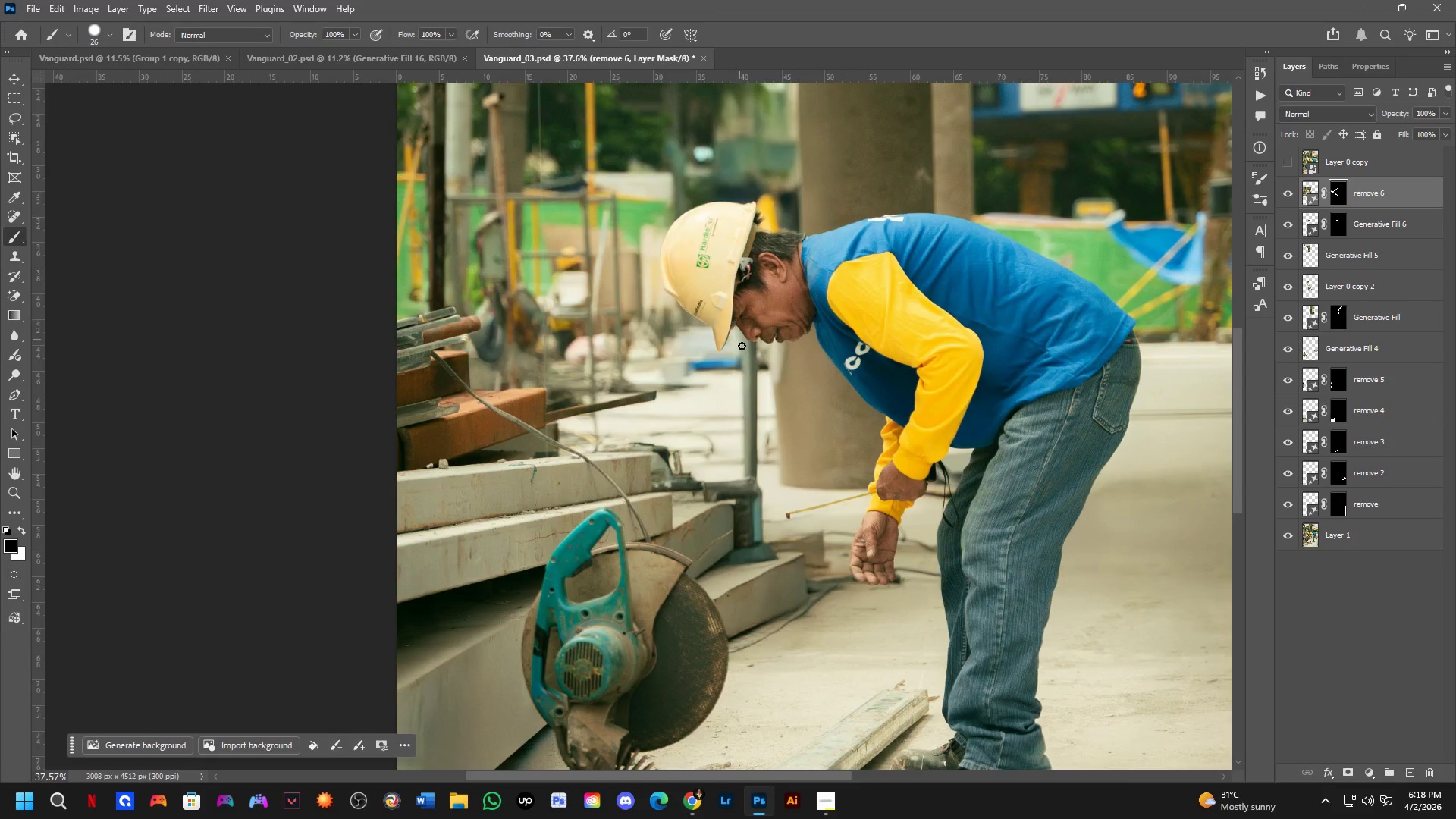 
scroll: coordinate [723, 231], scroll_direction: down, amount: 7.0
 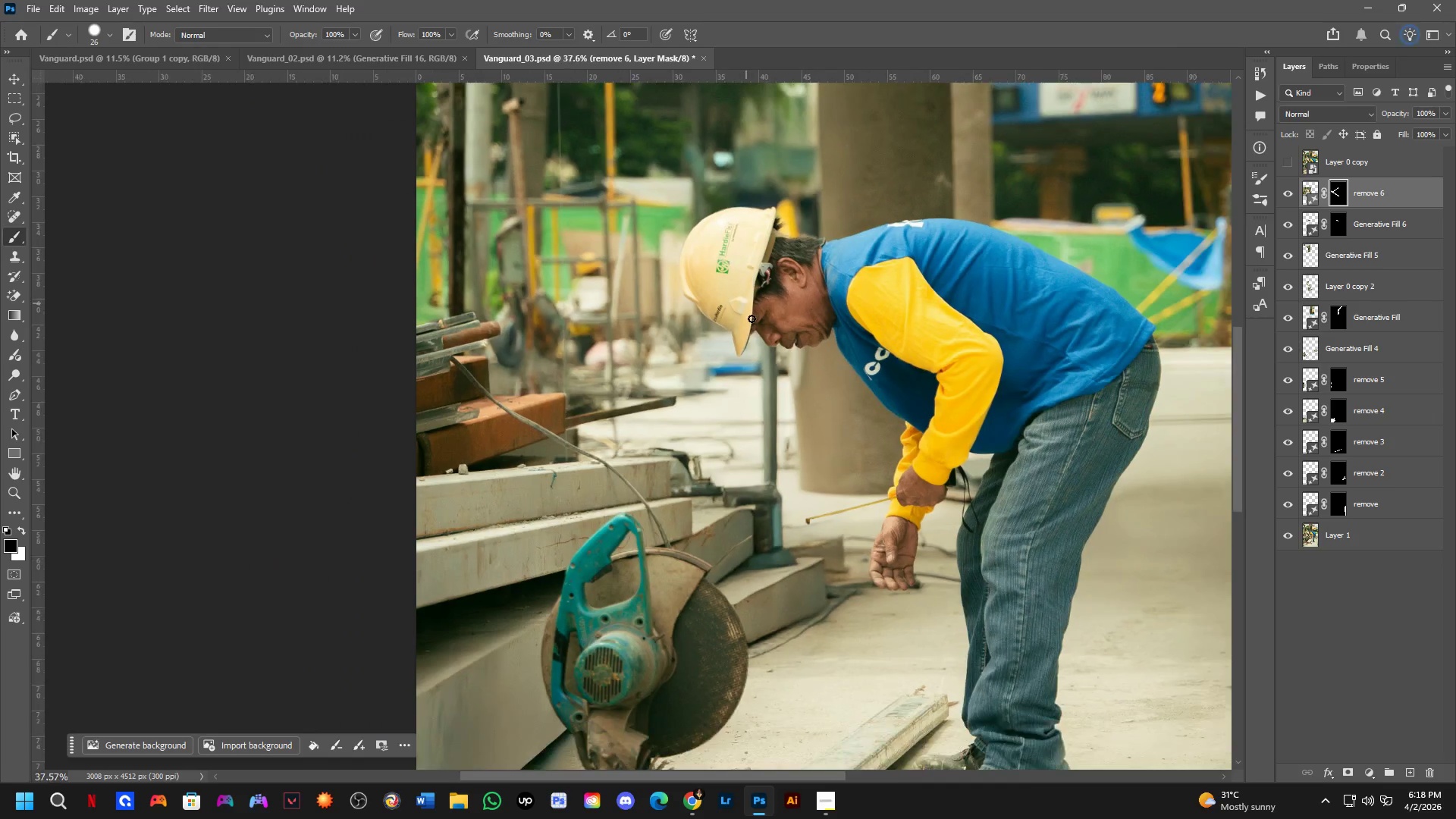 
hold_key(key=Space, duration=0.36)
 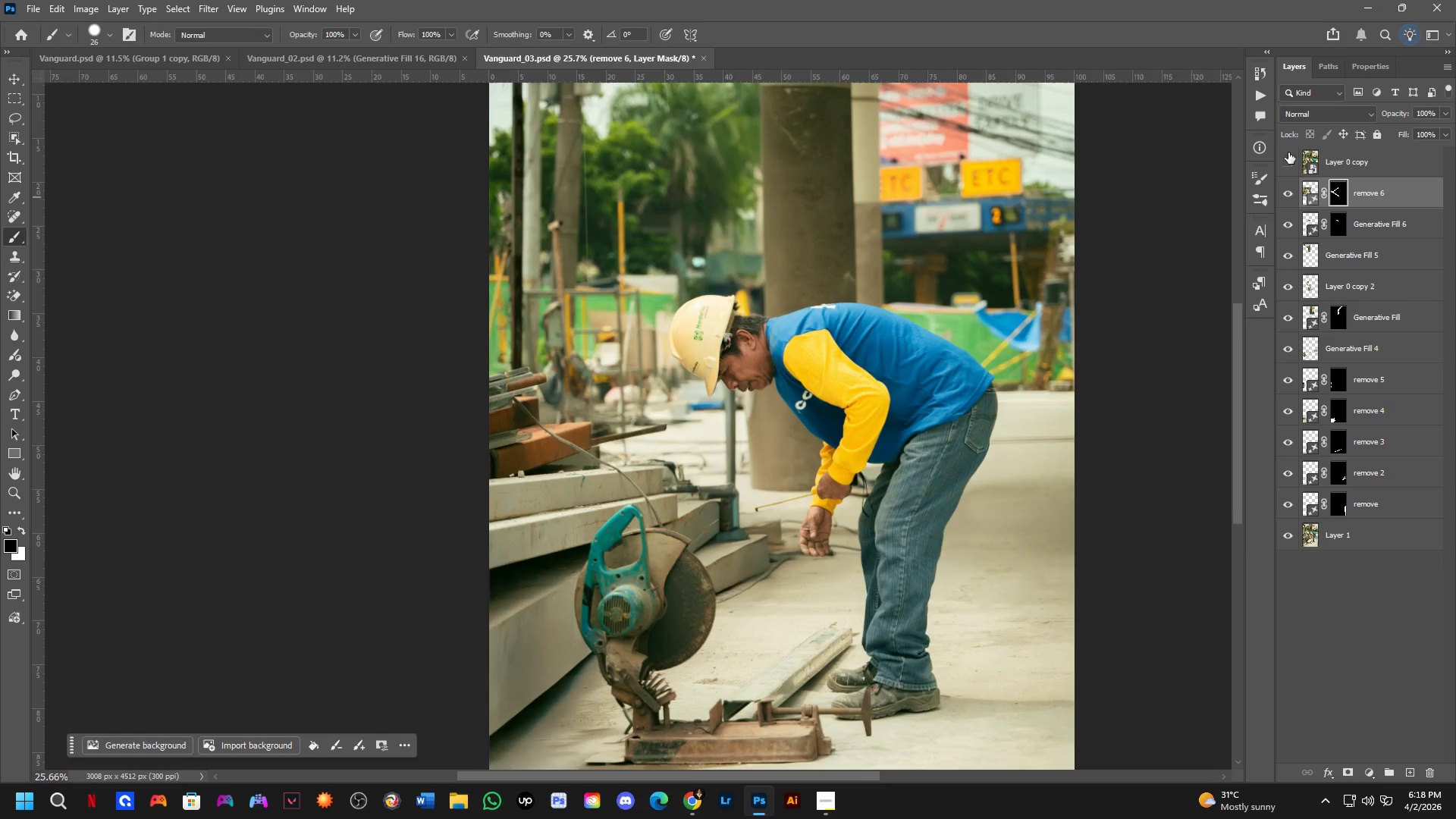 
left_click_drag(start_coordinate=[724, 453], to_coordinate=[704, 472])
 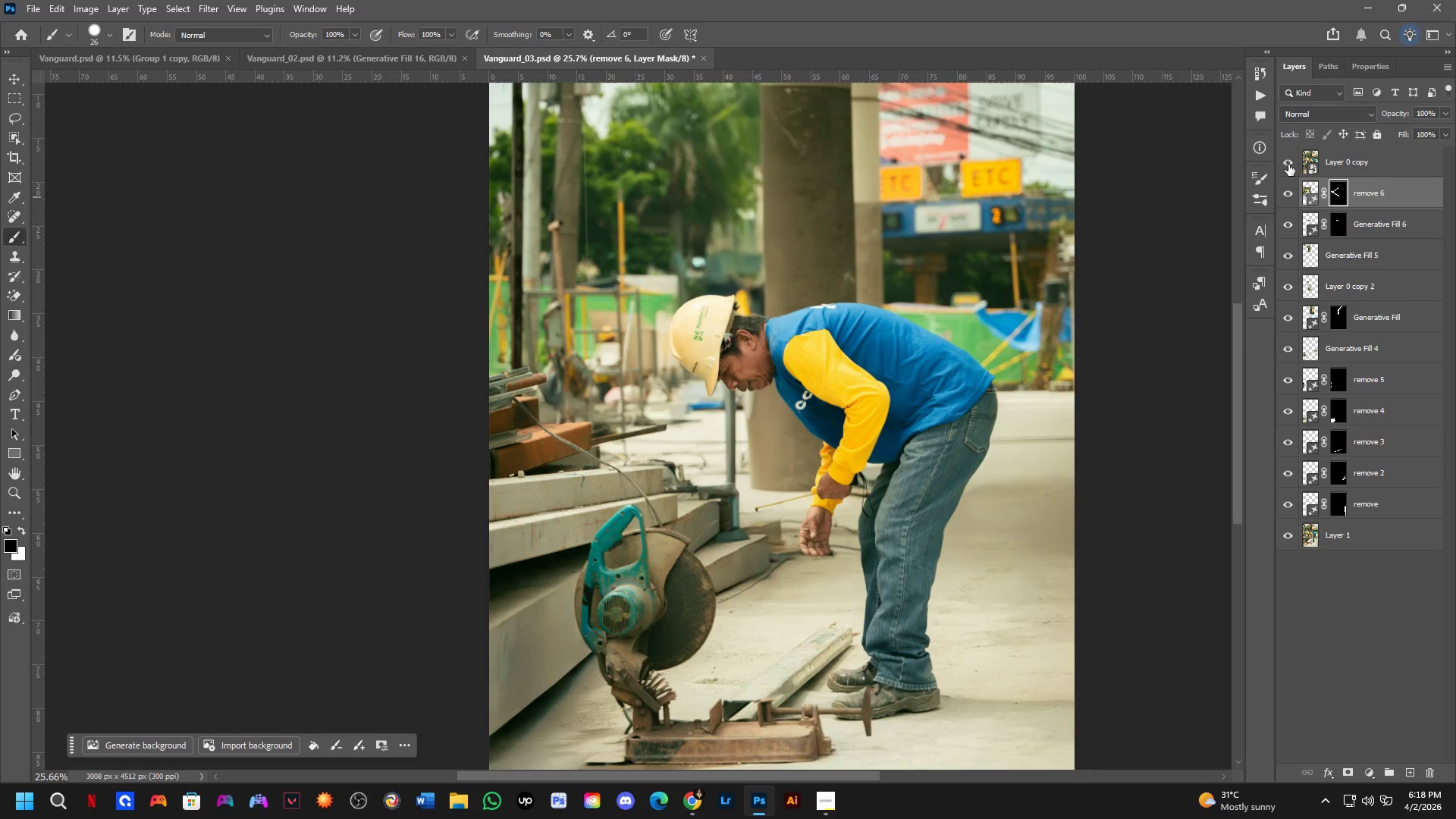 
scroll: coordinate [755, 447], scroll_direction: down, amount: 4.0
 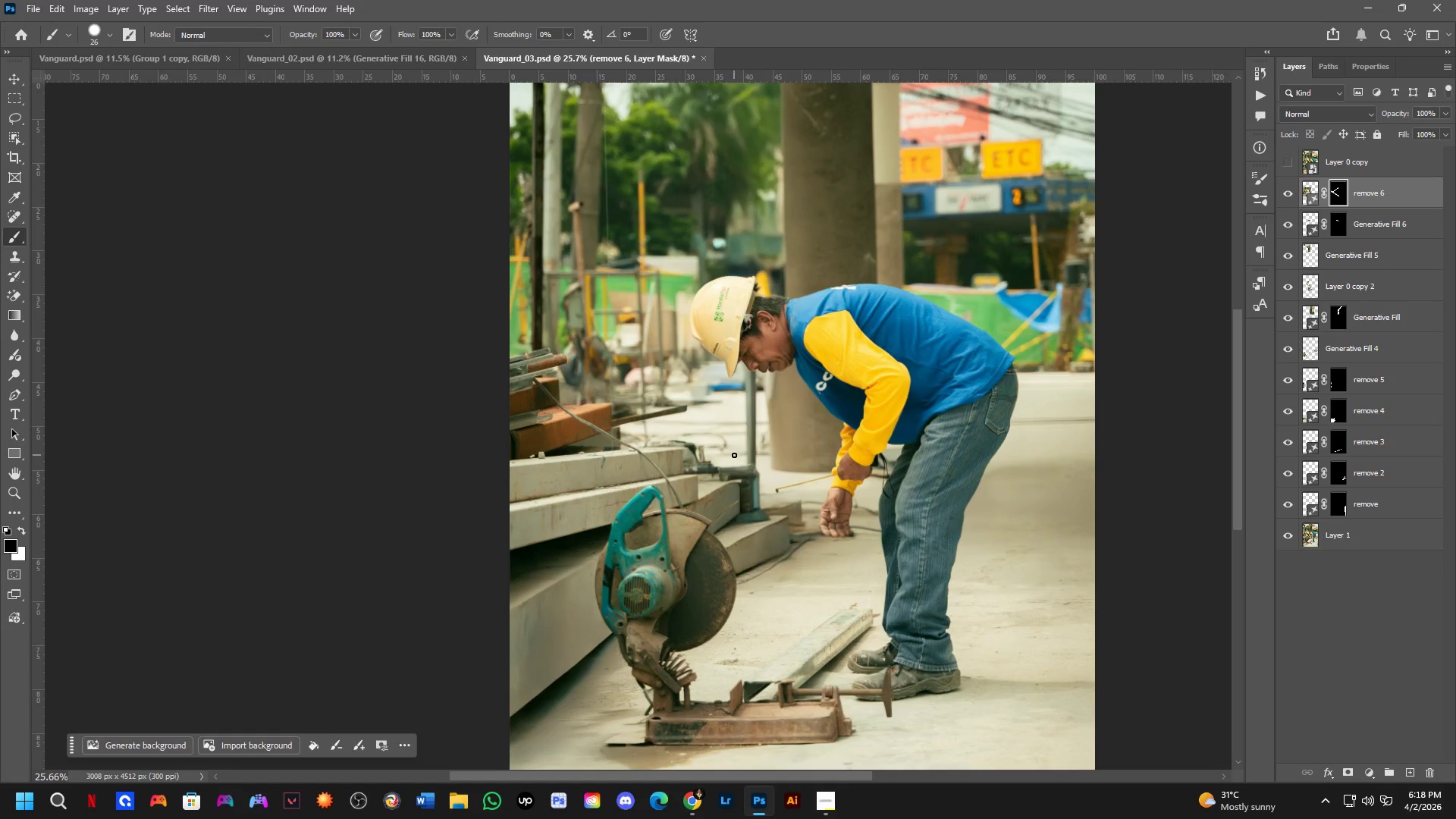 
double_click([1288, 165])
 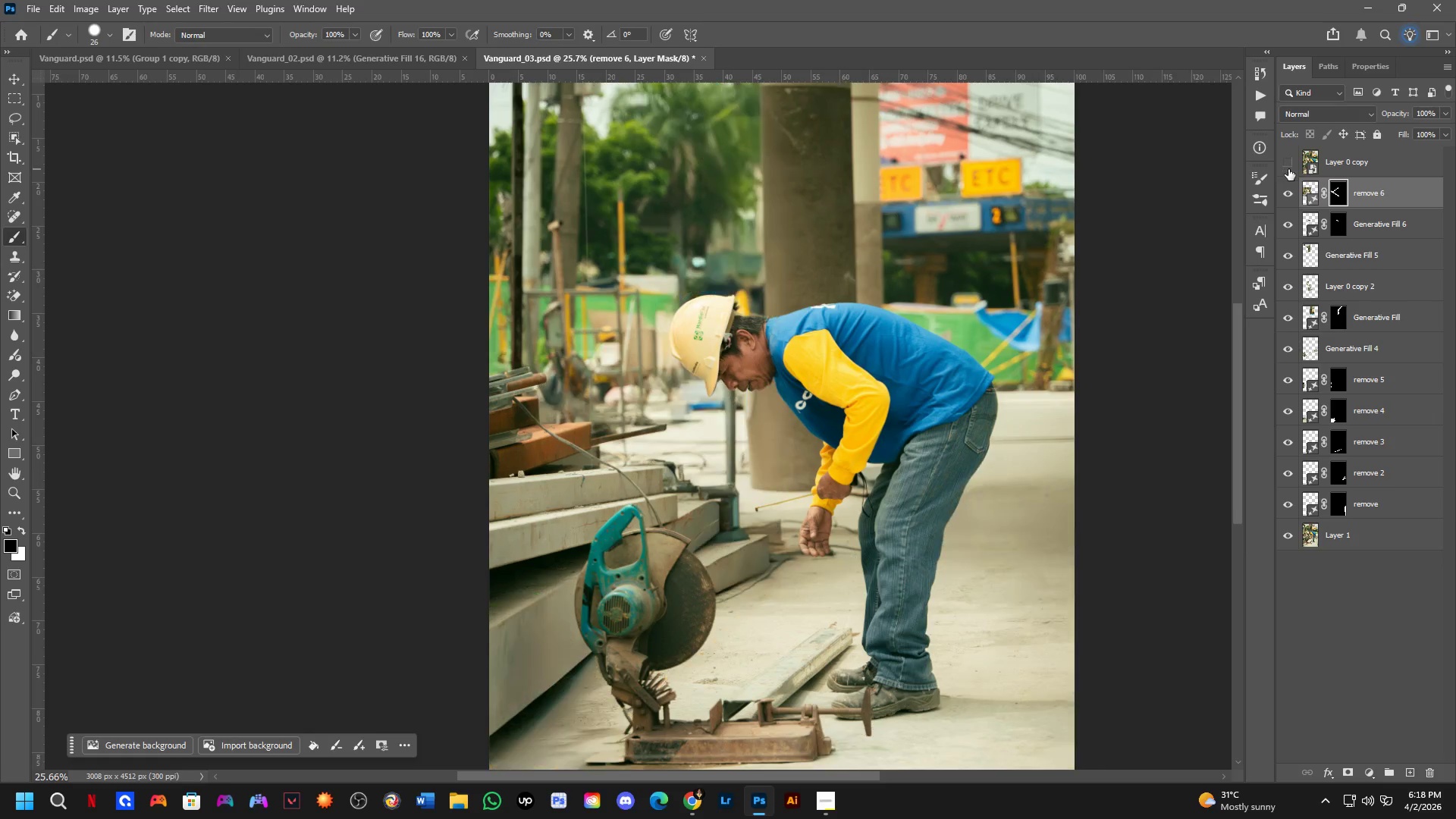 
triple_click([1288, 169])
 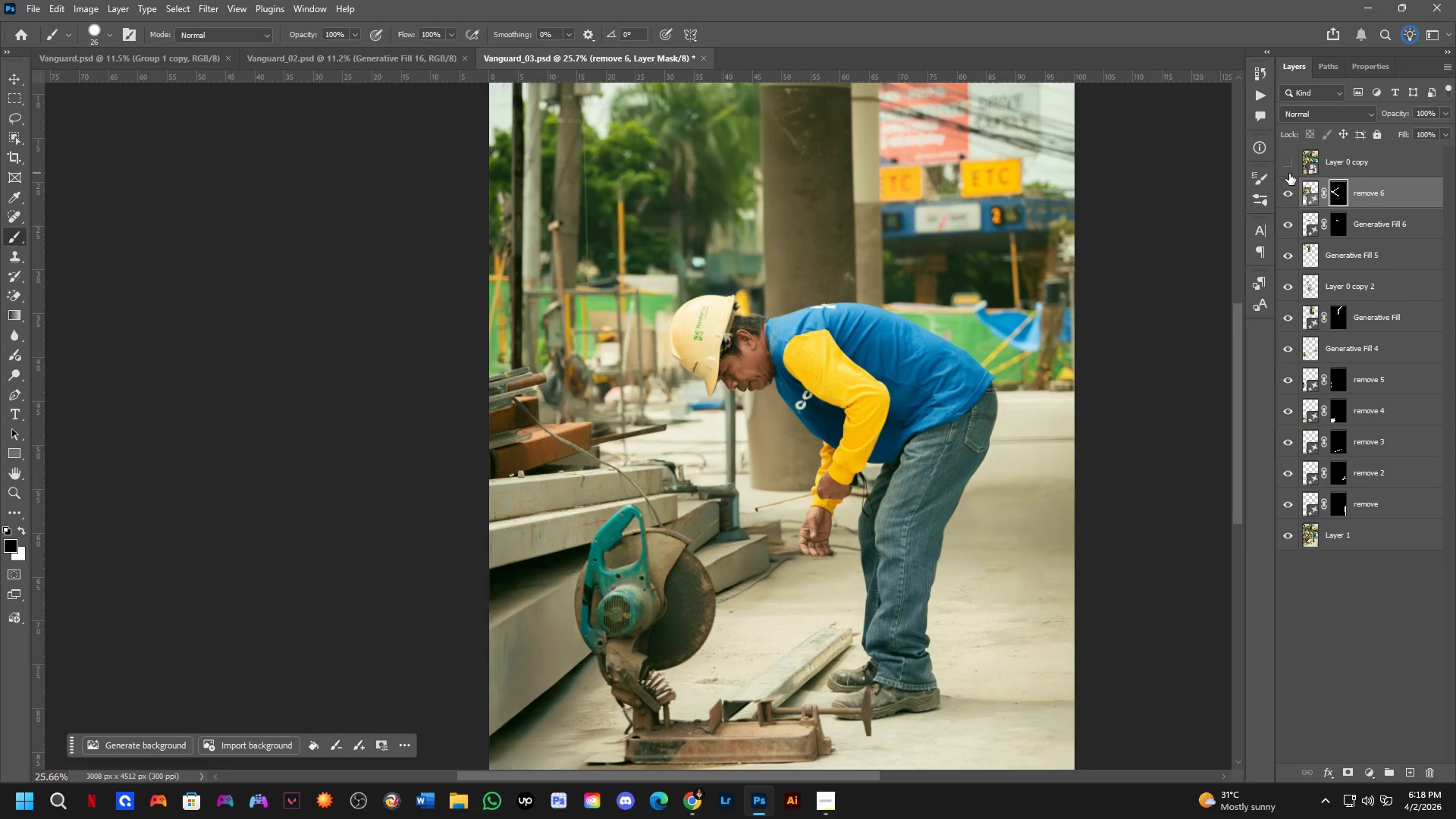 
triple_click([1289, 174])
 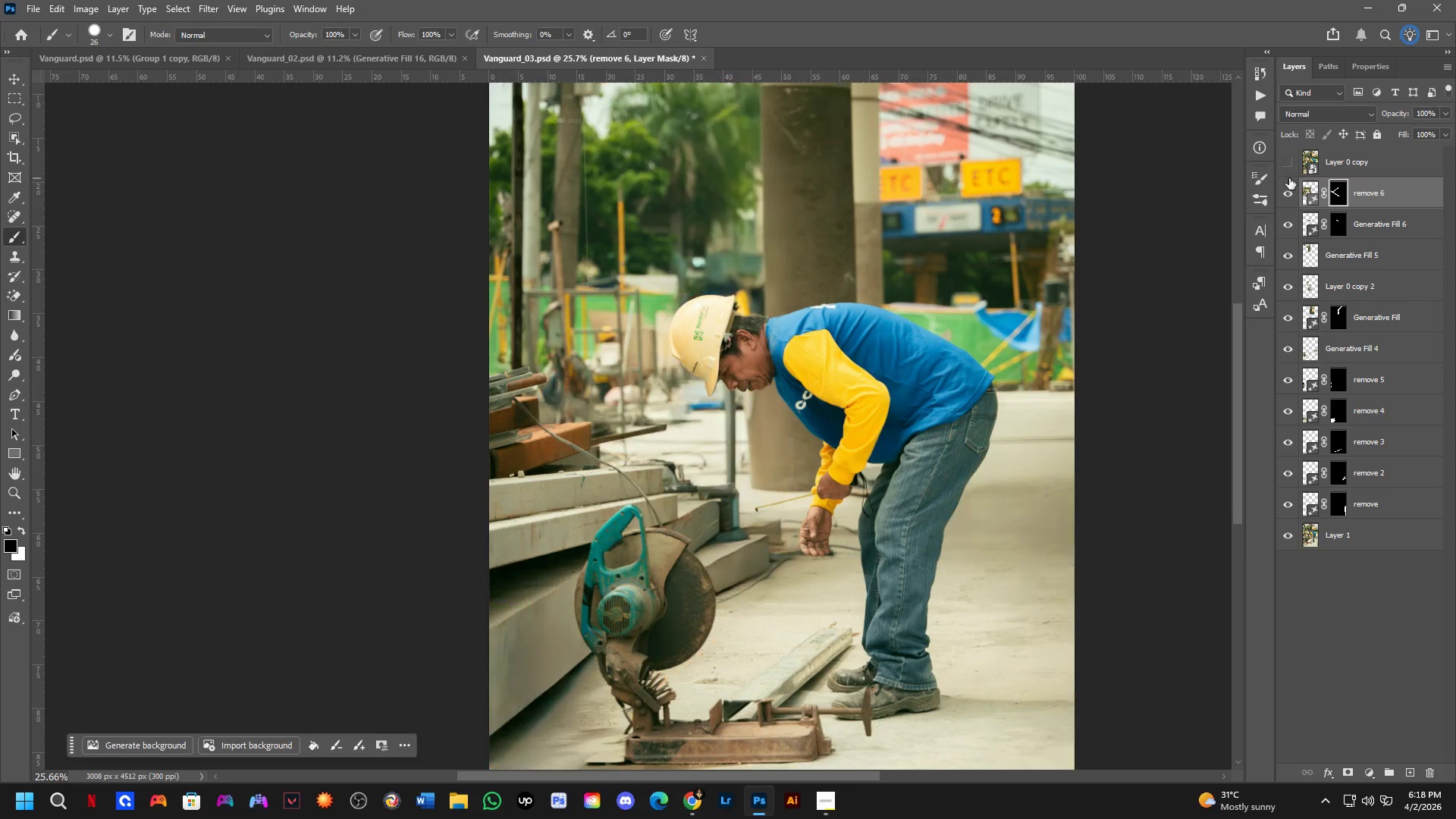 
triple_click([1289, 178])
 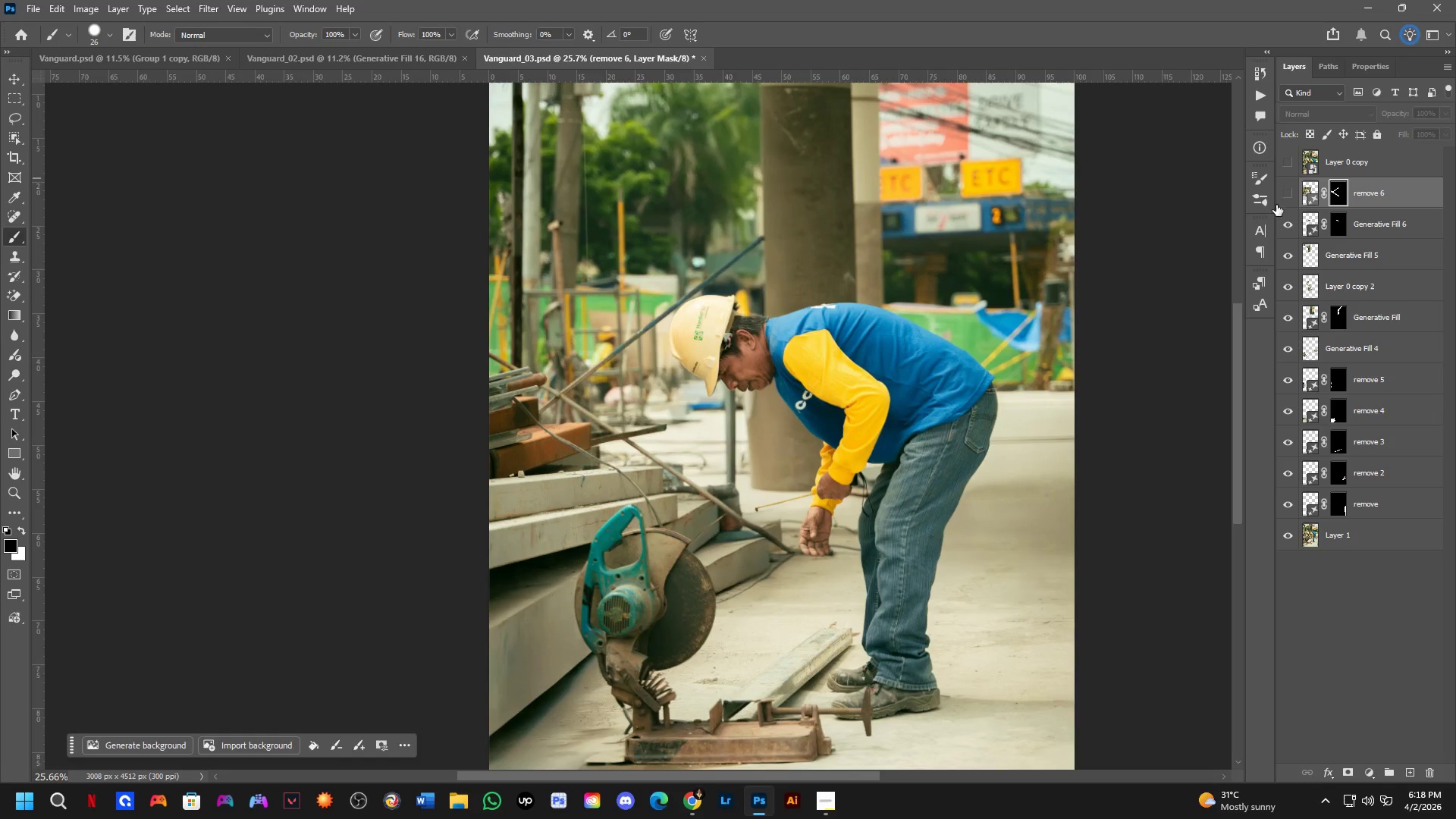 
scroll: coordinate [887, 382], scroll_direction: down, amount: 3.0
 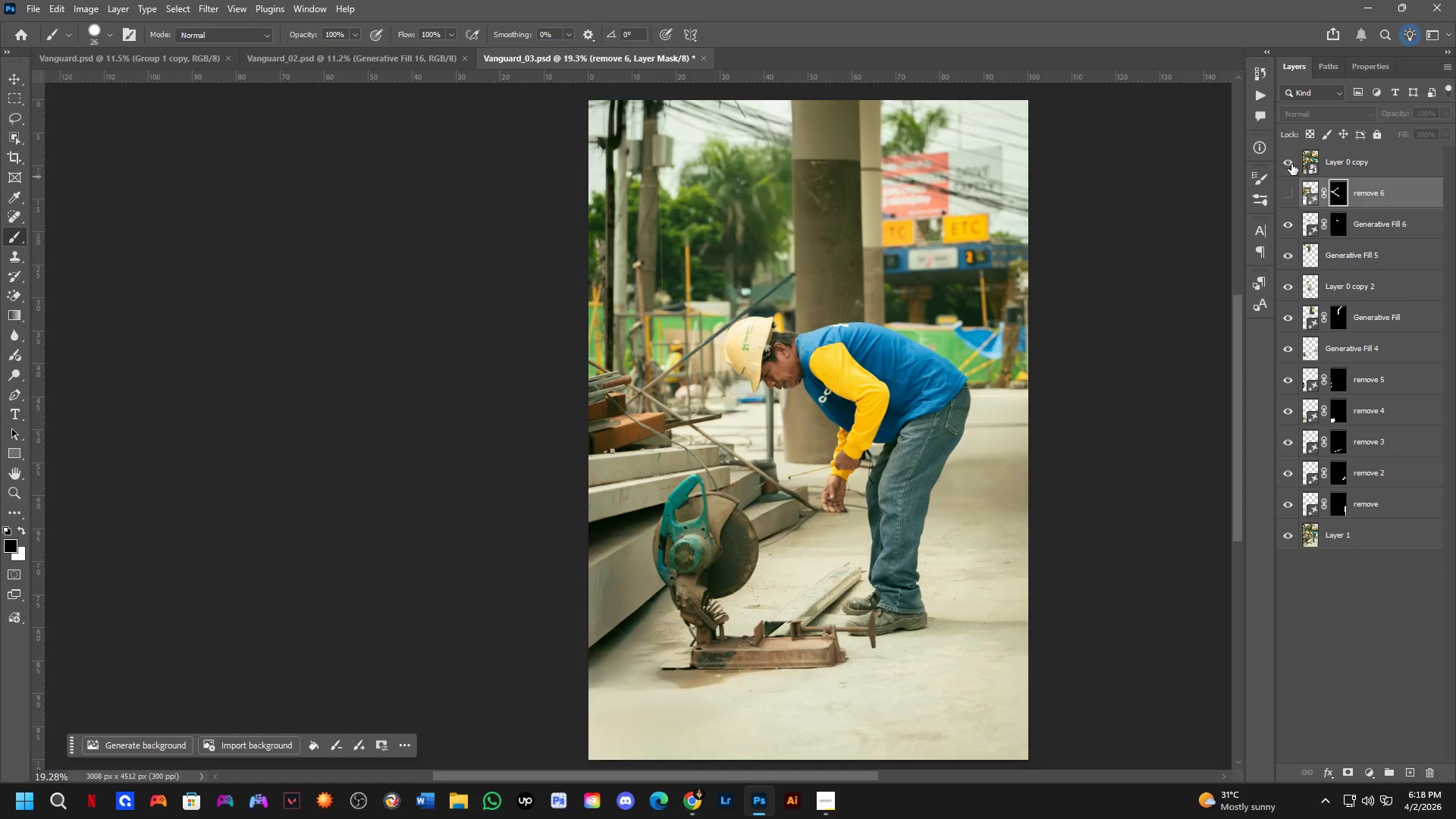 
double_click([1291, 165])
 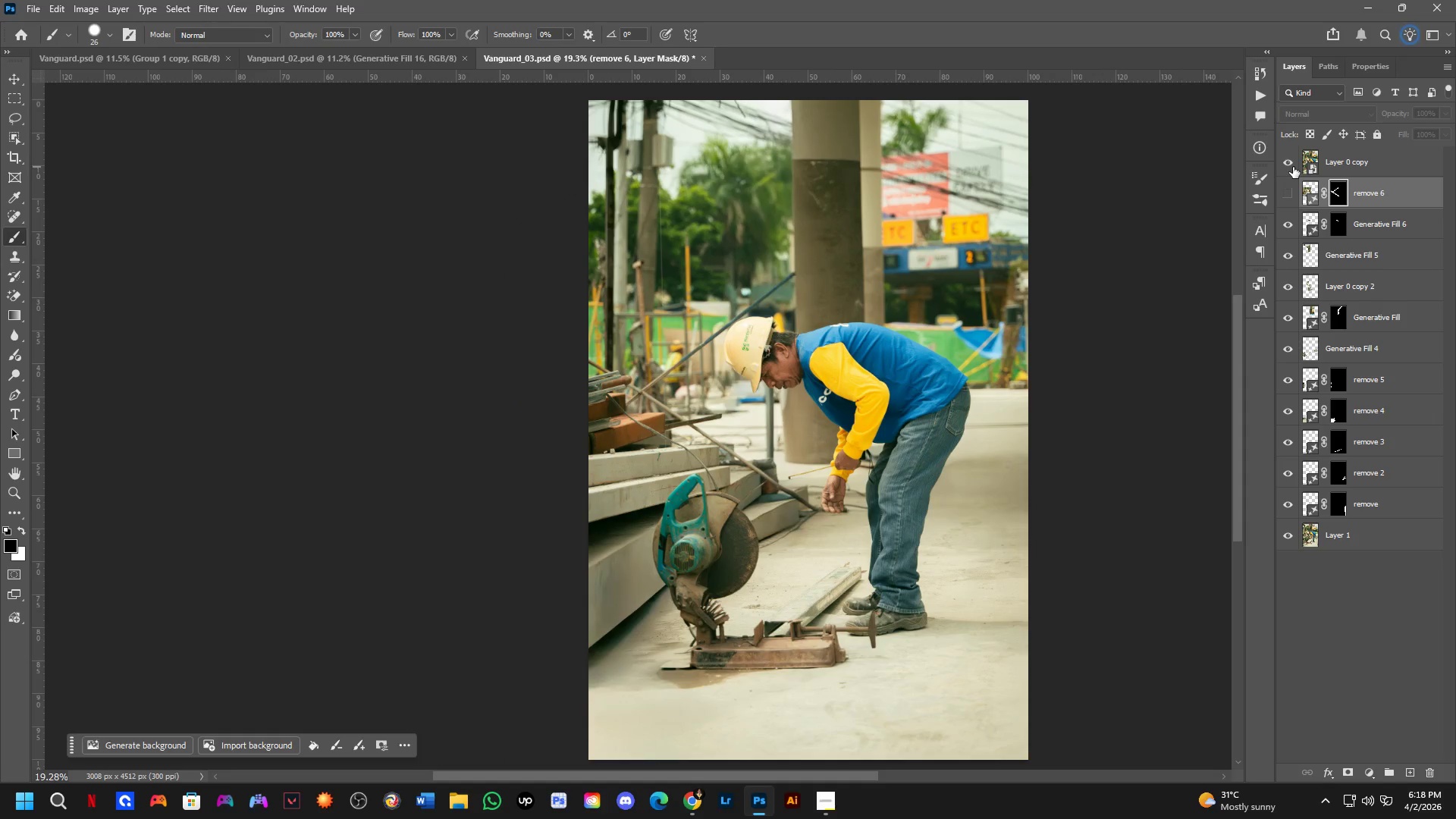 
double_click([1294, 168])
 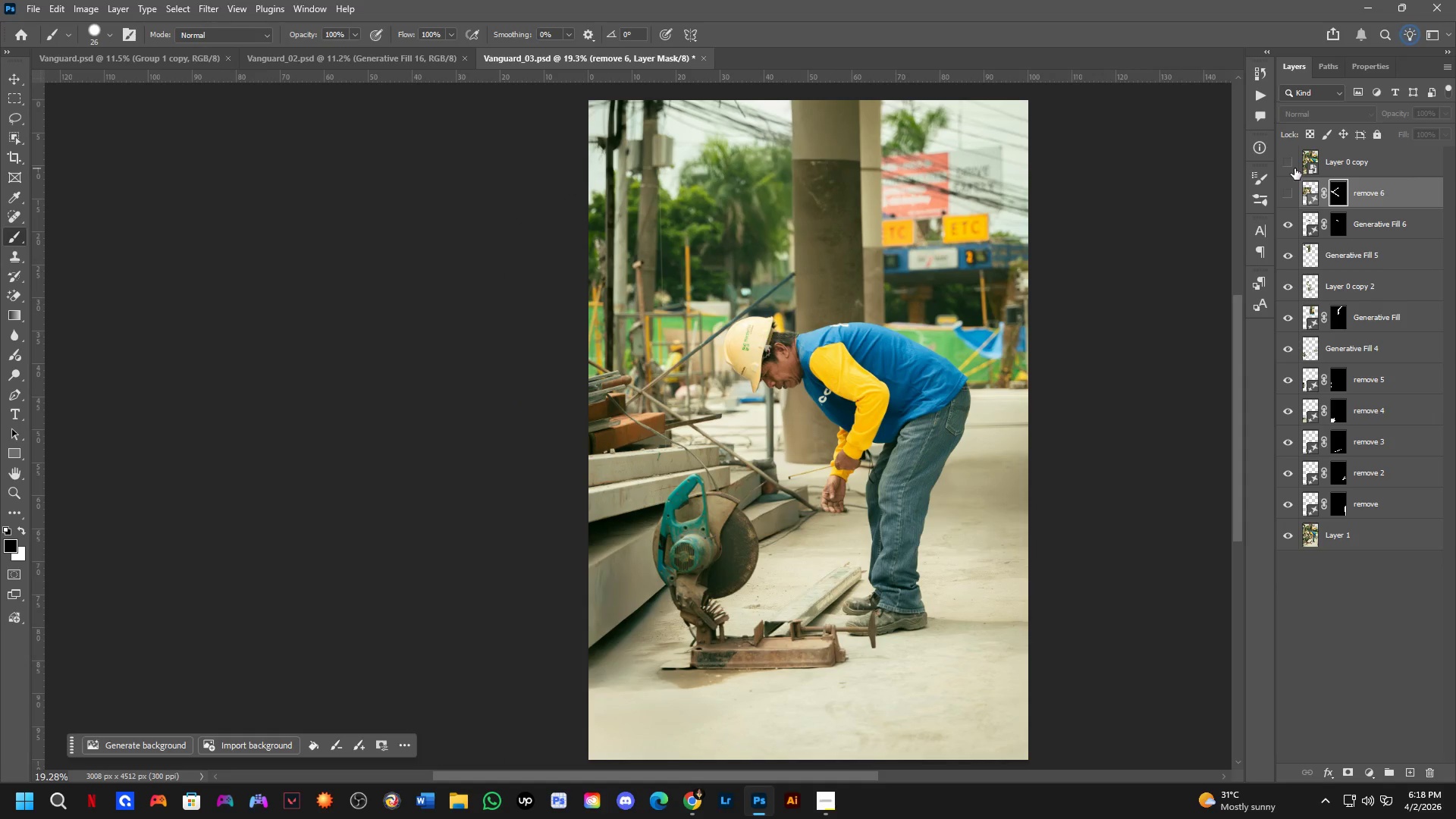 
triple_click([1295, 168])
 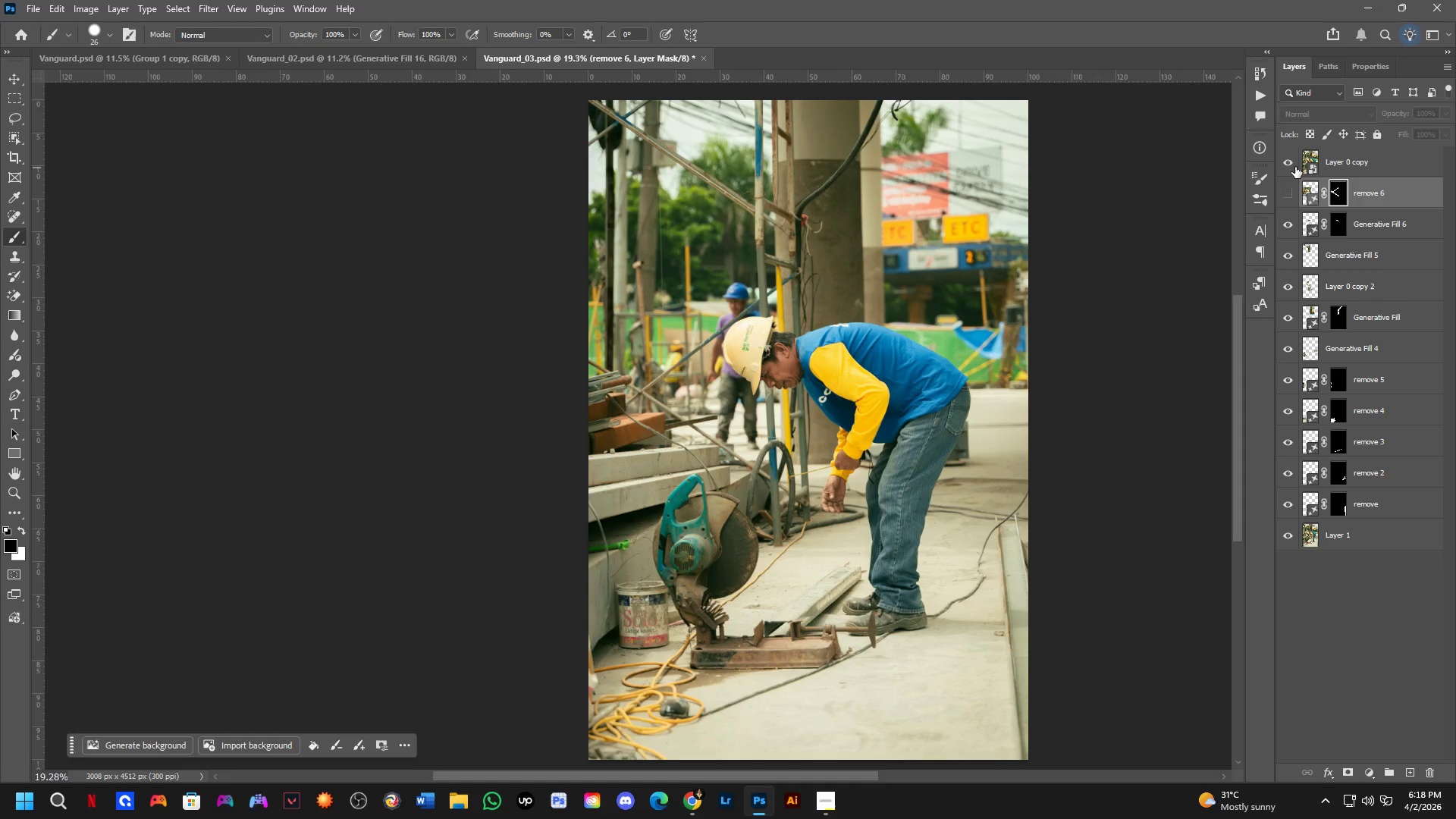 
left_click([1295, 167])
 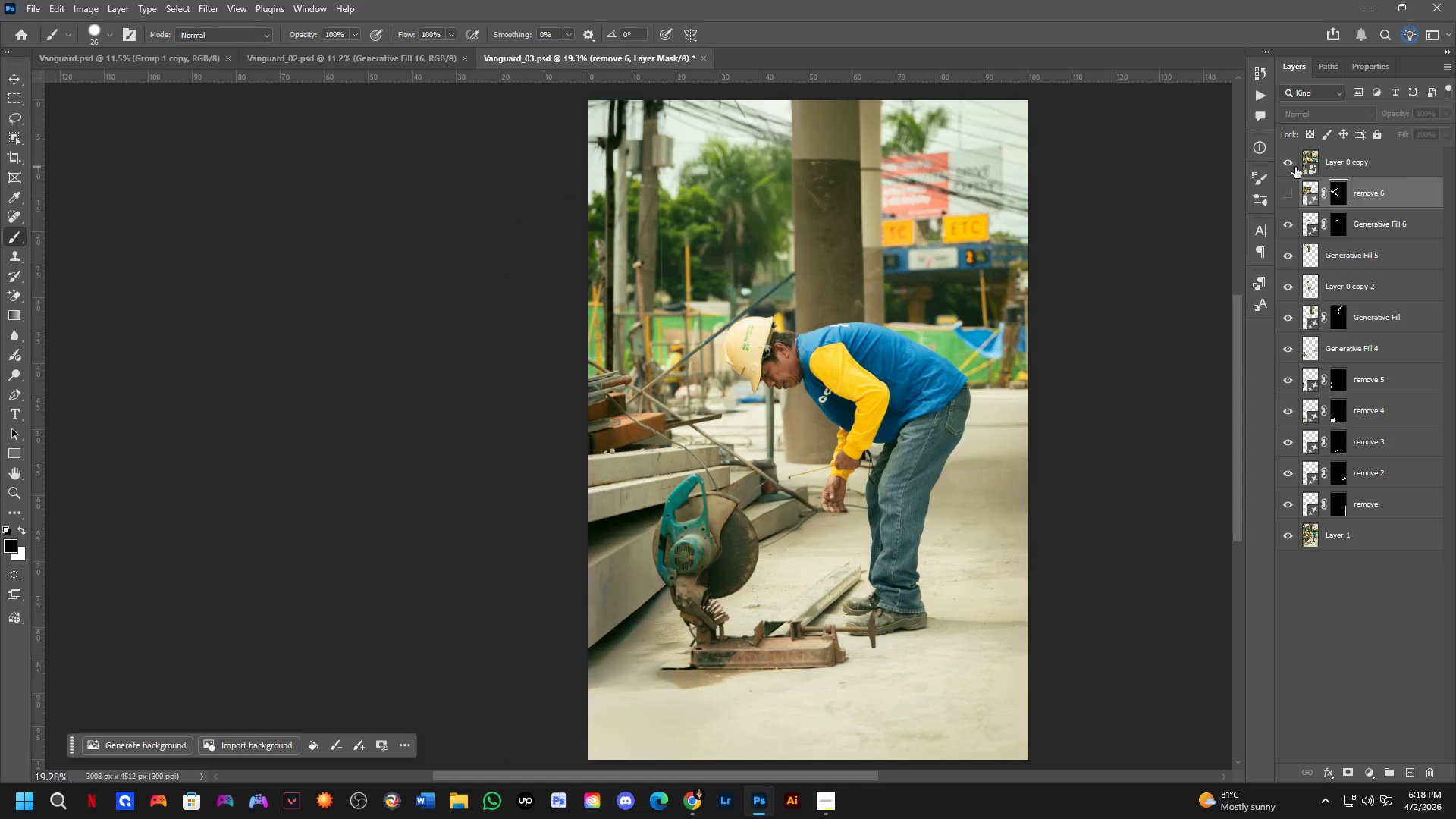 
double_click([1295, 167])
 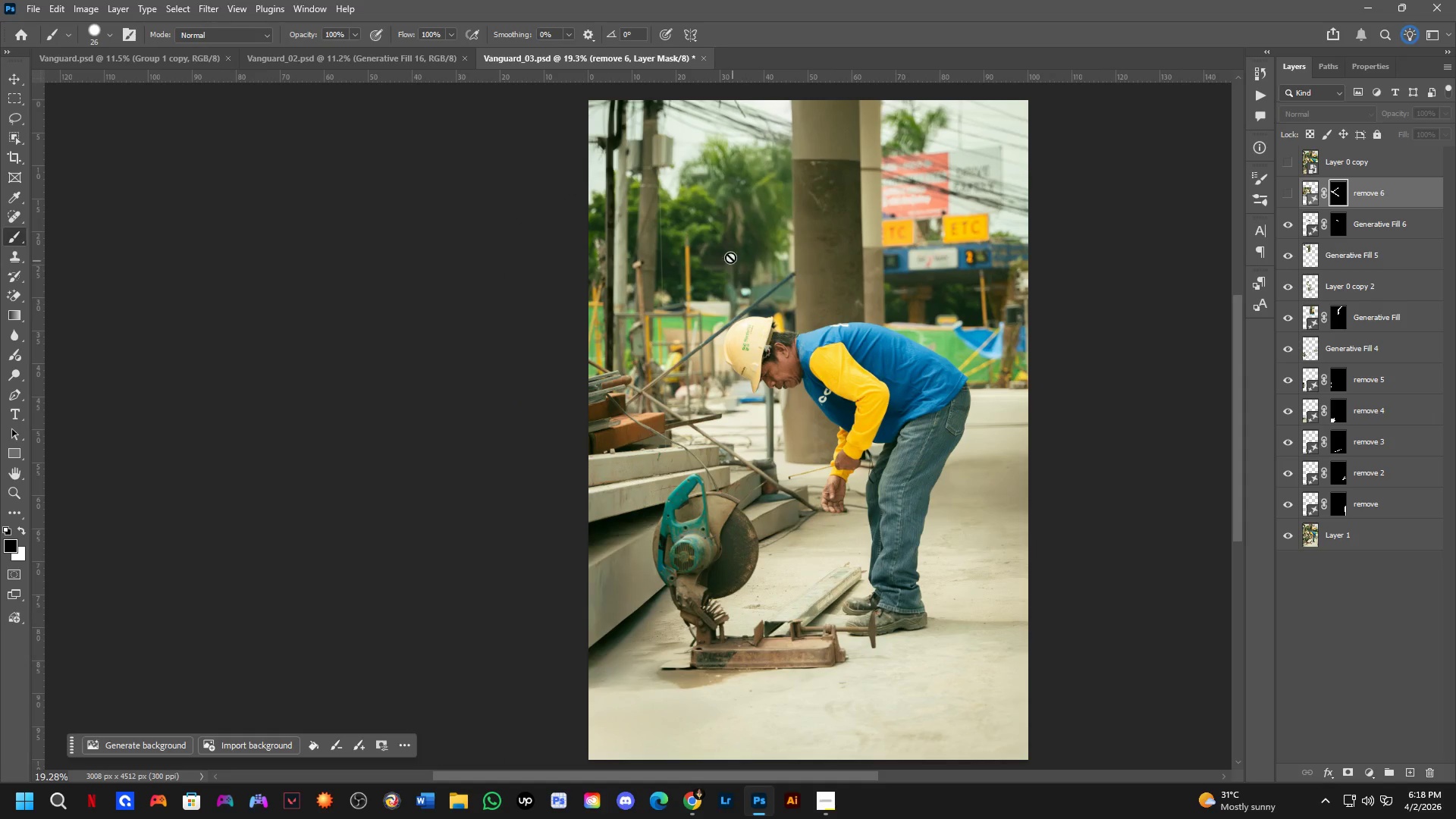 
scroll: coordinate [722, 422], scroll_direction: up, amount: 11.0
 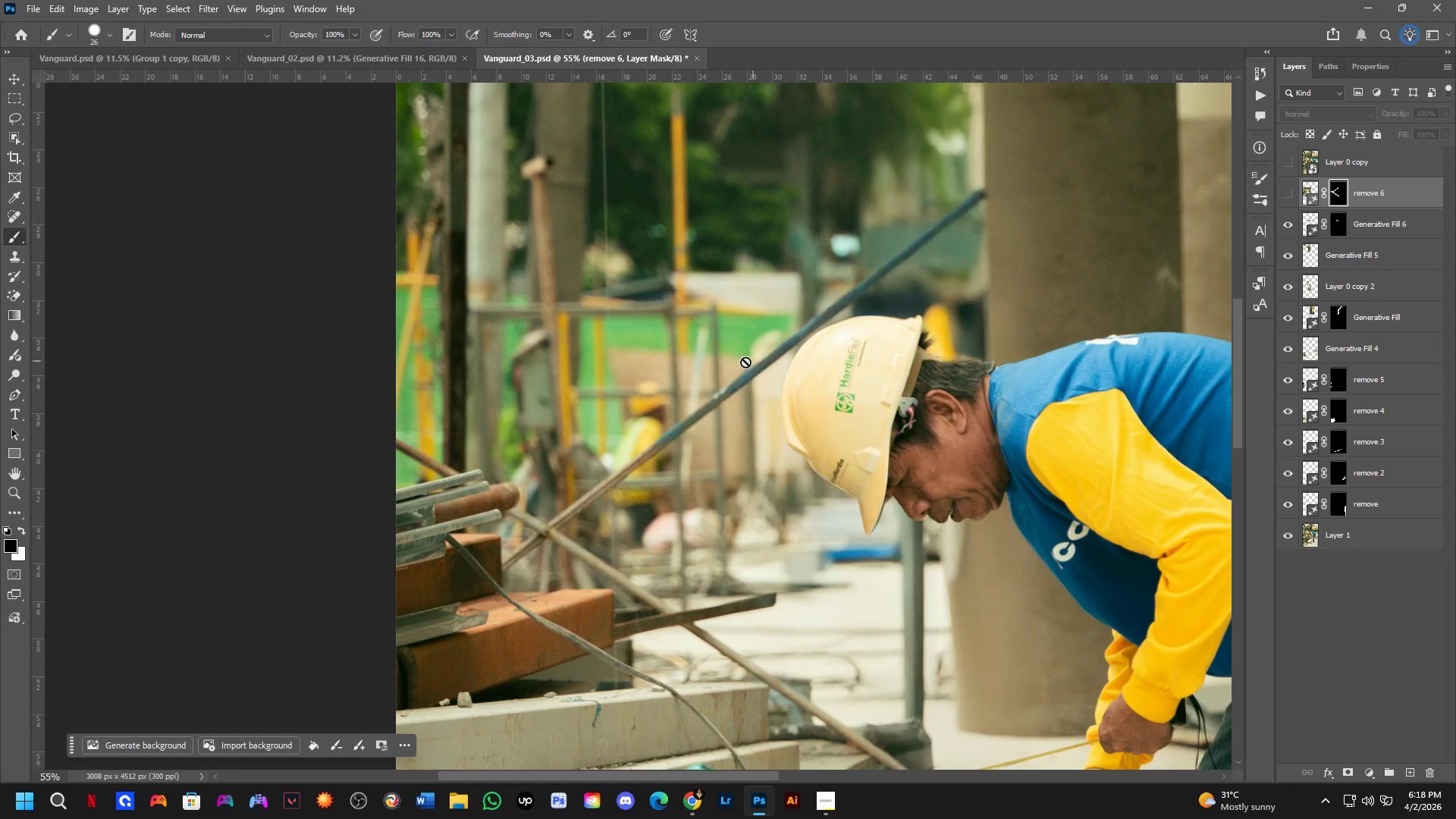 
hold_key(key=Space, duration=0.55)
 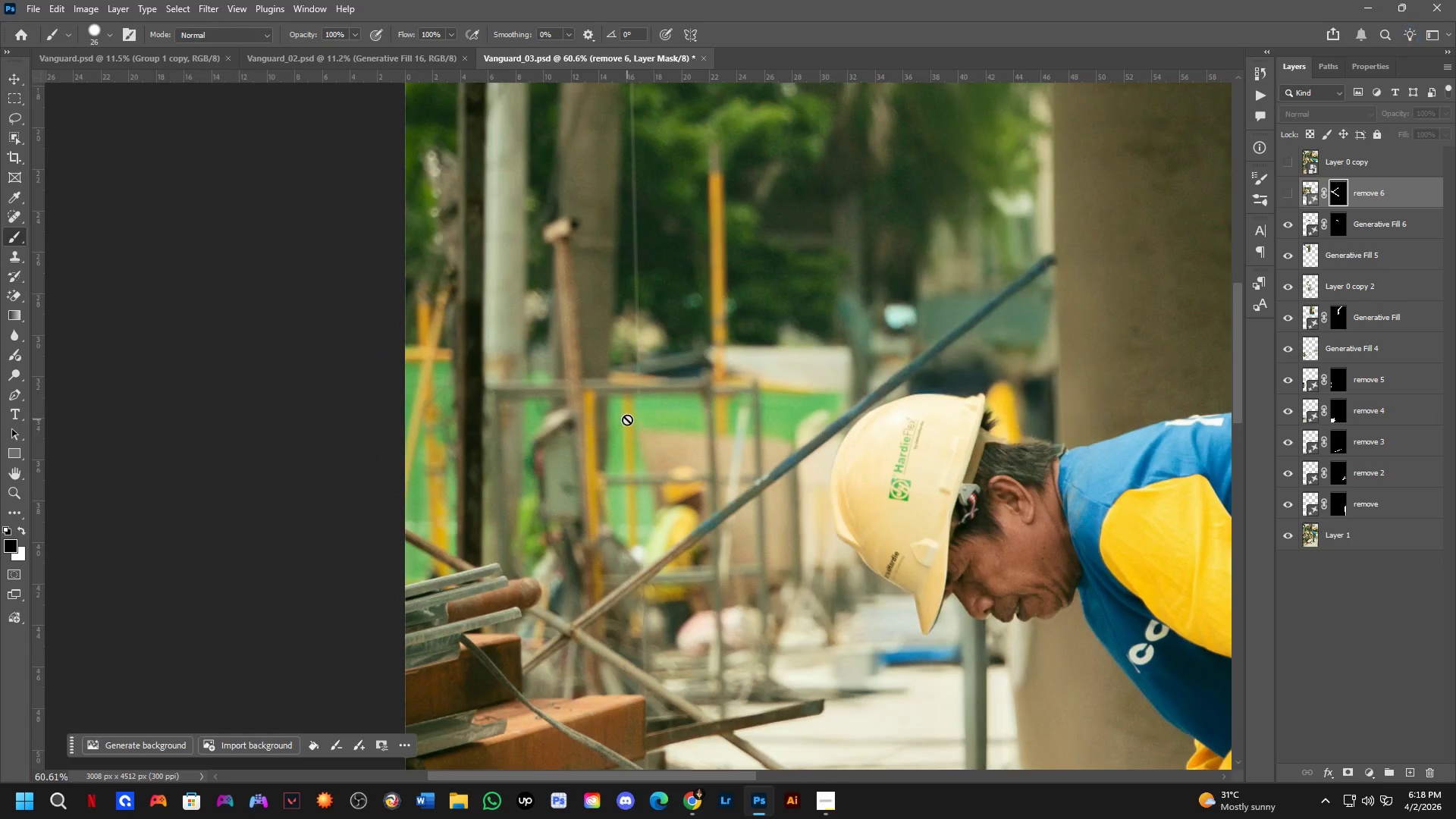 
left_click_drag(start_coordinate=[617, 433], to_coordinate=[629, 535])
 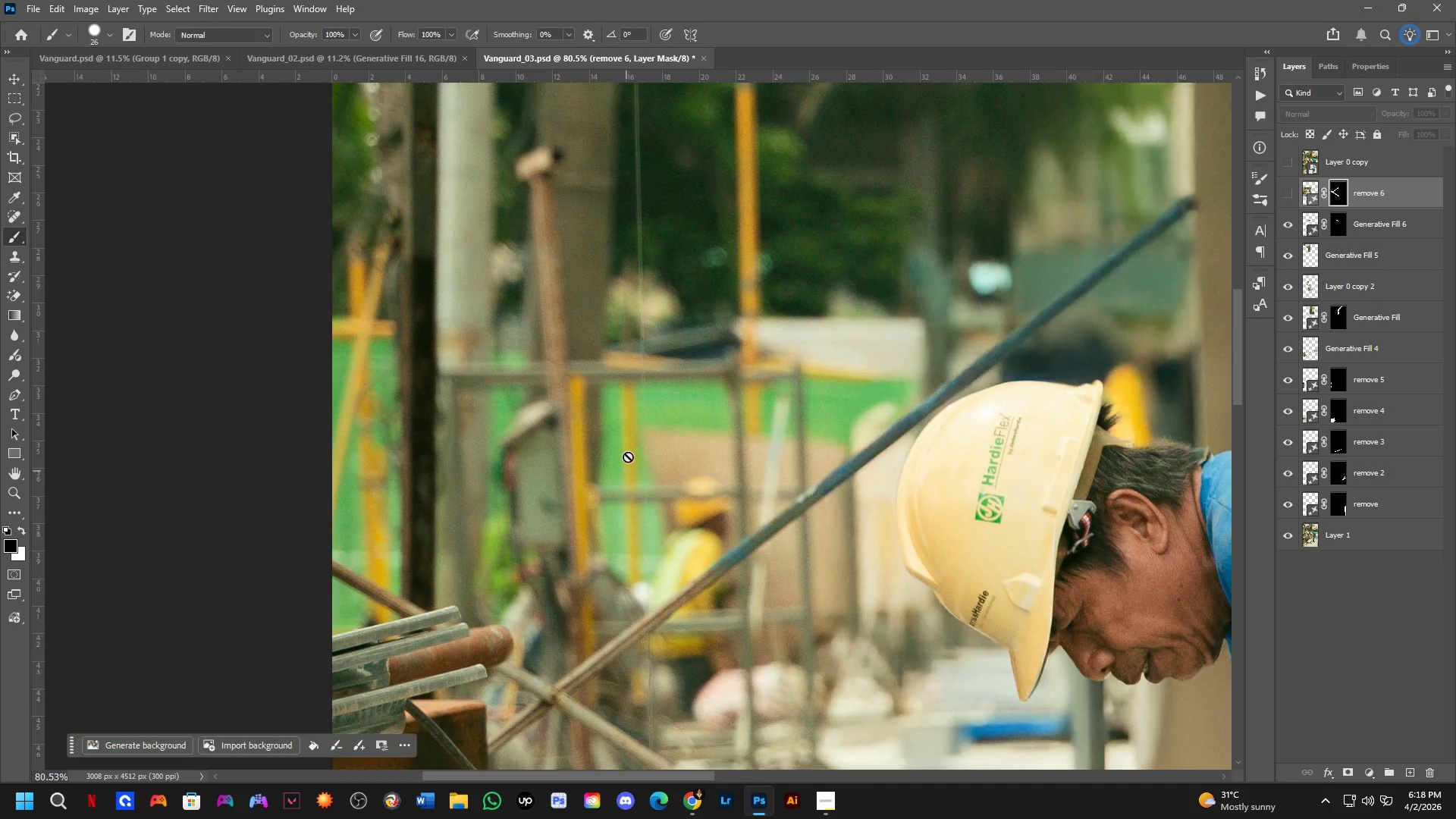 
scroll: coordinate [560, 397], scroll_direction: up, amount: 4.0
 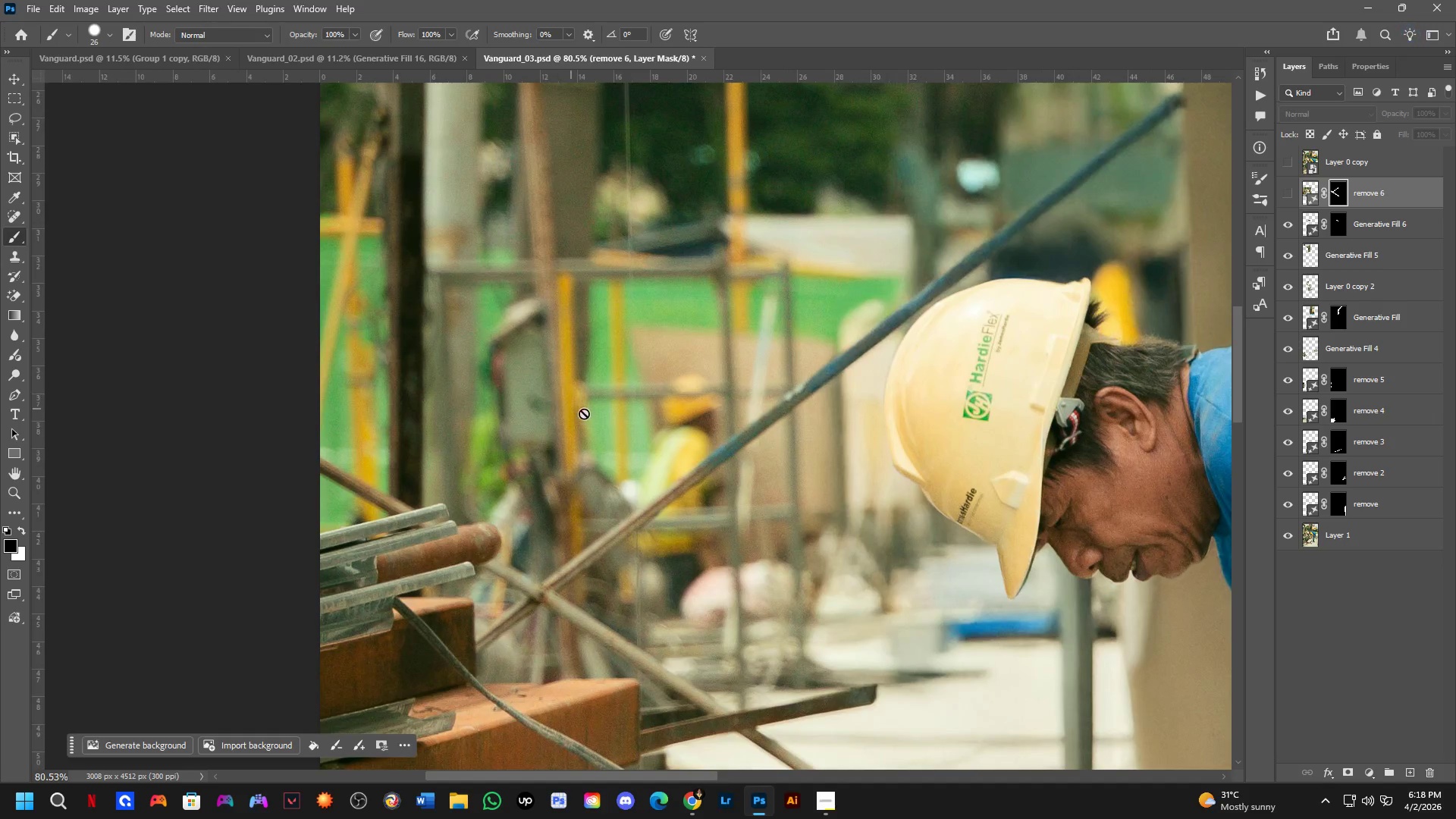 
key(Shift+ShiftLeft)
 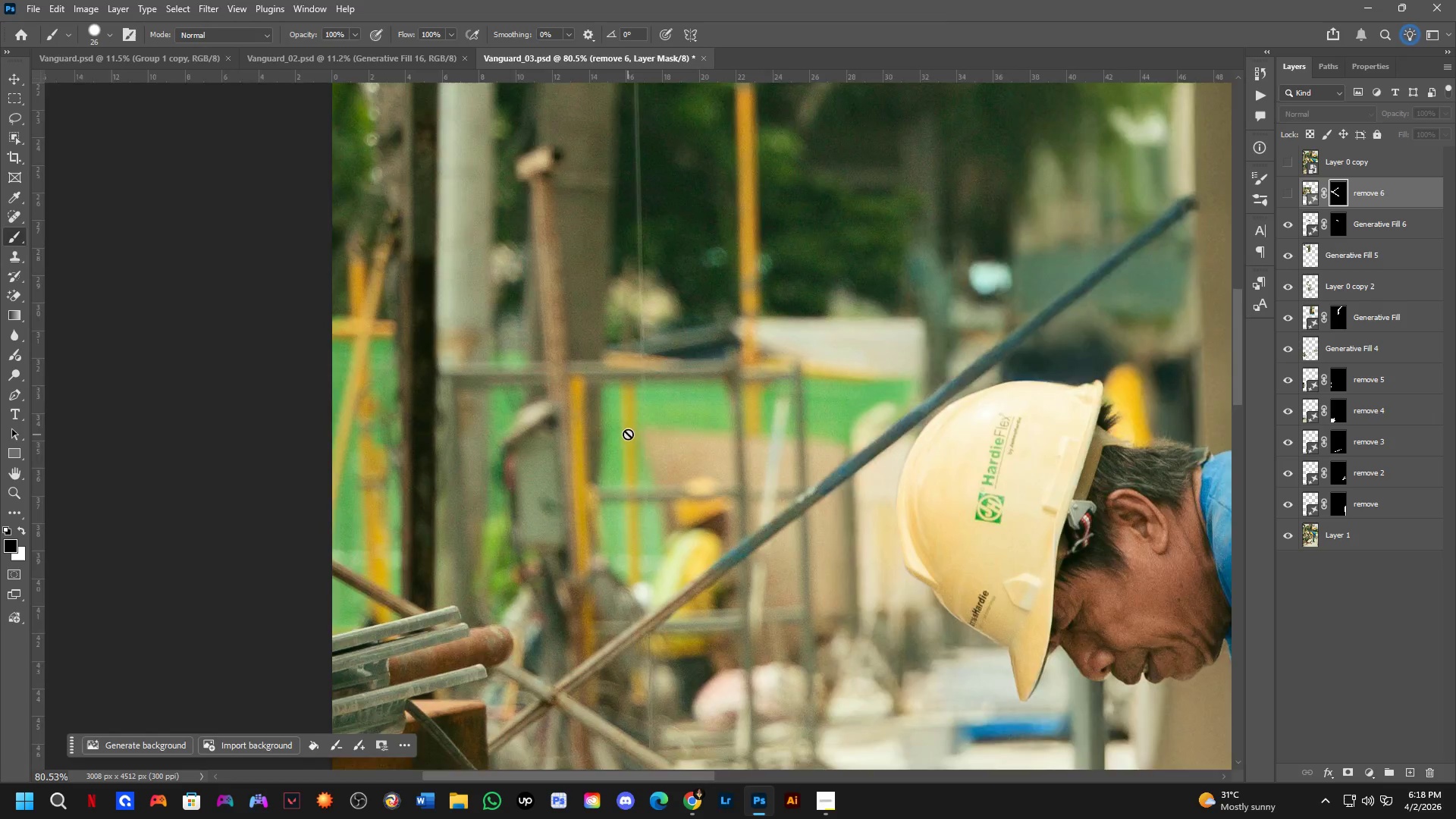 
scroll: coordinate [627, 419], scroll_direction: down, amount: 5.0
 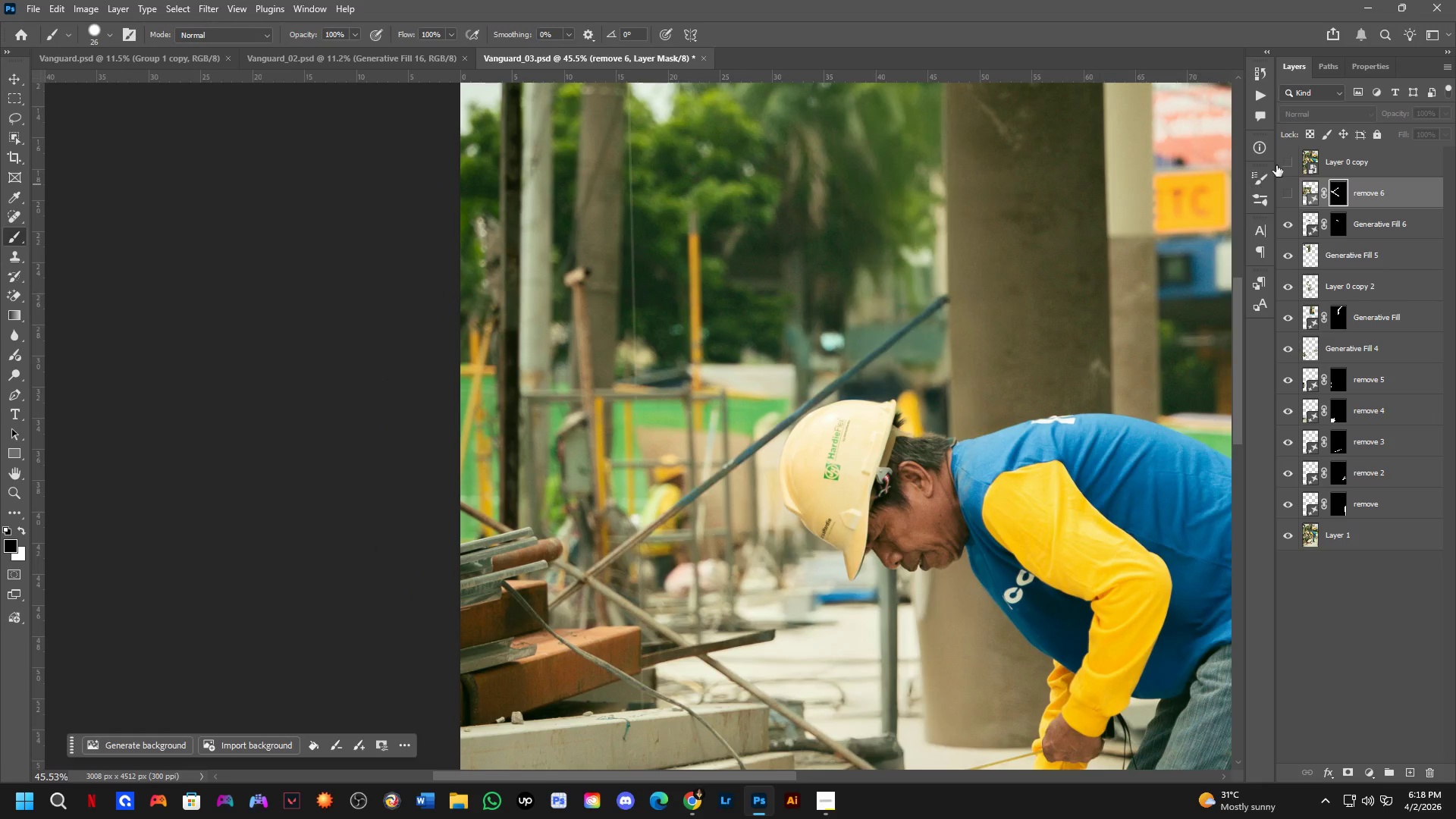 
left_click([1280, 164])
 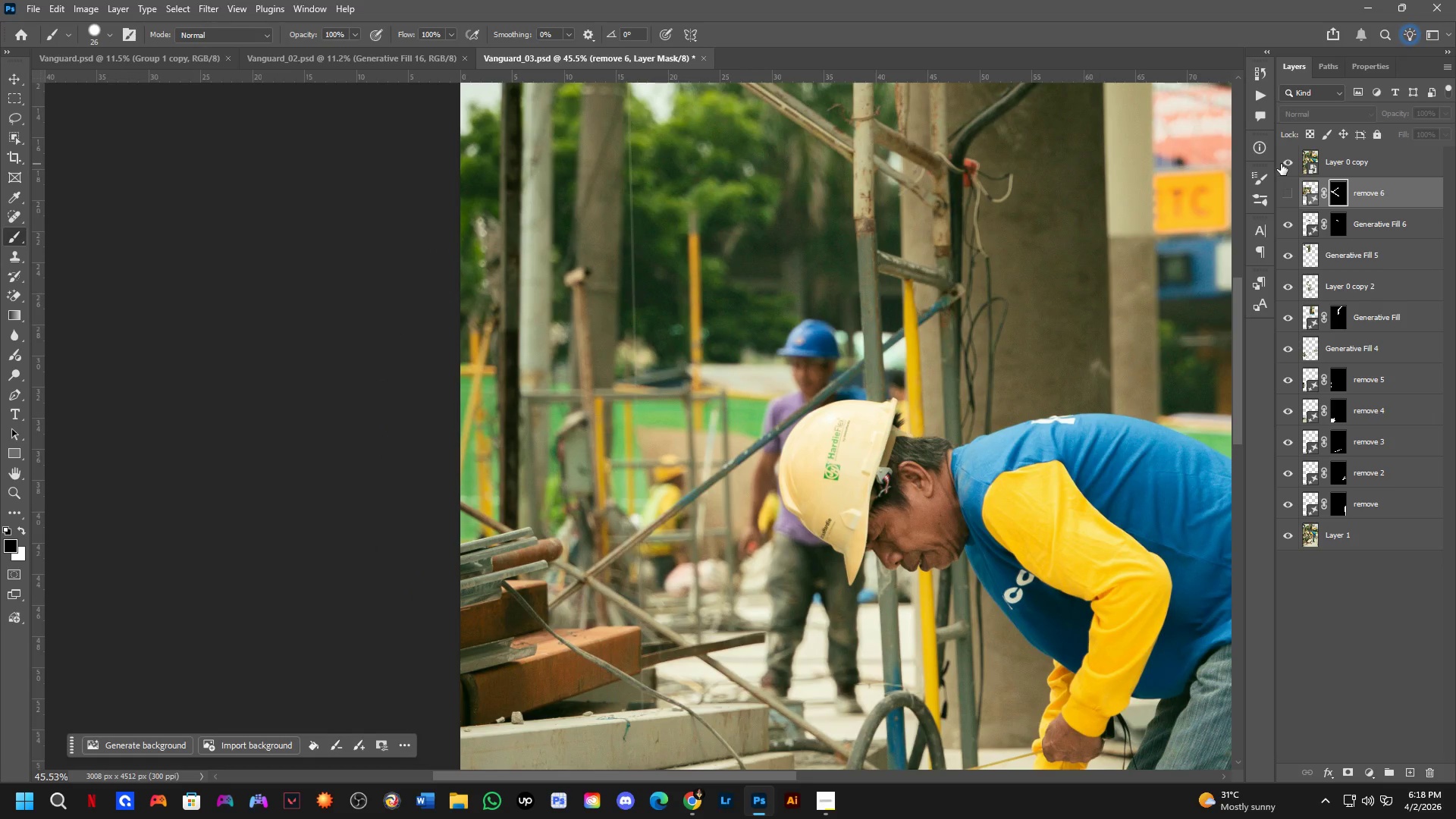 
left_click([1281, 164])
 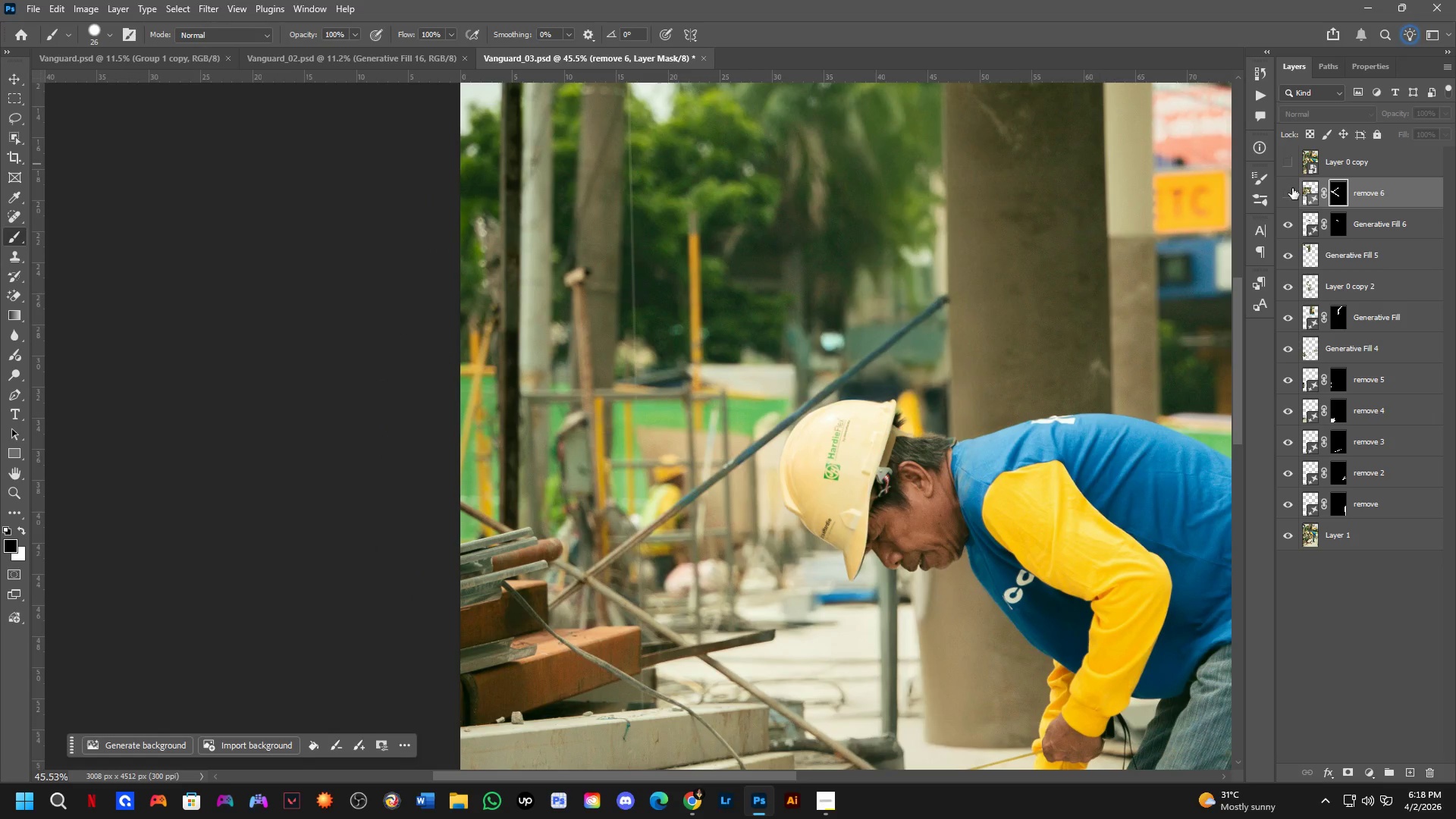 
left_click([1291, 190])
 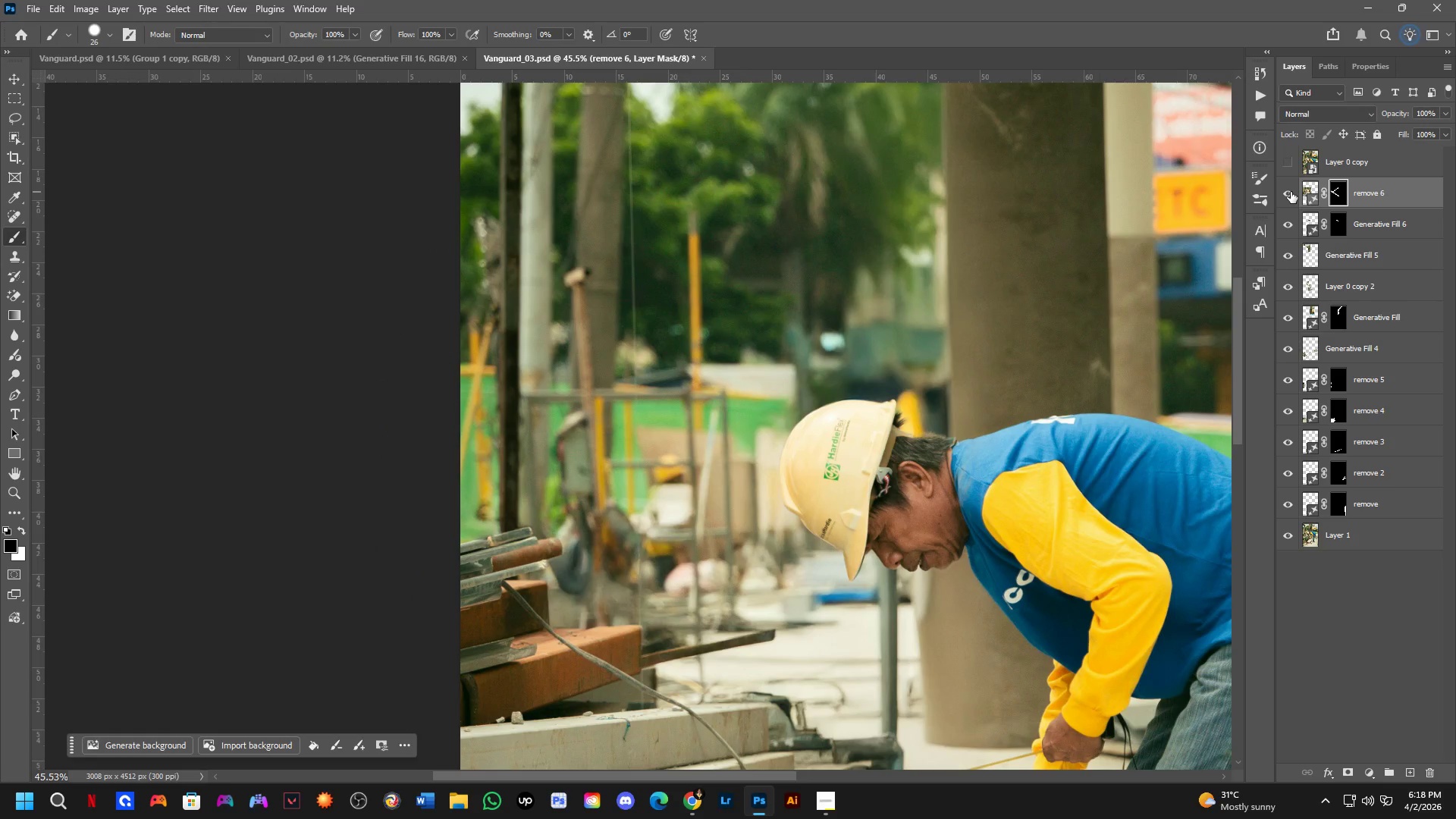 
double_click([1291, 192])
 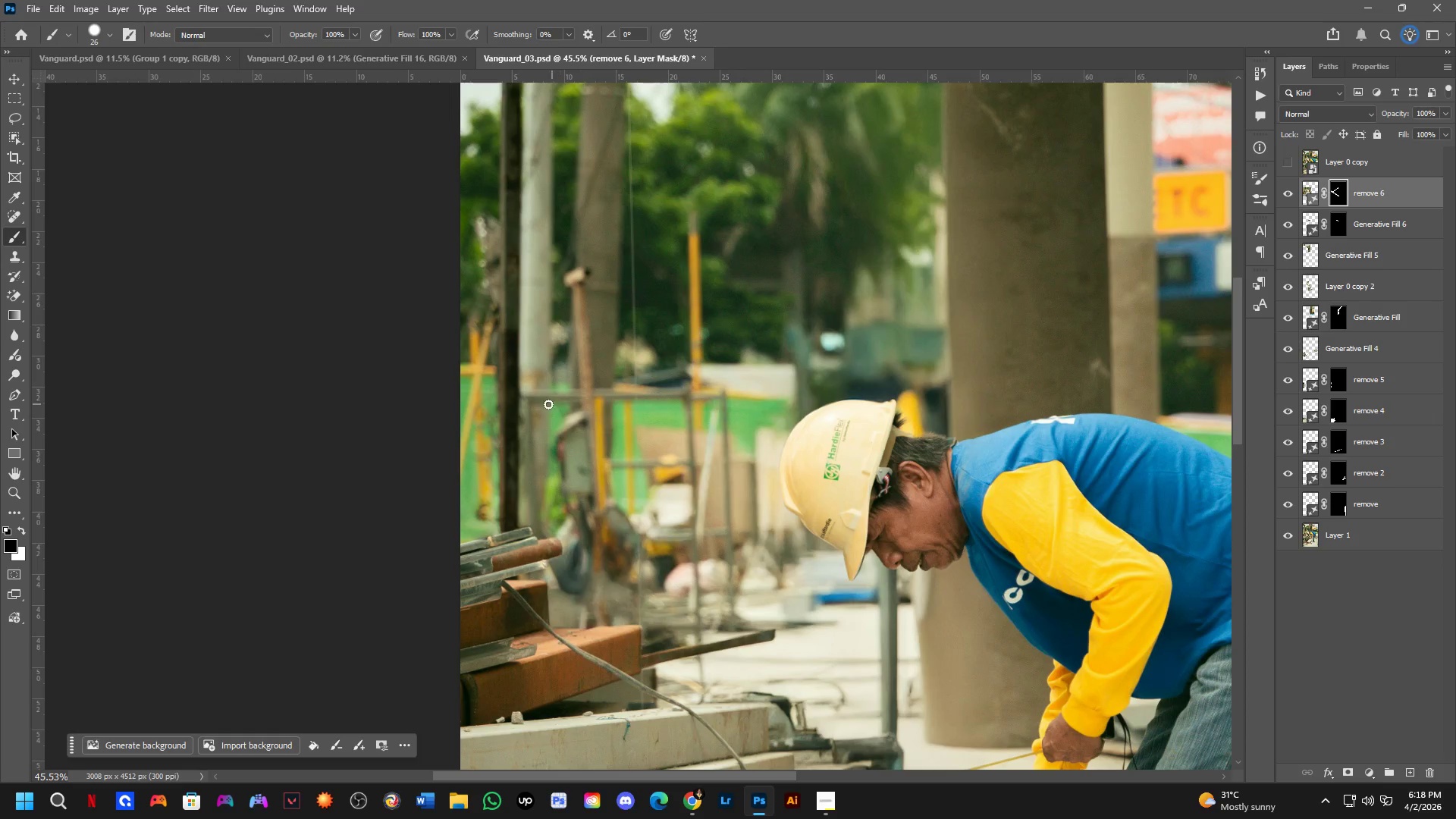 
hold_key(key=Space, duration=0.55)
 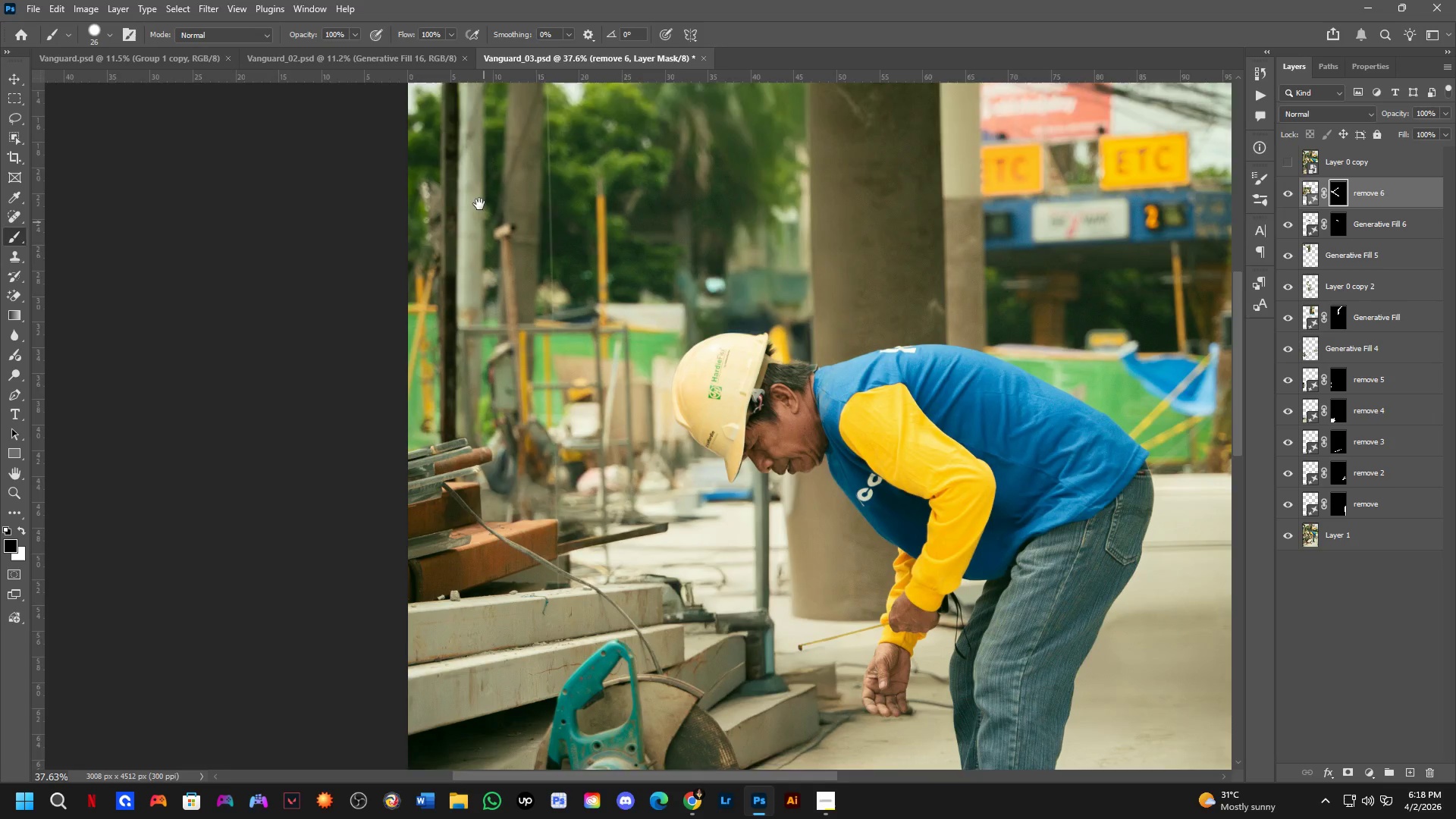 
left_click_drag(start_coordinate=[538, 510], to_coordinate=[532, 579])
 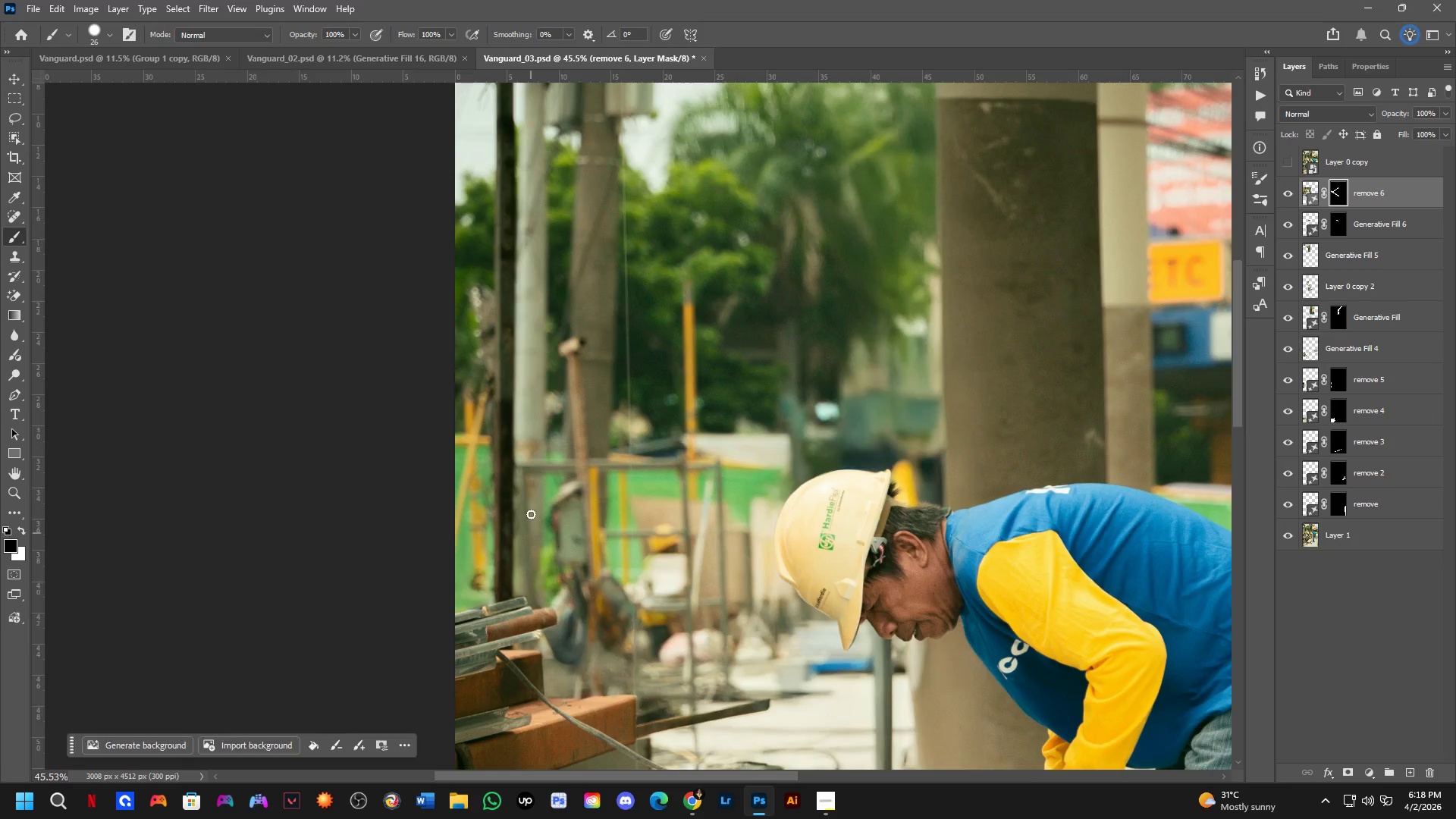 
hold_key(key=Space, duration=1.16)
 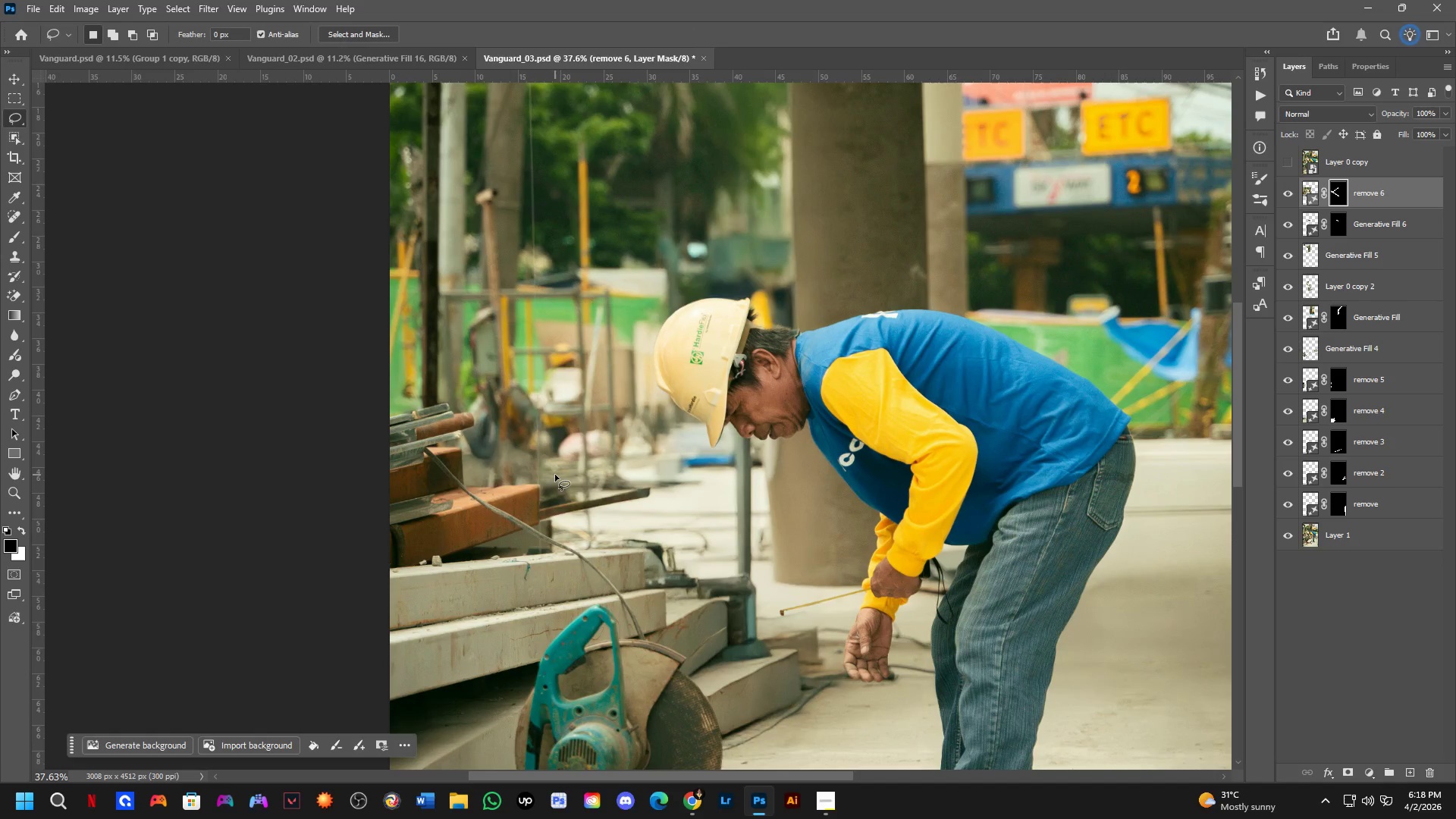 
left_click_drag(start_coordinate=[548, 366], to_coordinate=[472, 178])
 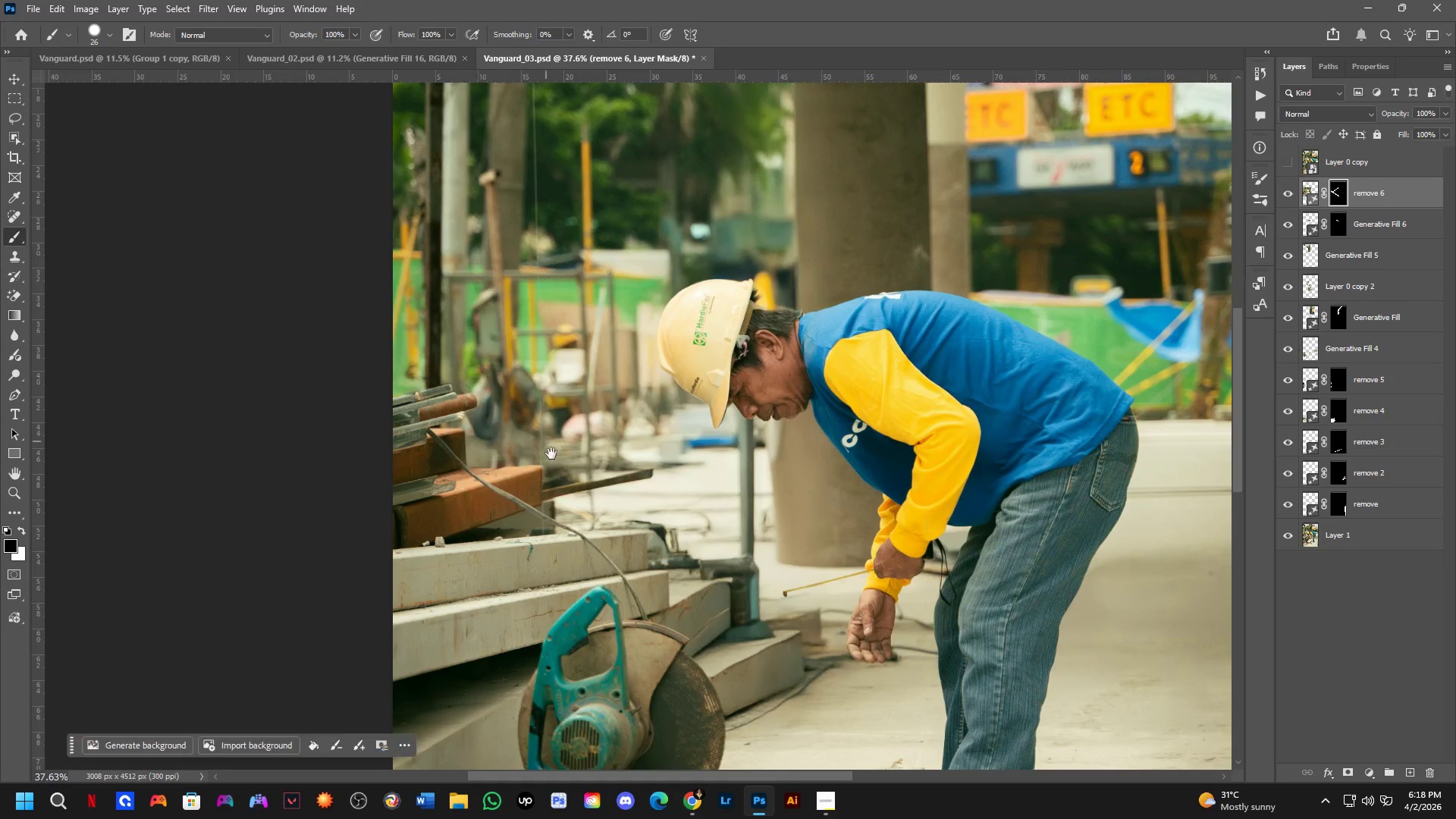 
scroll: coordinate [531, 449], scroll_direction: down, amount: 2.0
 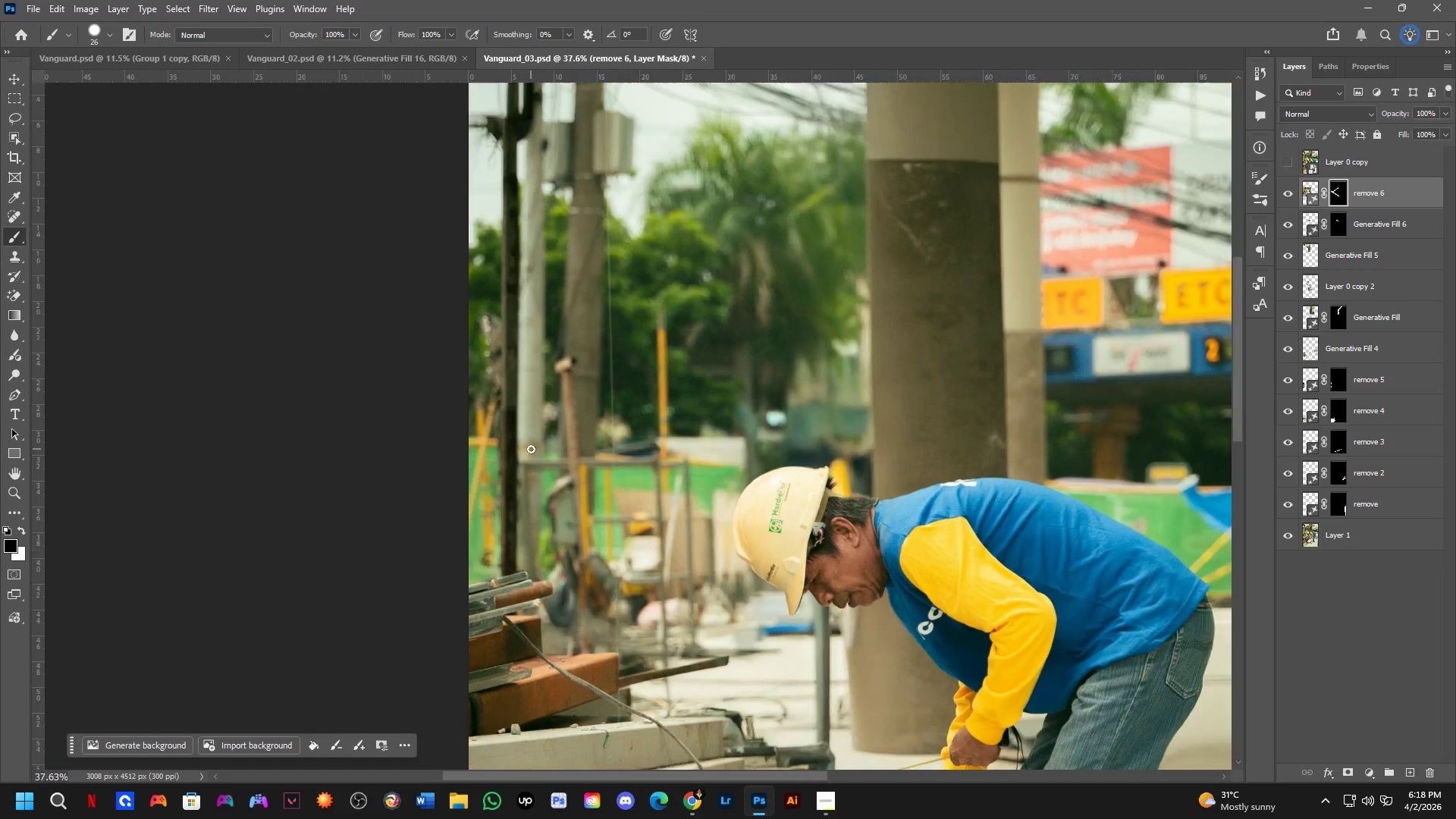 
left_click_drag(start_coordinate=[554, 459], to_coordinate=[551, 478])
 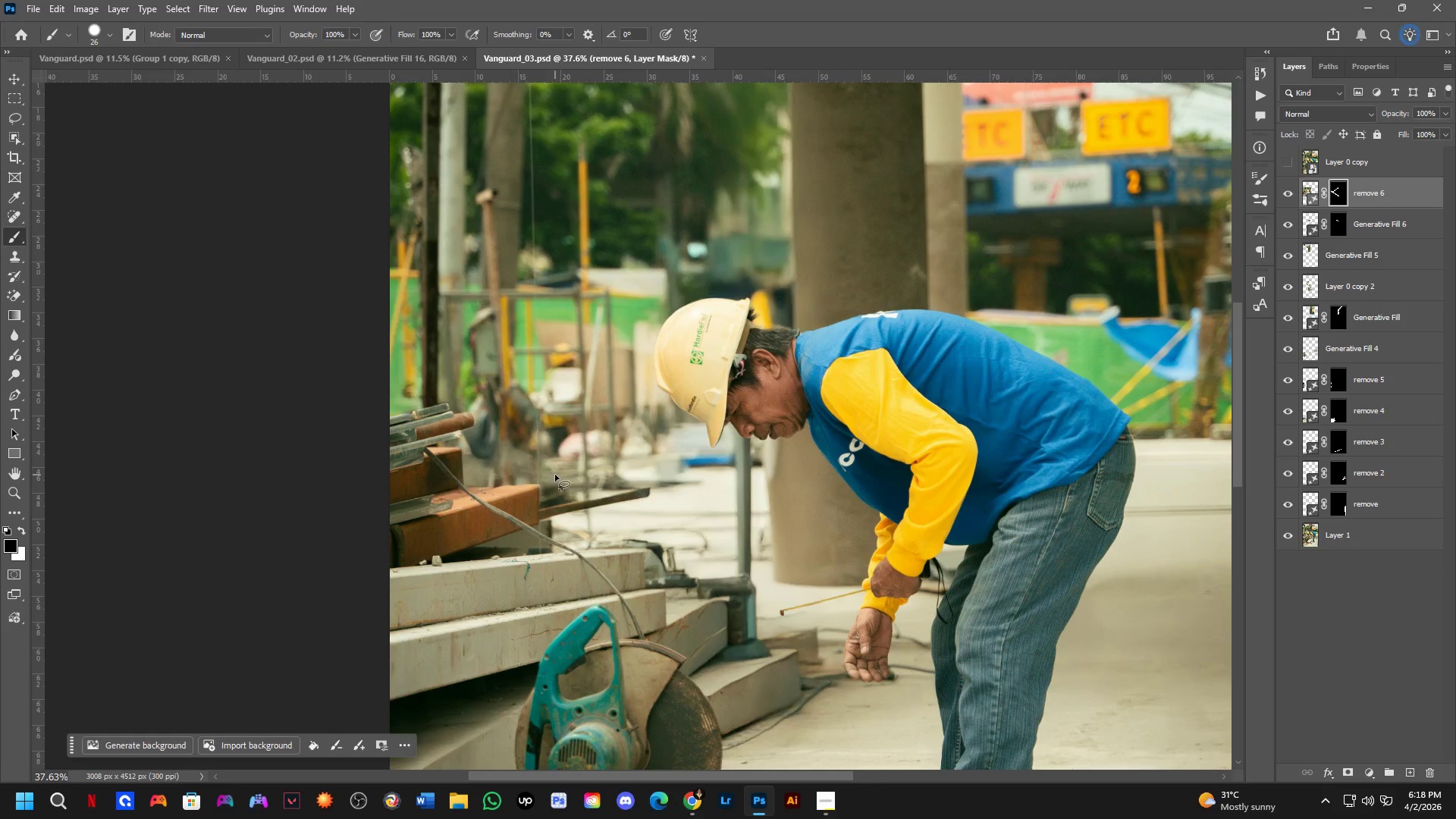 
key(L)
 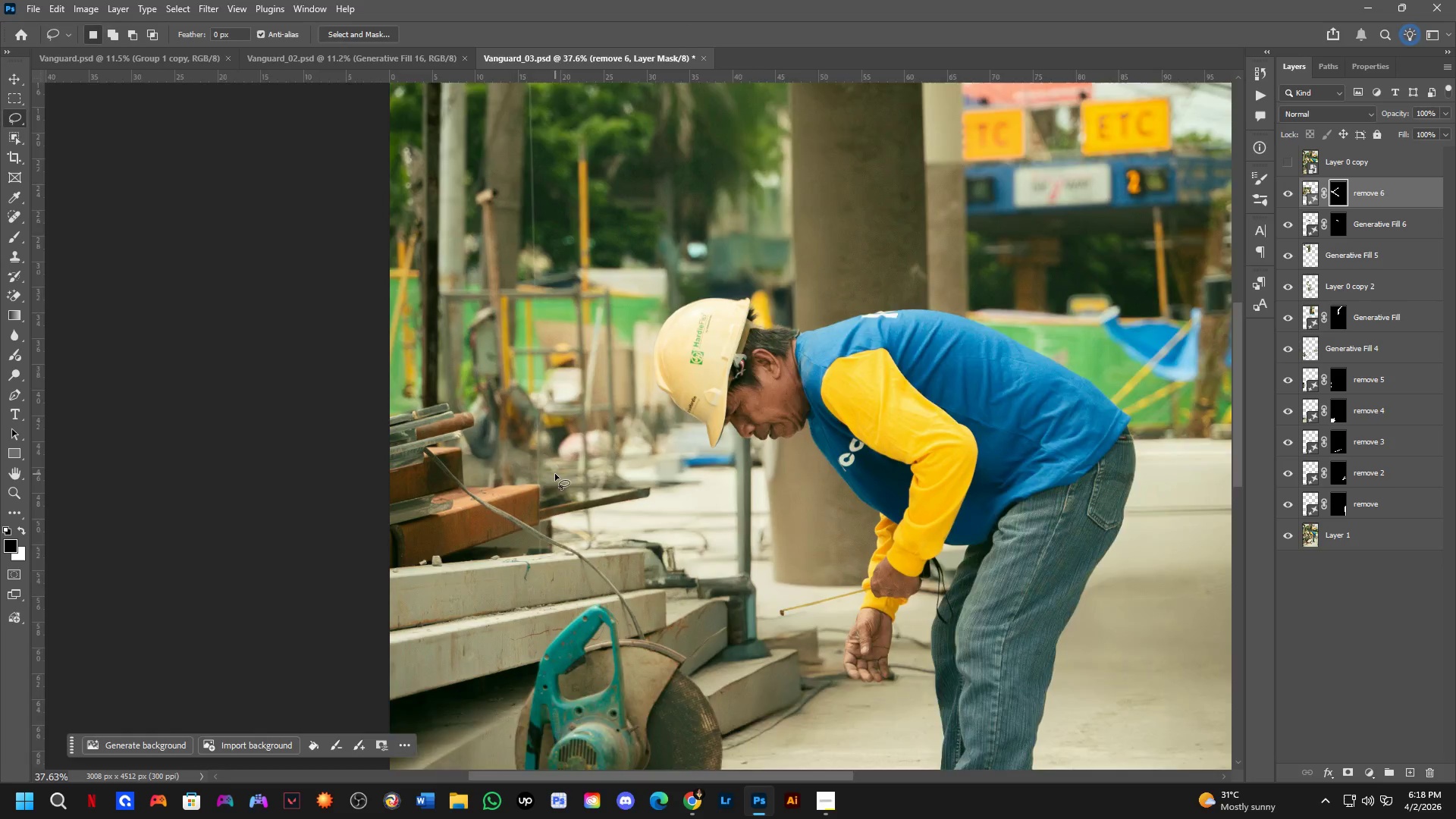 
scroll: coordinate [555, 491], scroll_direction: up, amount: 6.0
 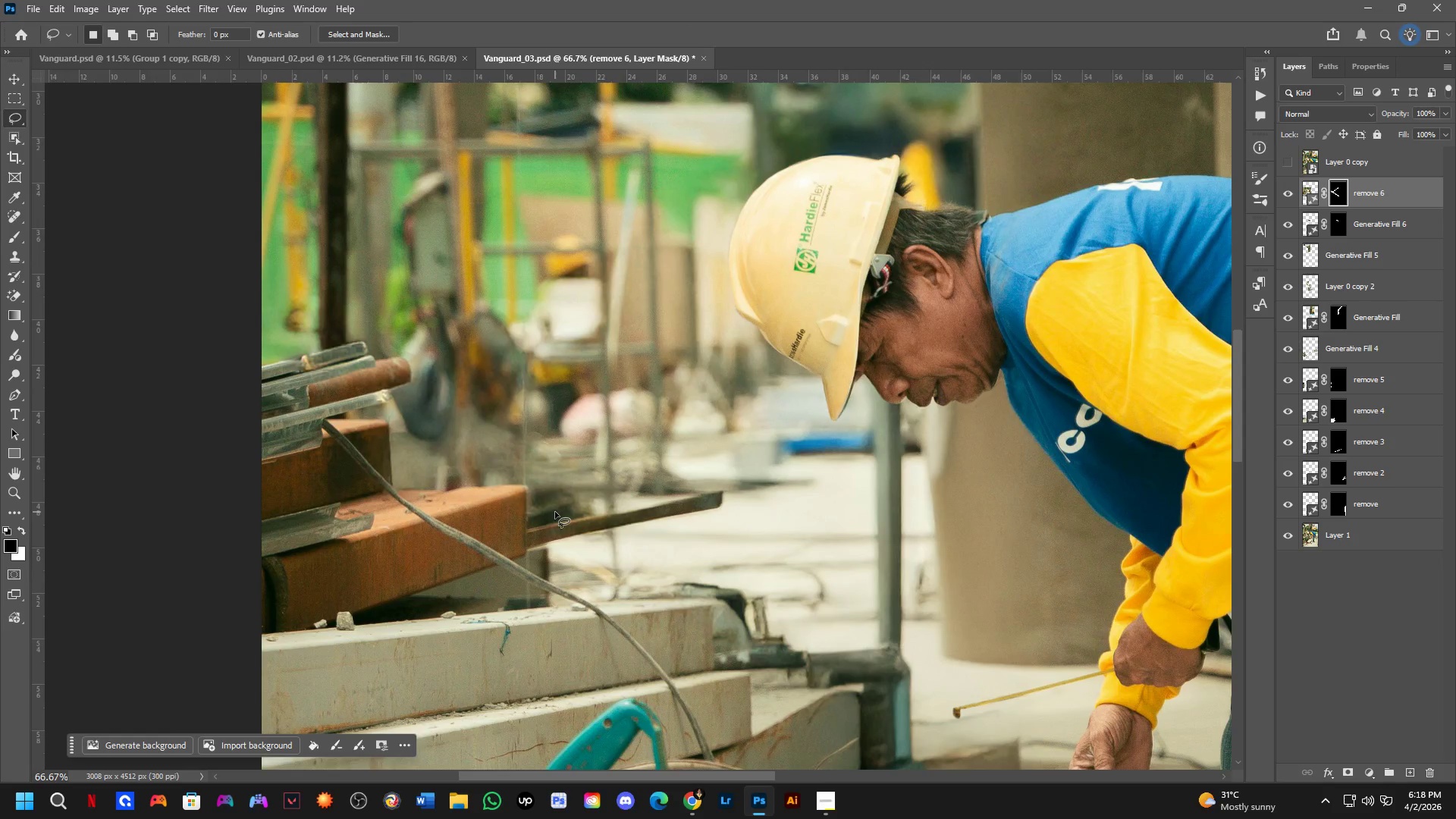 
hold_key(key=Space, duration=1.14)
 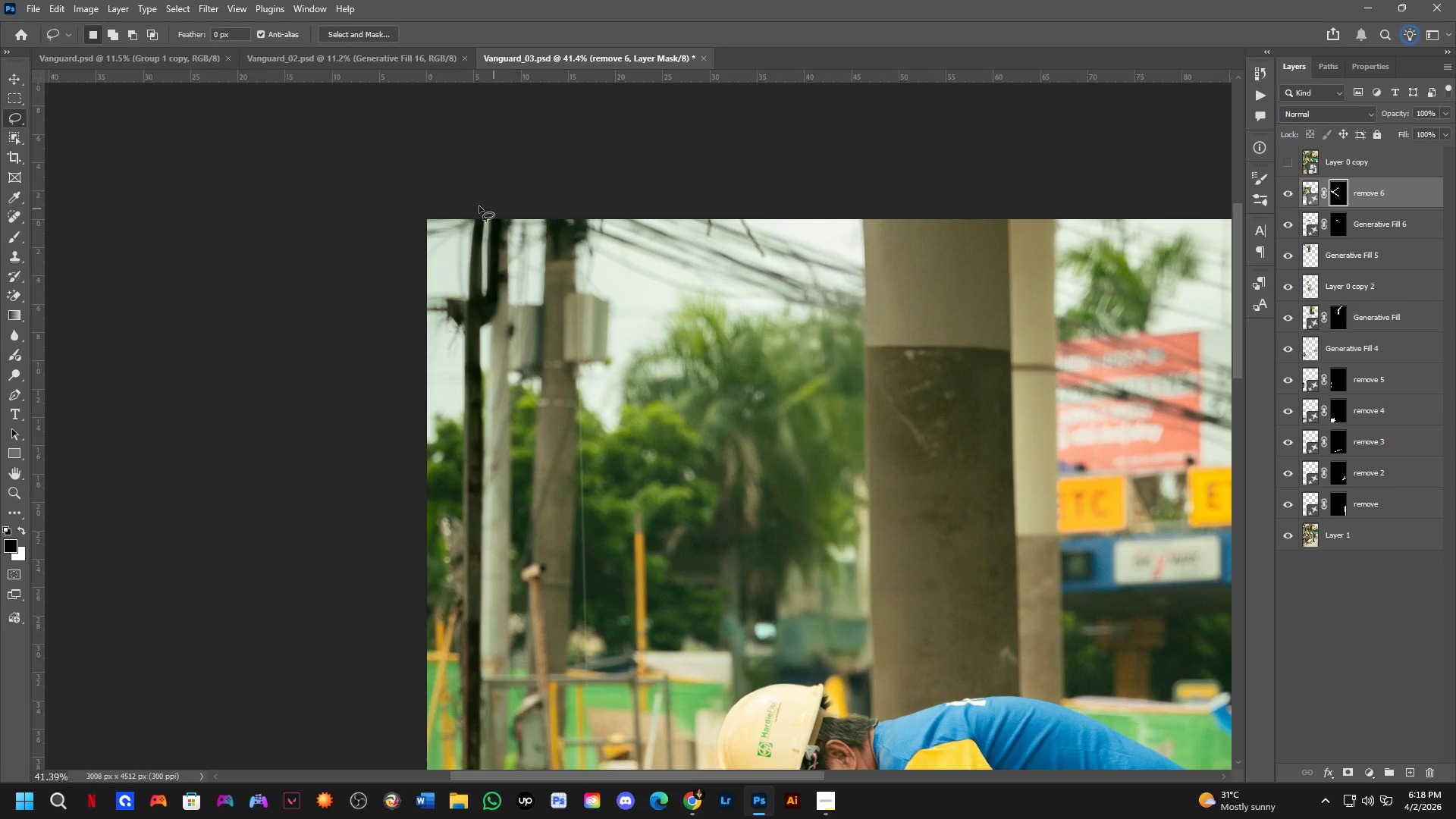 
left_click_drag(start_coordinate=[557, 373], to_coordinate=[589, 570])
 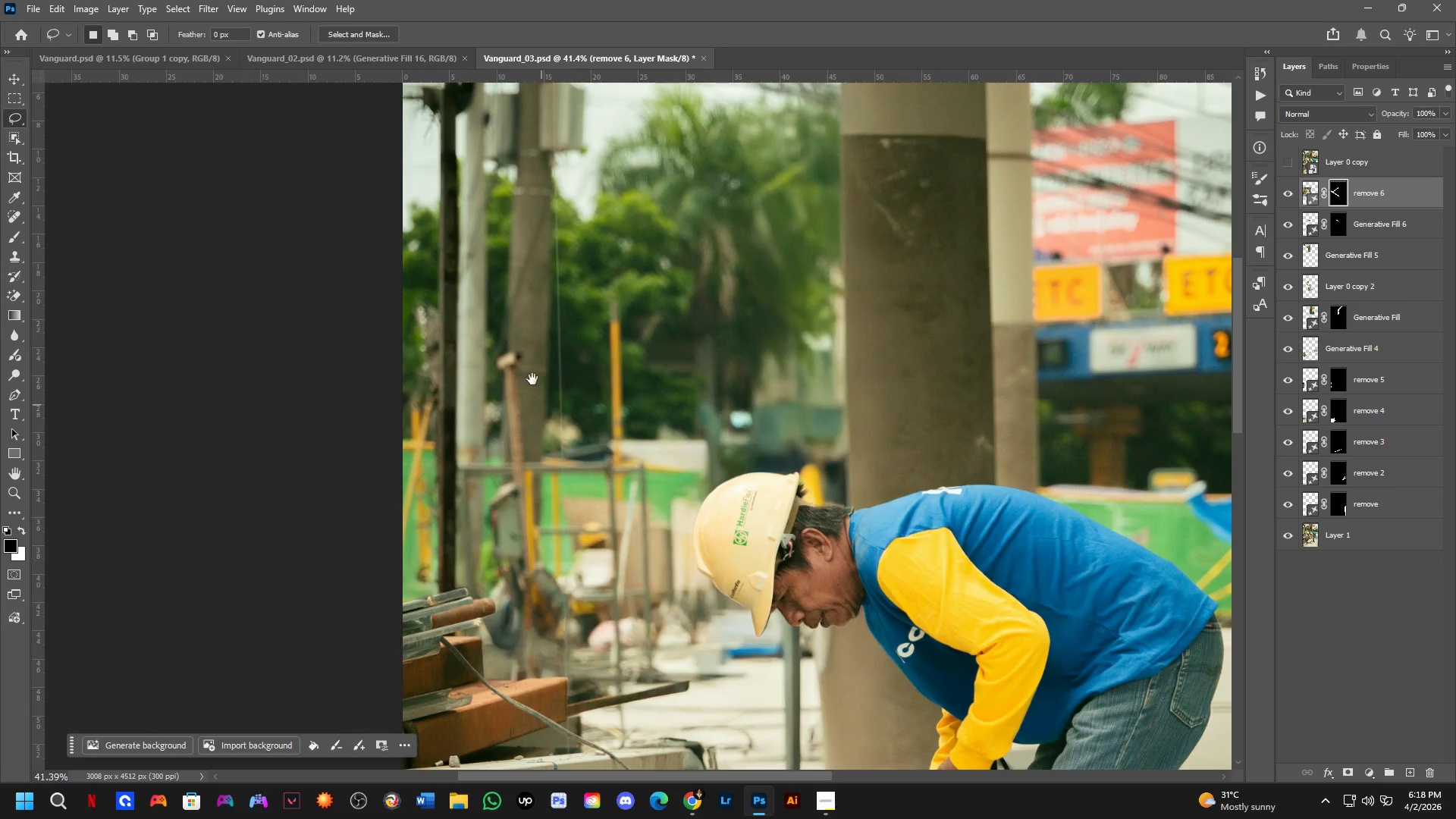 
scroll: coordinate [554, 436], scroll_direction: down, amount: 5.0
 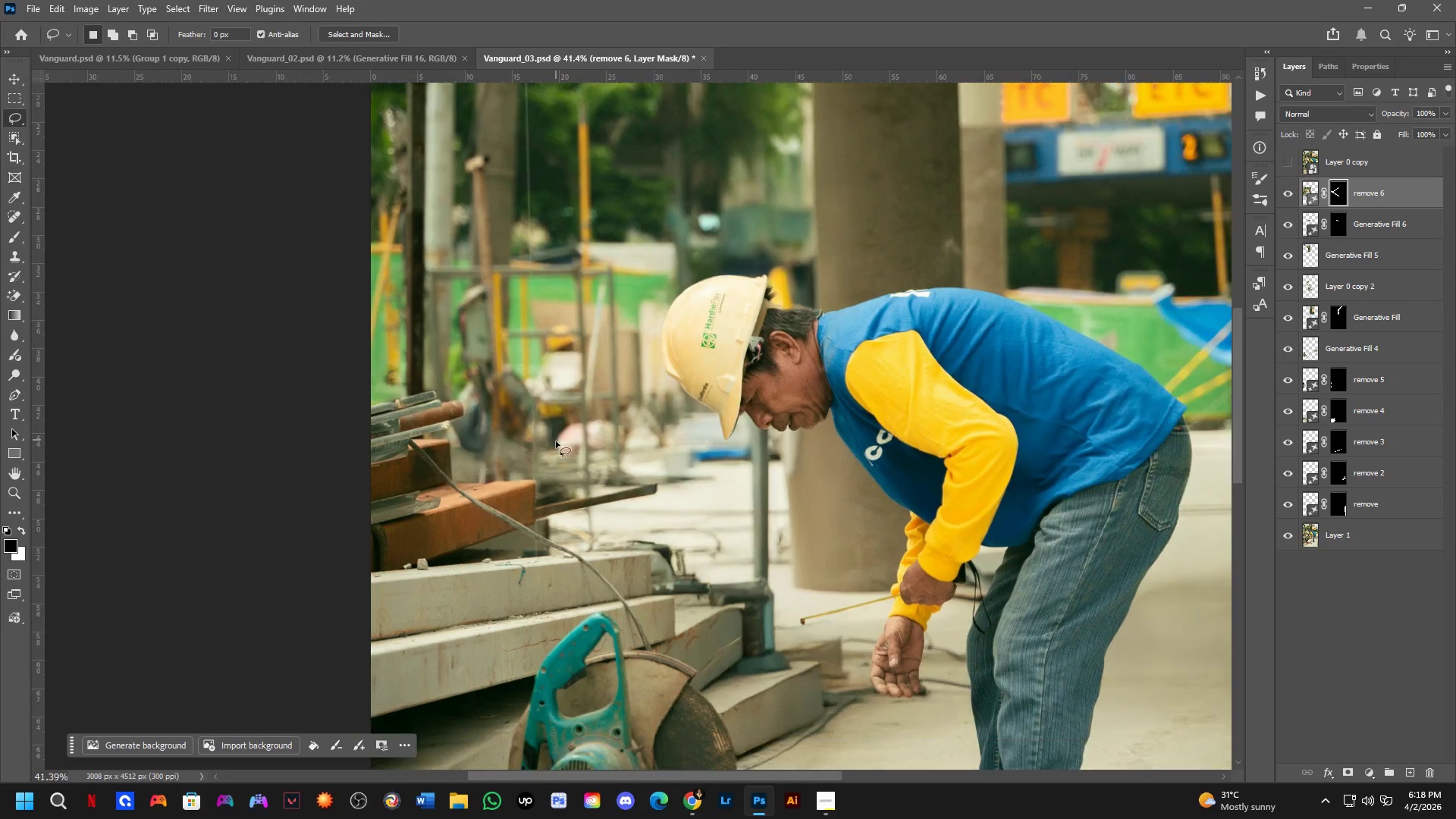 
left_click_drag(start_coordinate=[515, 306], to_coordinate=[539, 517])
 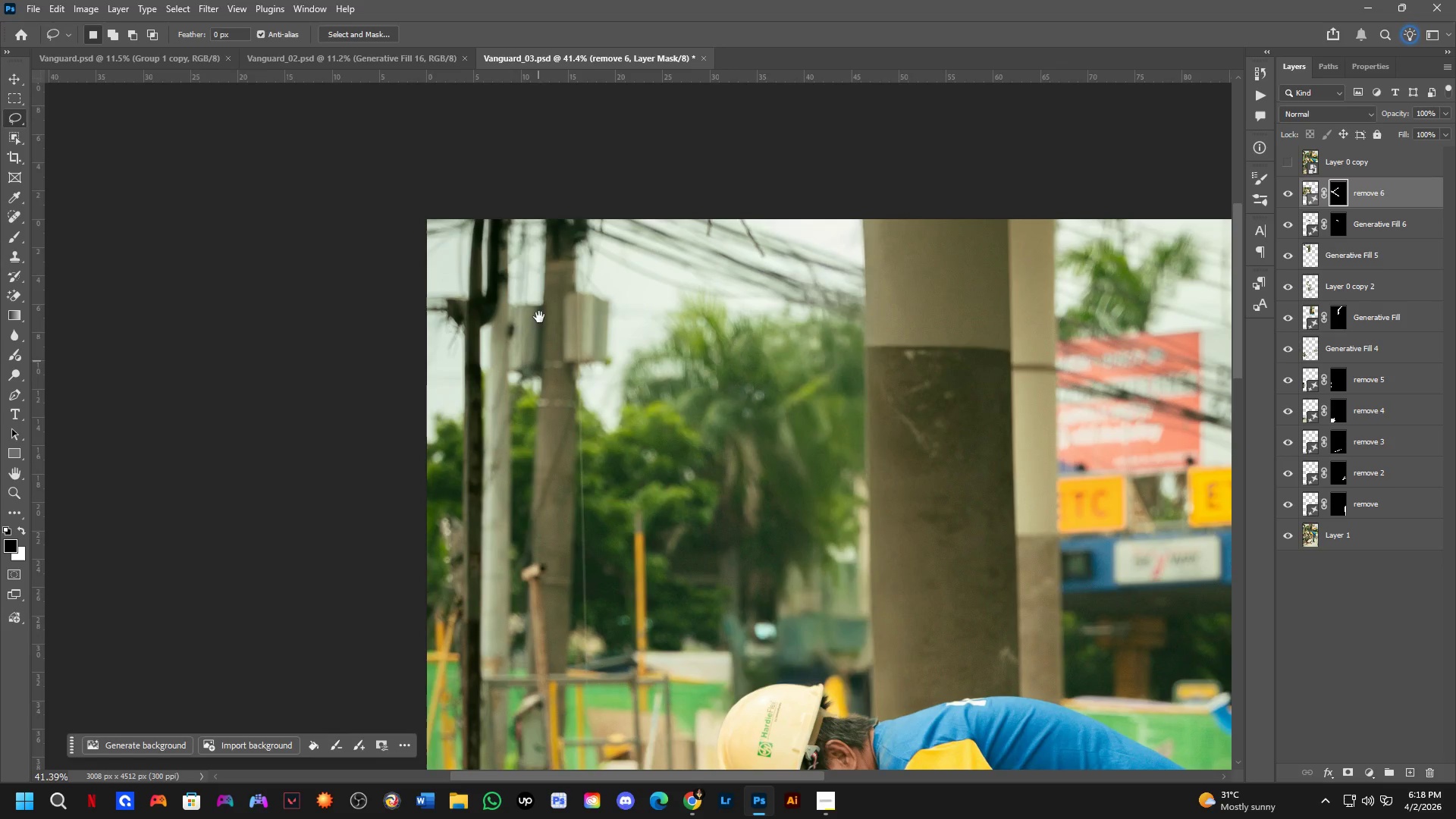 
hold_key(key=Space, duration=6.78)
 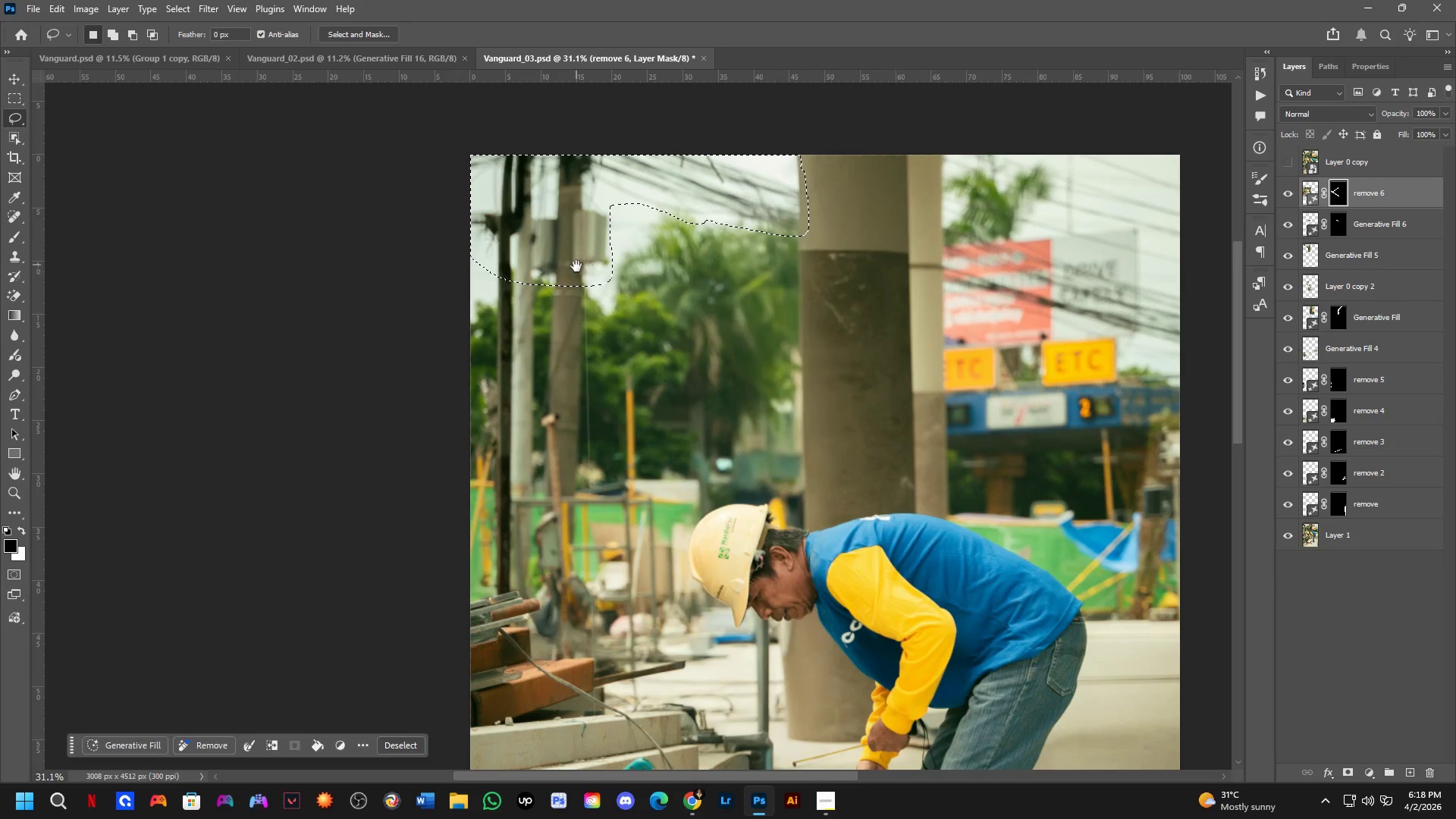 
key(Shift+ShiftLeft)
 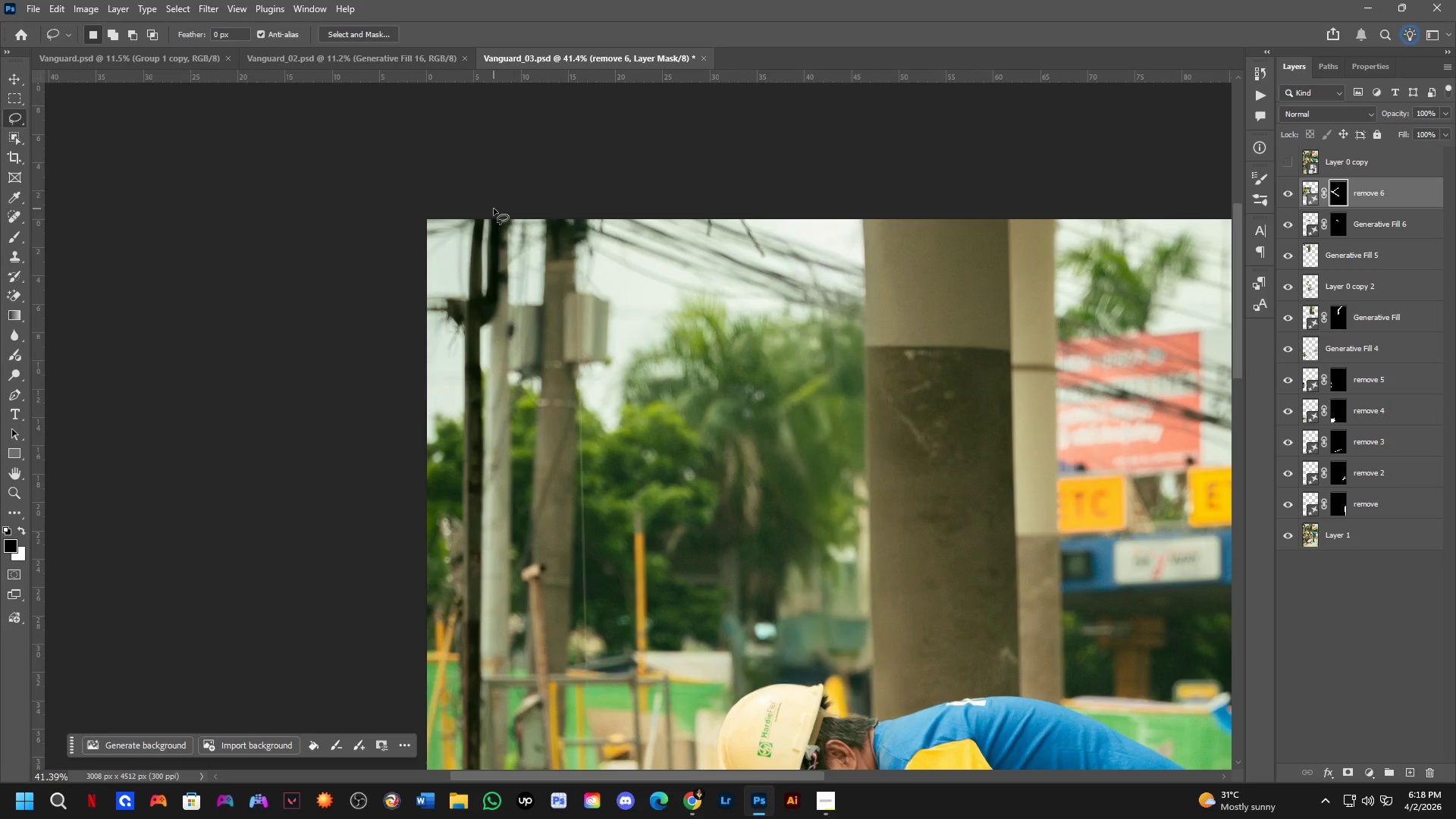 
left_click_drag(start_coordinate=[494, 209], to_coordinate=[863, 224])
 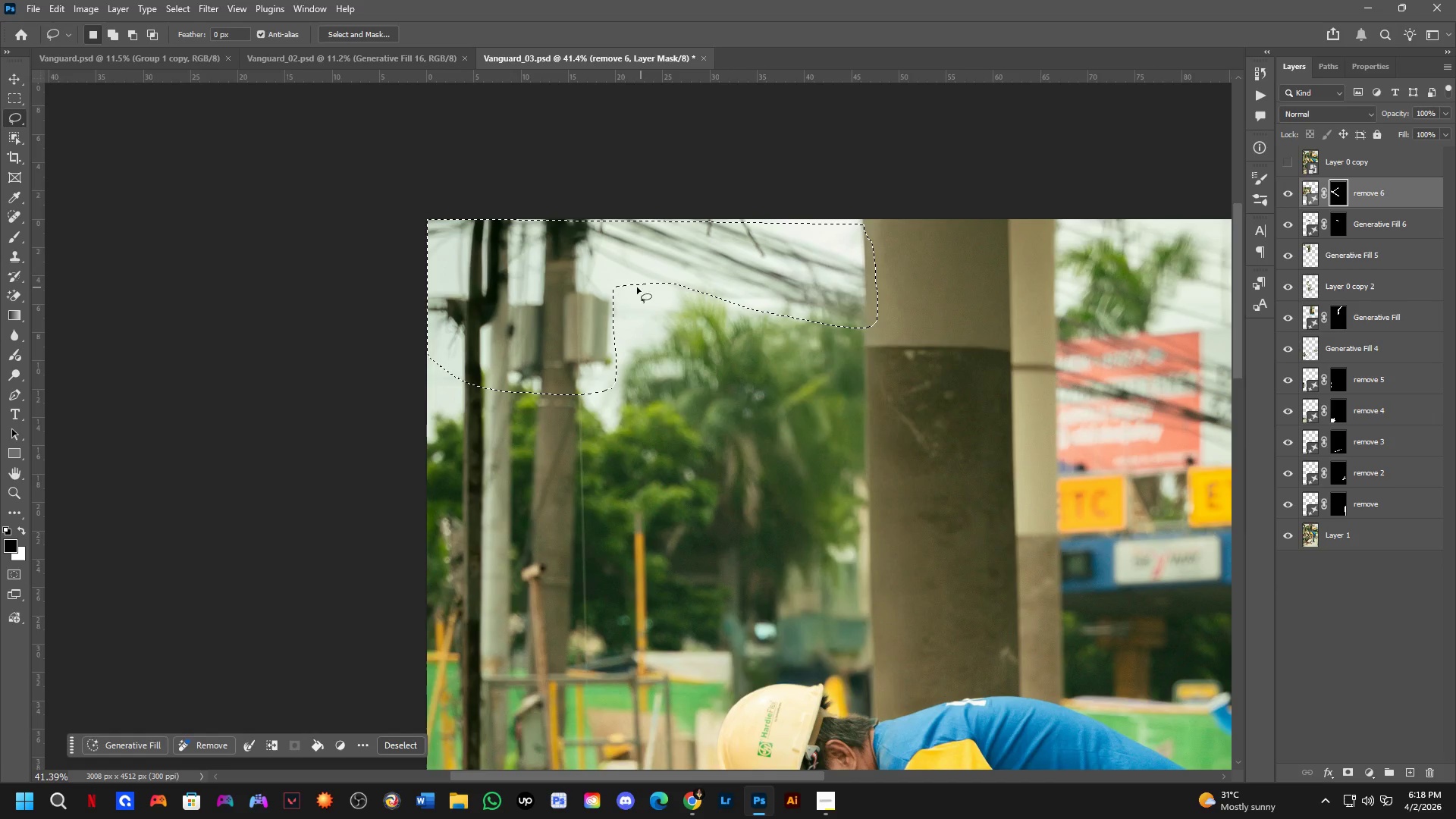 
hold_key(key=ShiftLeft, duration=0.36)
left_click_drag(start_coordinate=[623, 277], to_coordinate=[758, 249])
 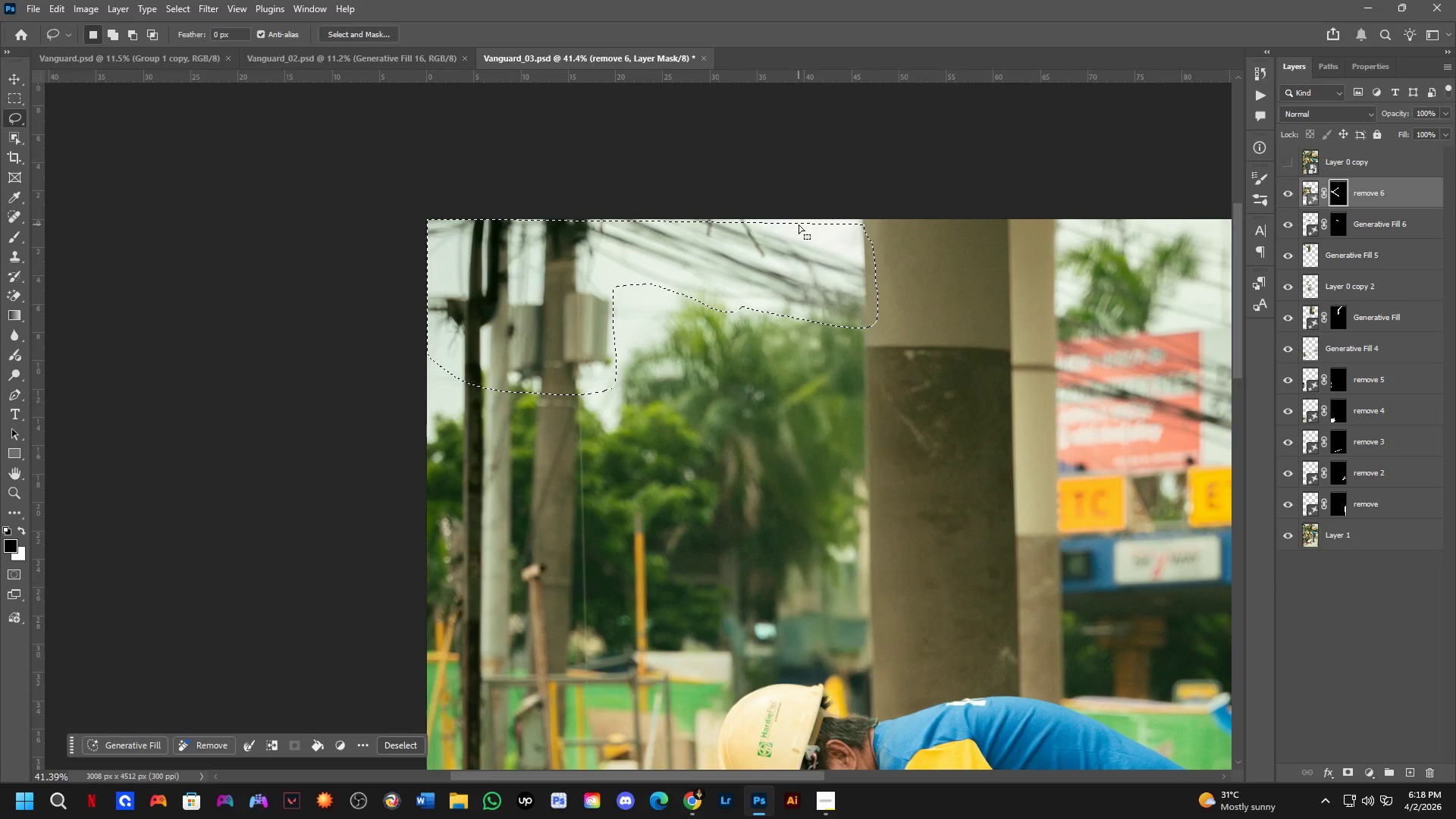 
hold_key(key=ShiftLeft, duration=0.55)
left_click_drag(start_coordinate=[869, 233], to_coordinate=[518, 238])
 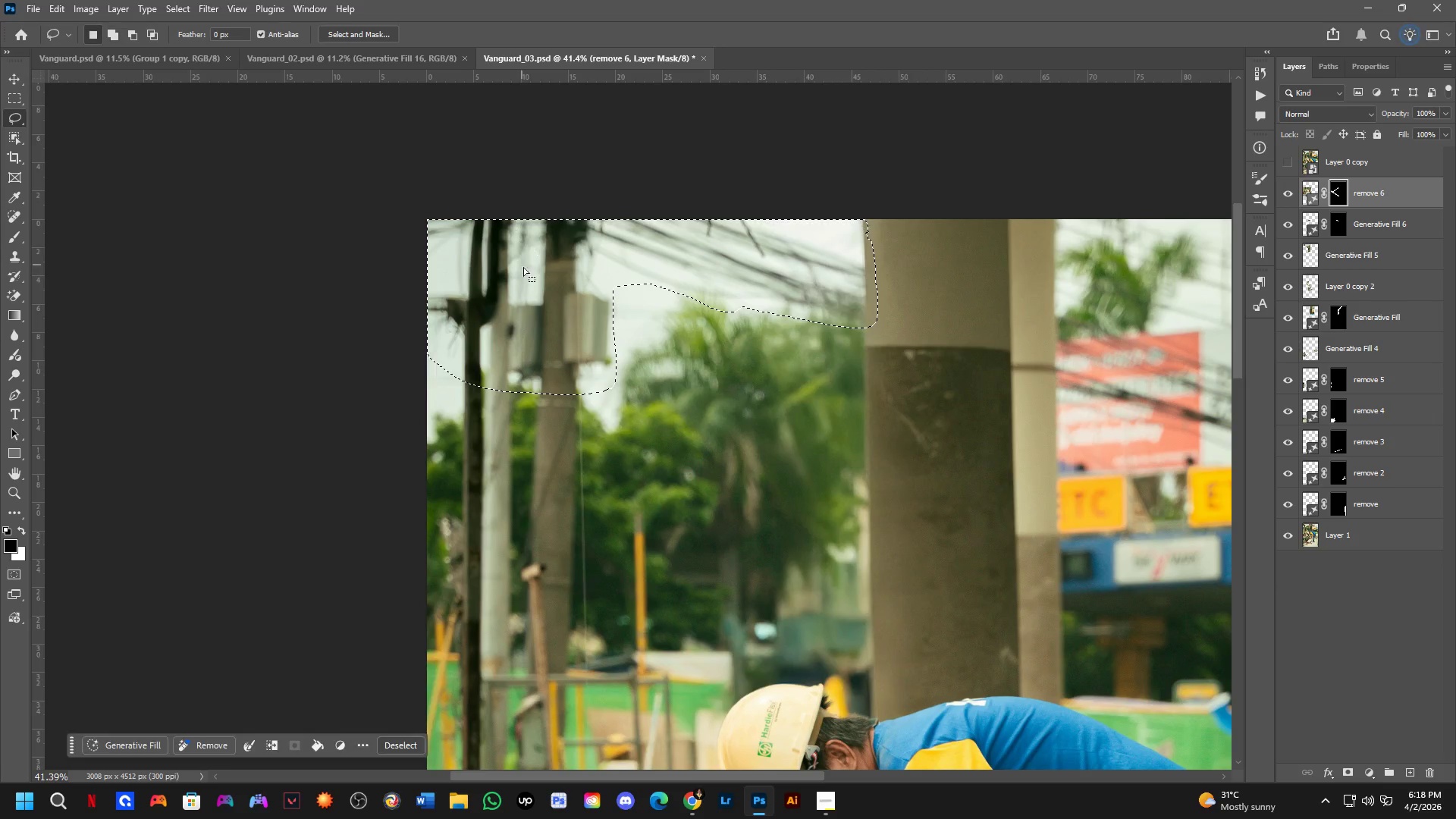 
hold_key(key=Space, duration=0.52)
 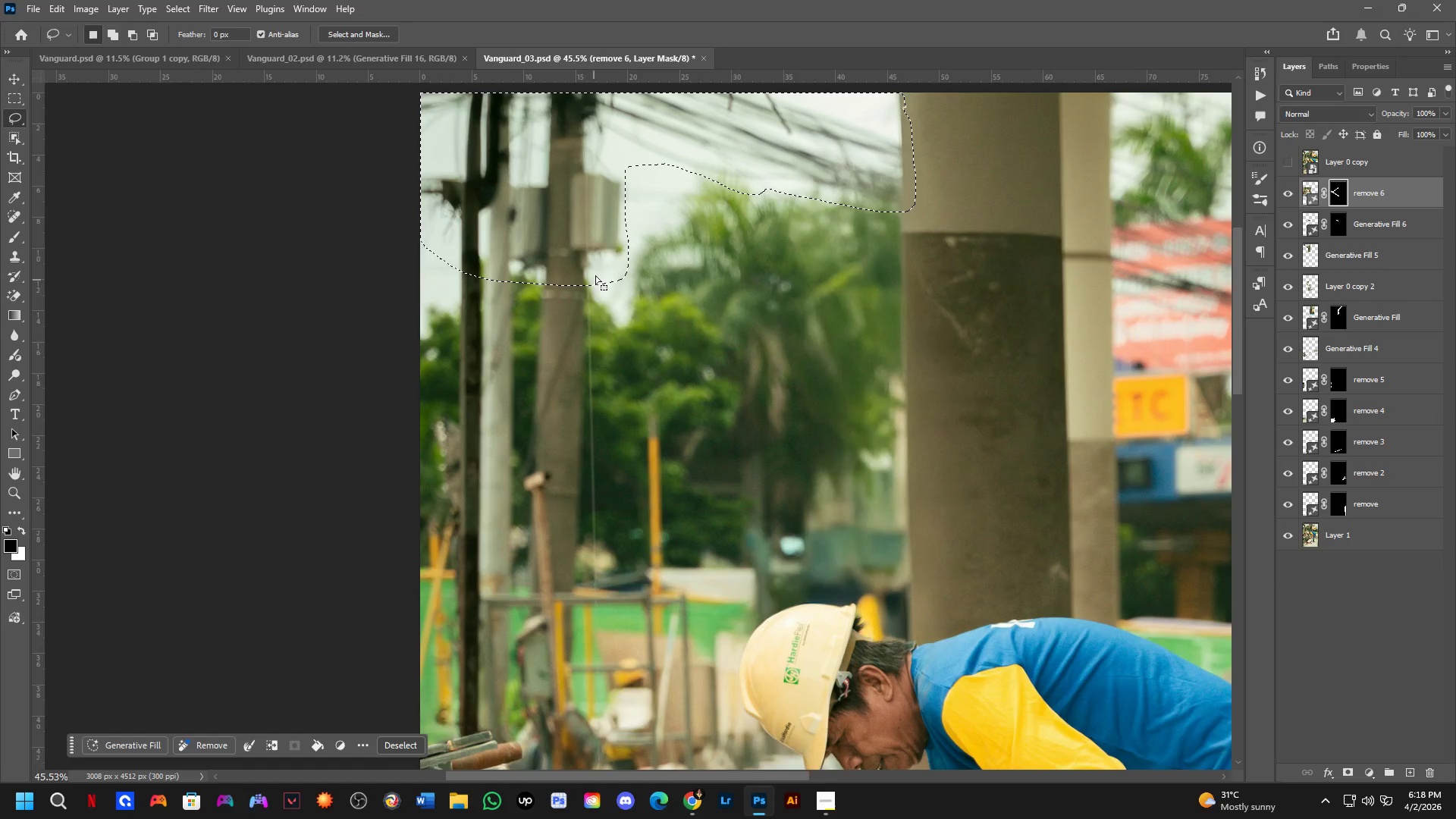 
left_click_drag(start_coordinate=[560, 337], to_coordinate=[576, 258])
 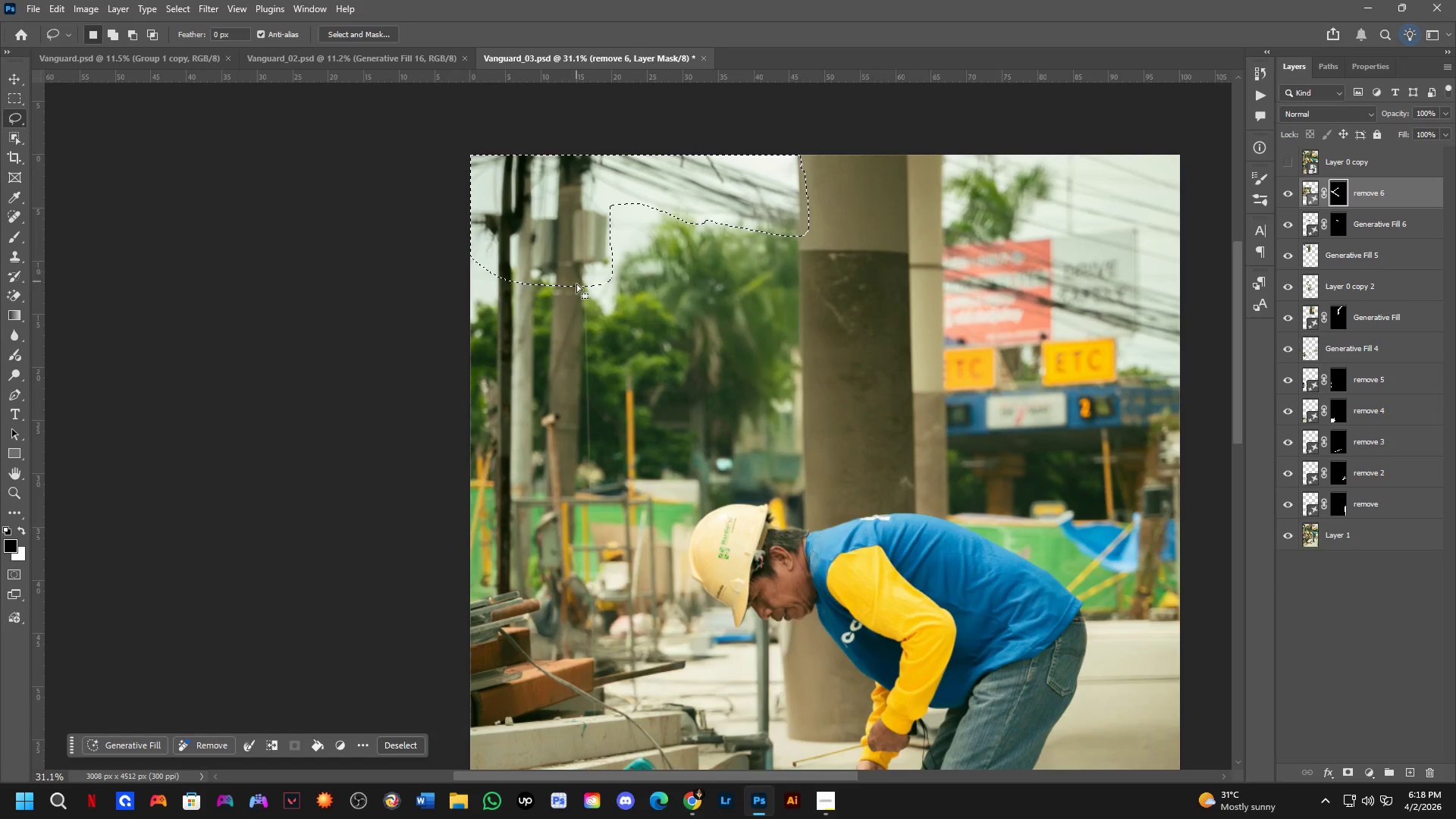 
scroll: coordinate [535, 282], scroll_direction: down, amount: 3.0
 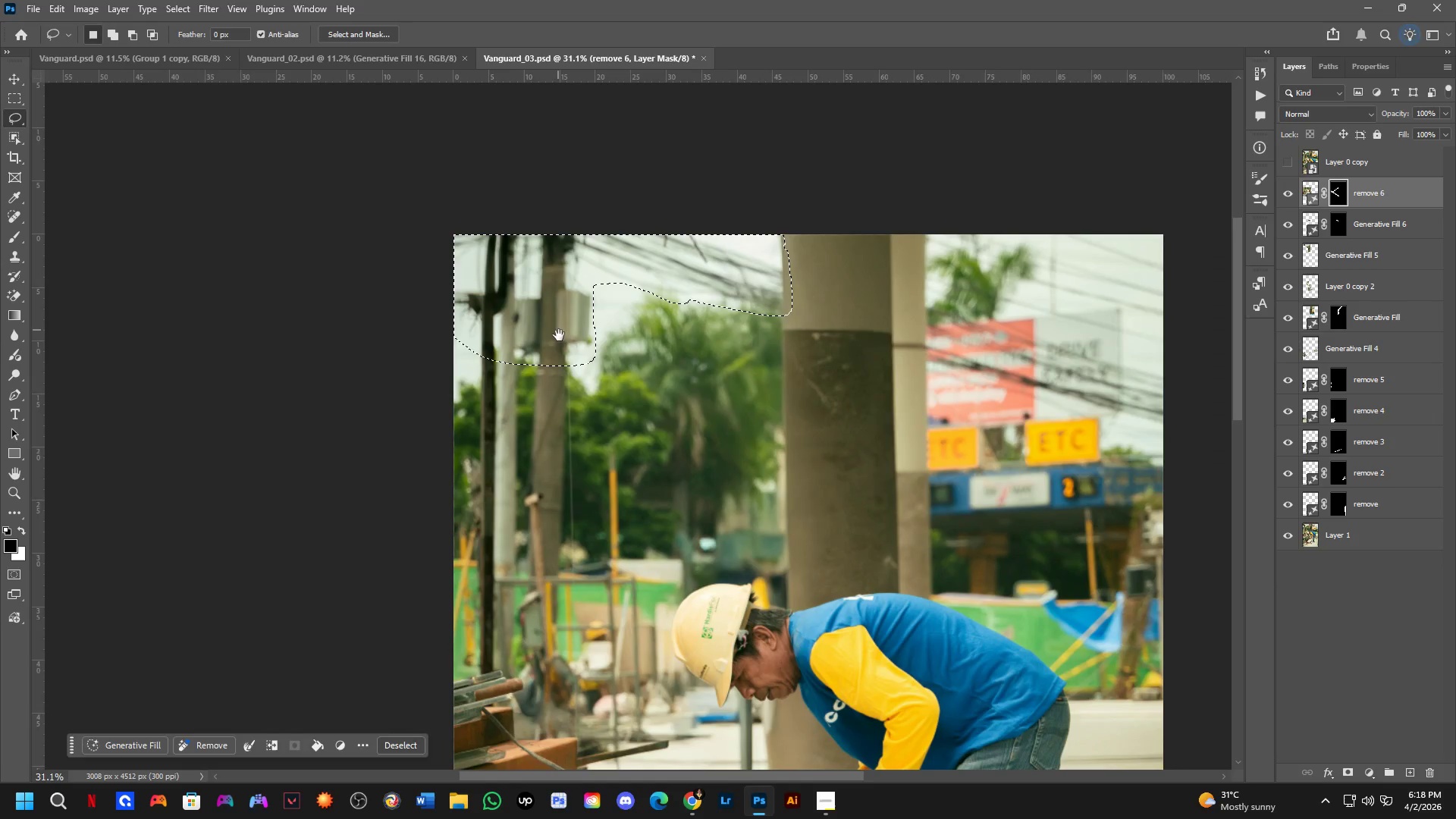 
key(Shift+ShiftLeft)
 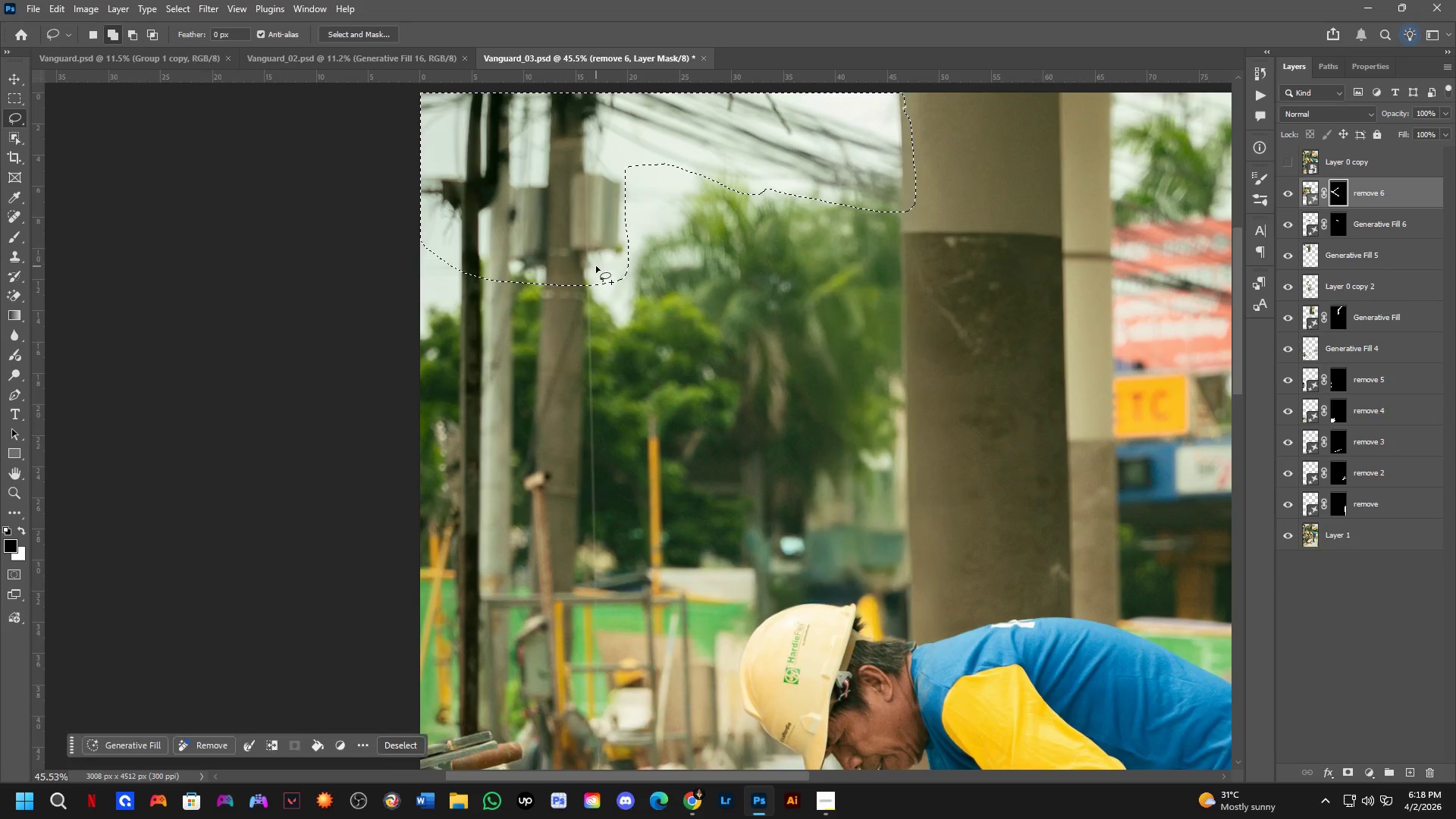 
left_click_drag(start_coordinate=[596, 266], to_coordinate=[447, 199])
 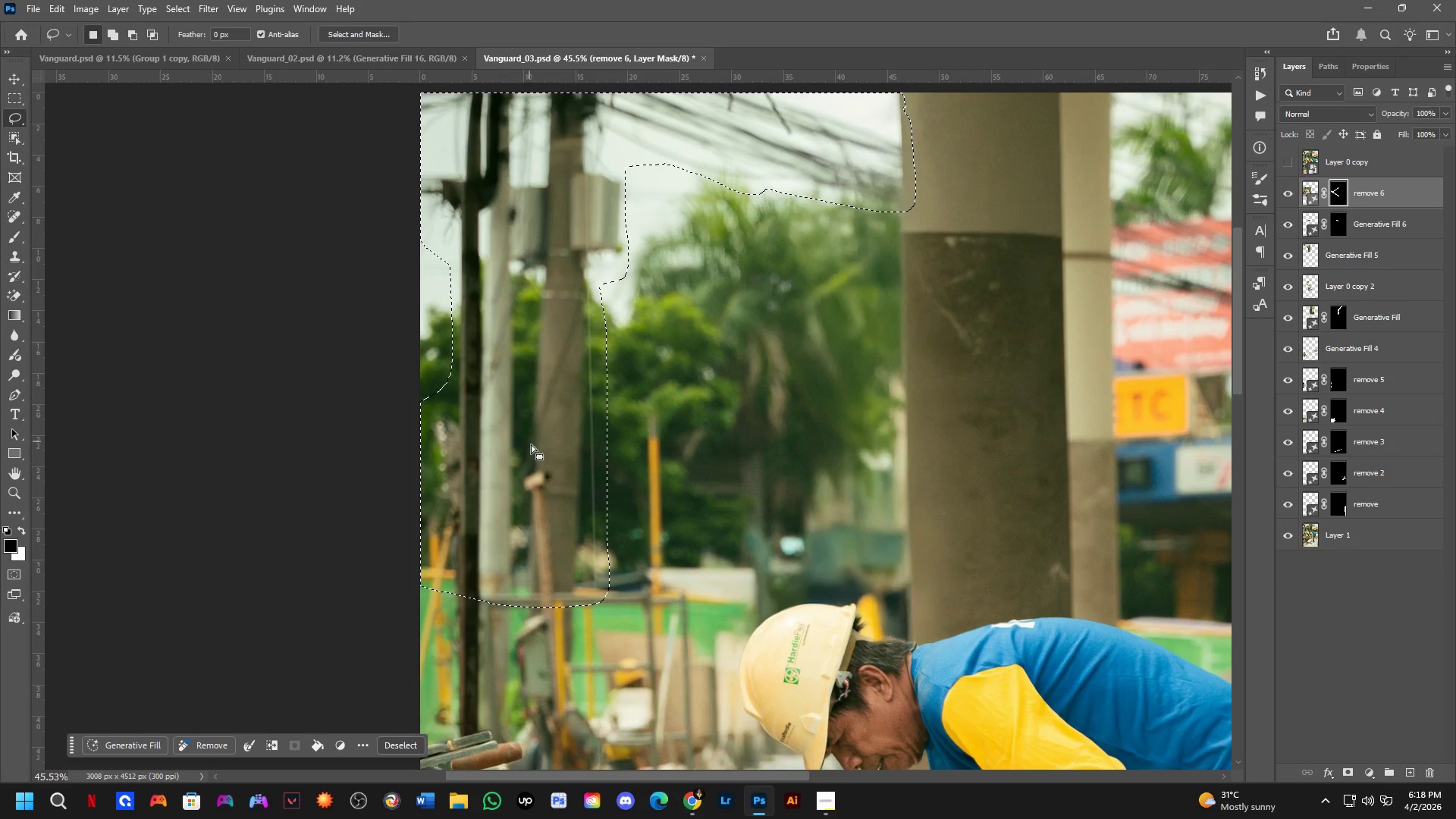 
scroll: coordinate [578, 288], scroll_direction: up, amount: 4.0
 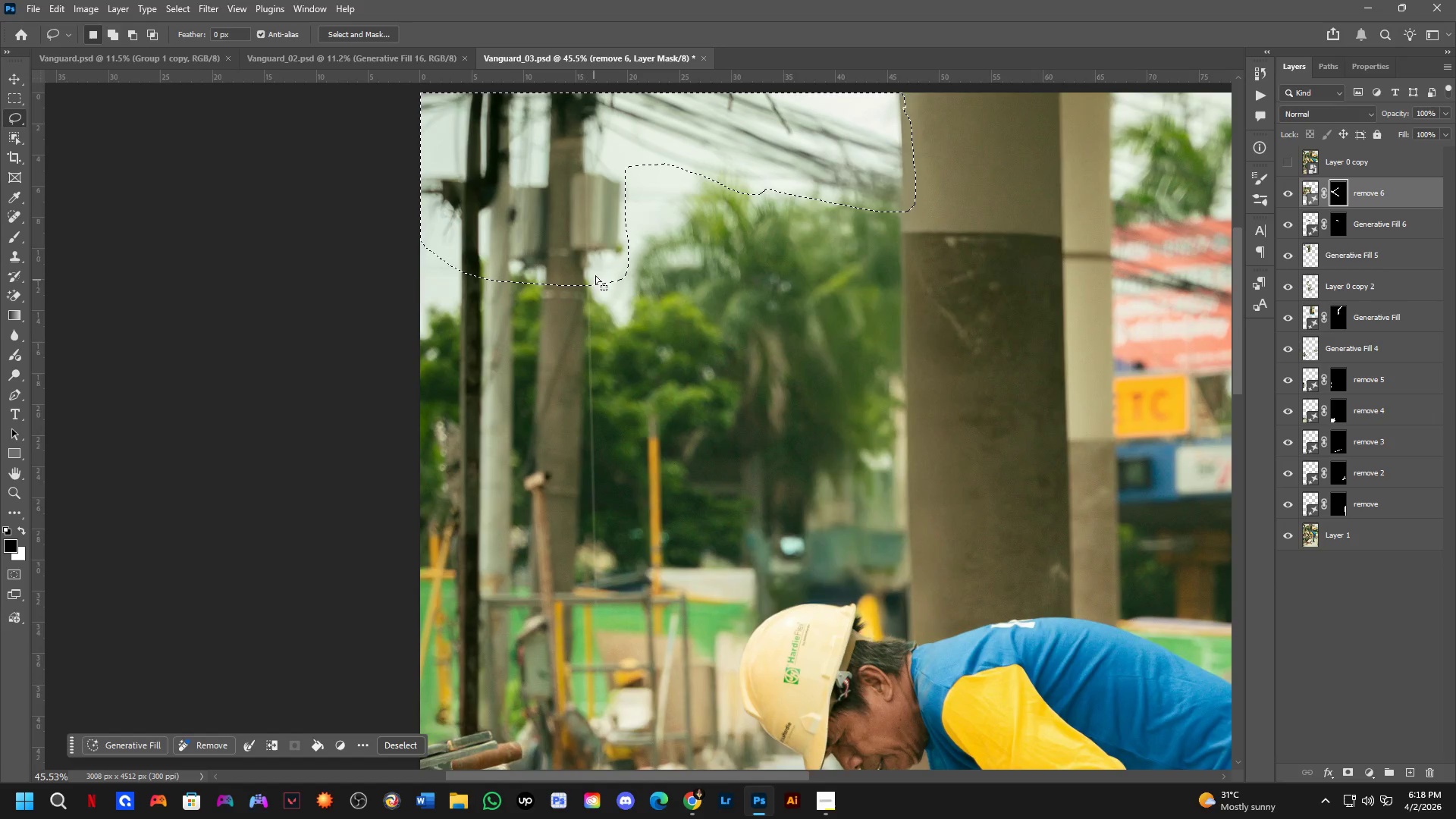 
hold_key(key=Space, duration=0.64)
 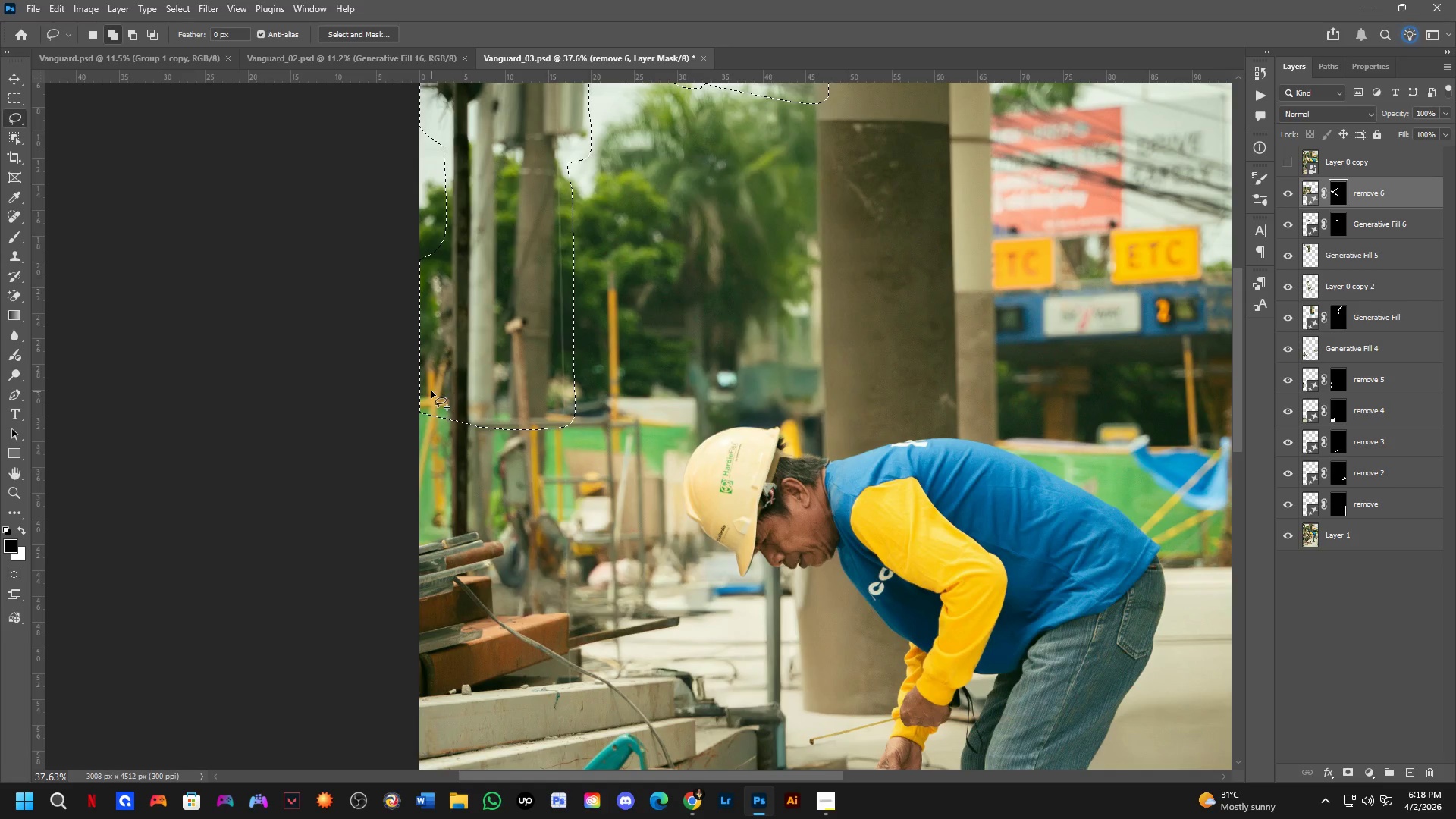 
left_click_drag(start_coordinate=[522, 486], to_coordinate=[502, 334])
 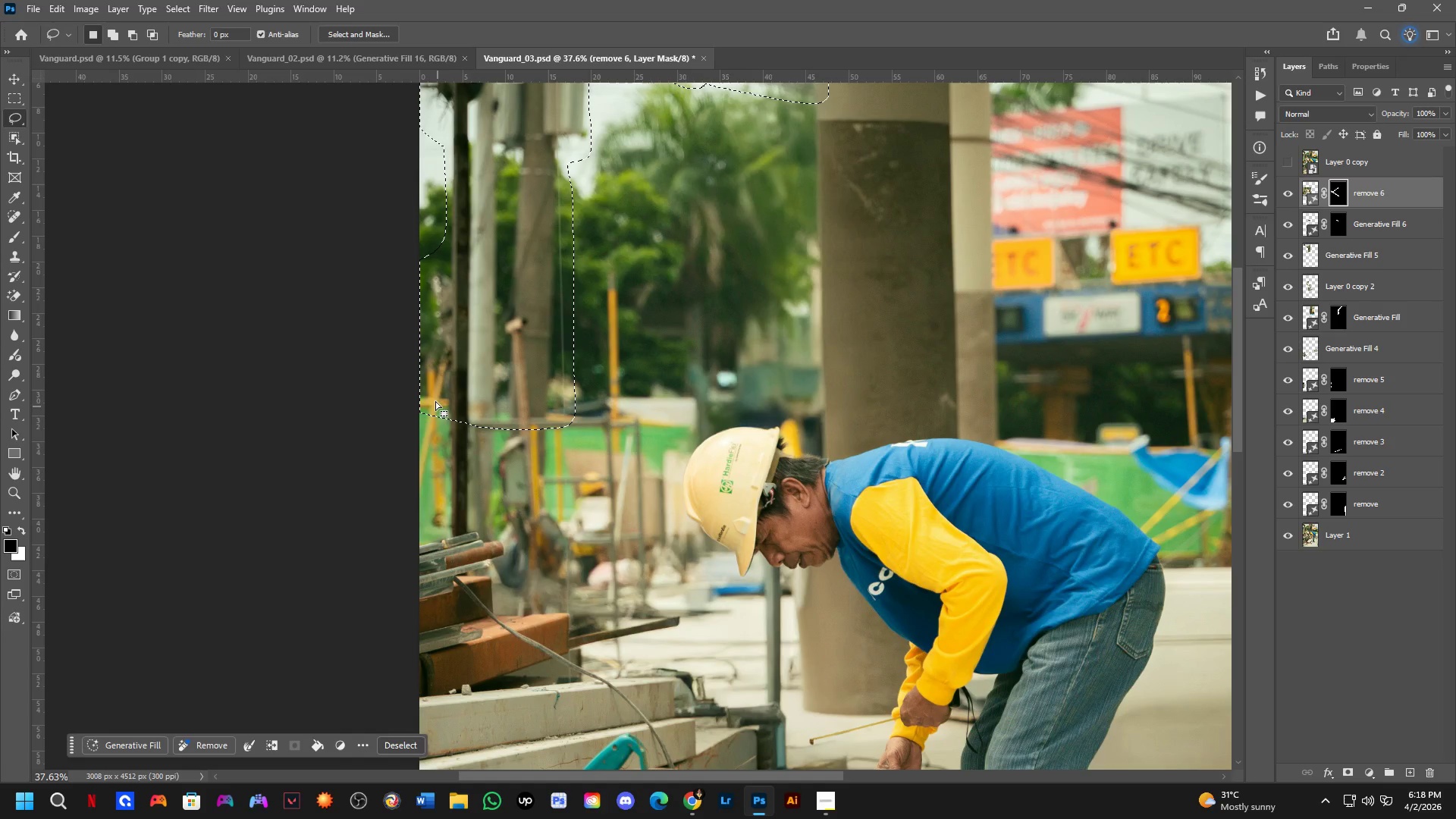 
scroll: coordinate [530, 461], scroll_direction: down, amount: 2.0
 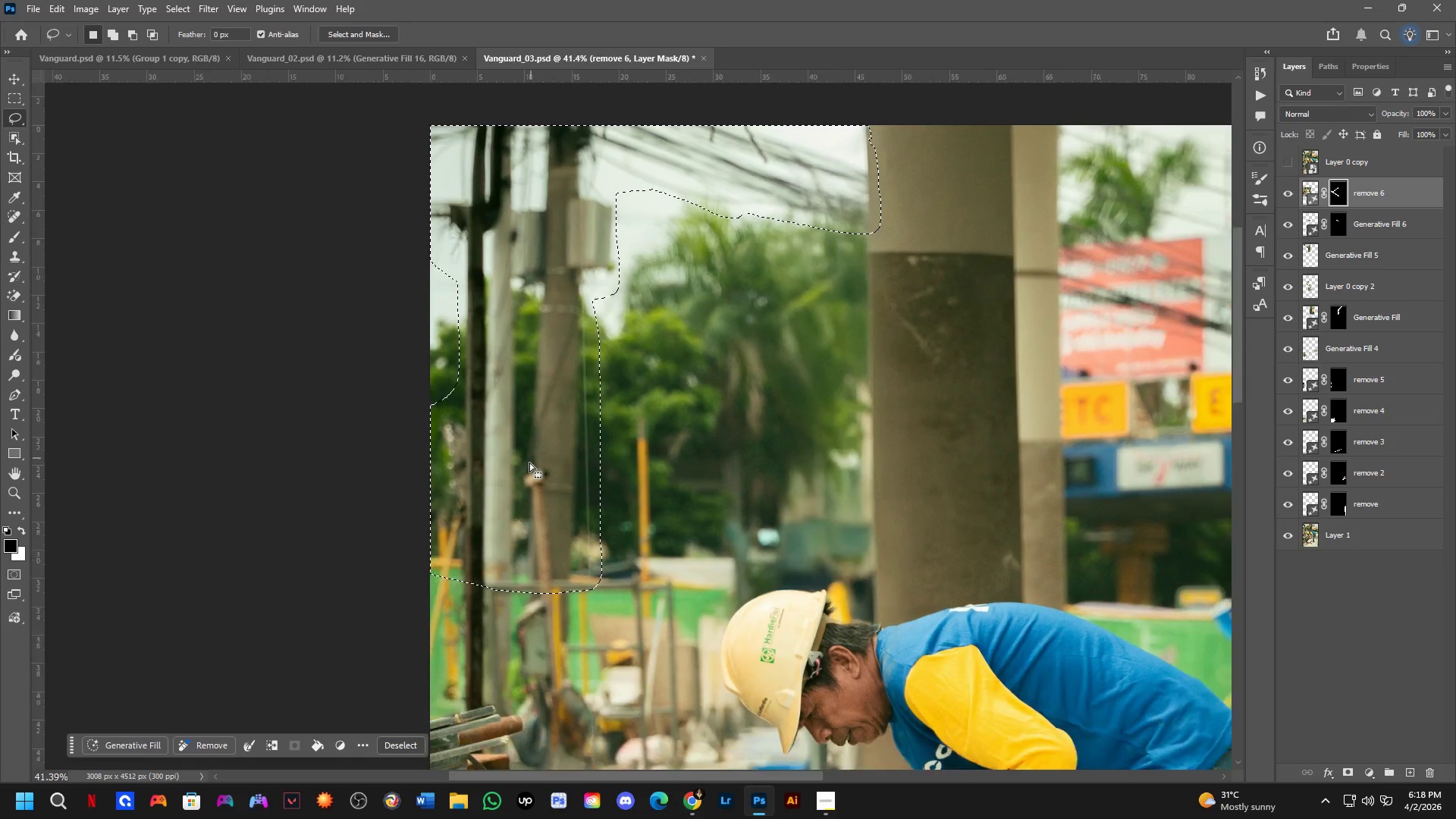 
key(Shift+ShiftLeft)
 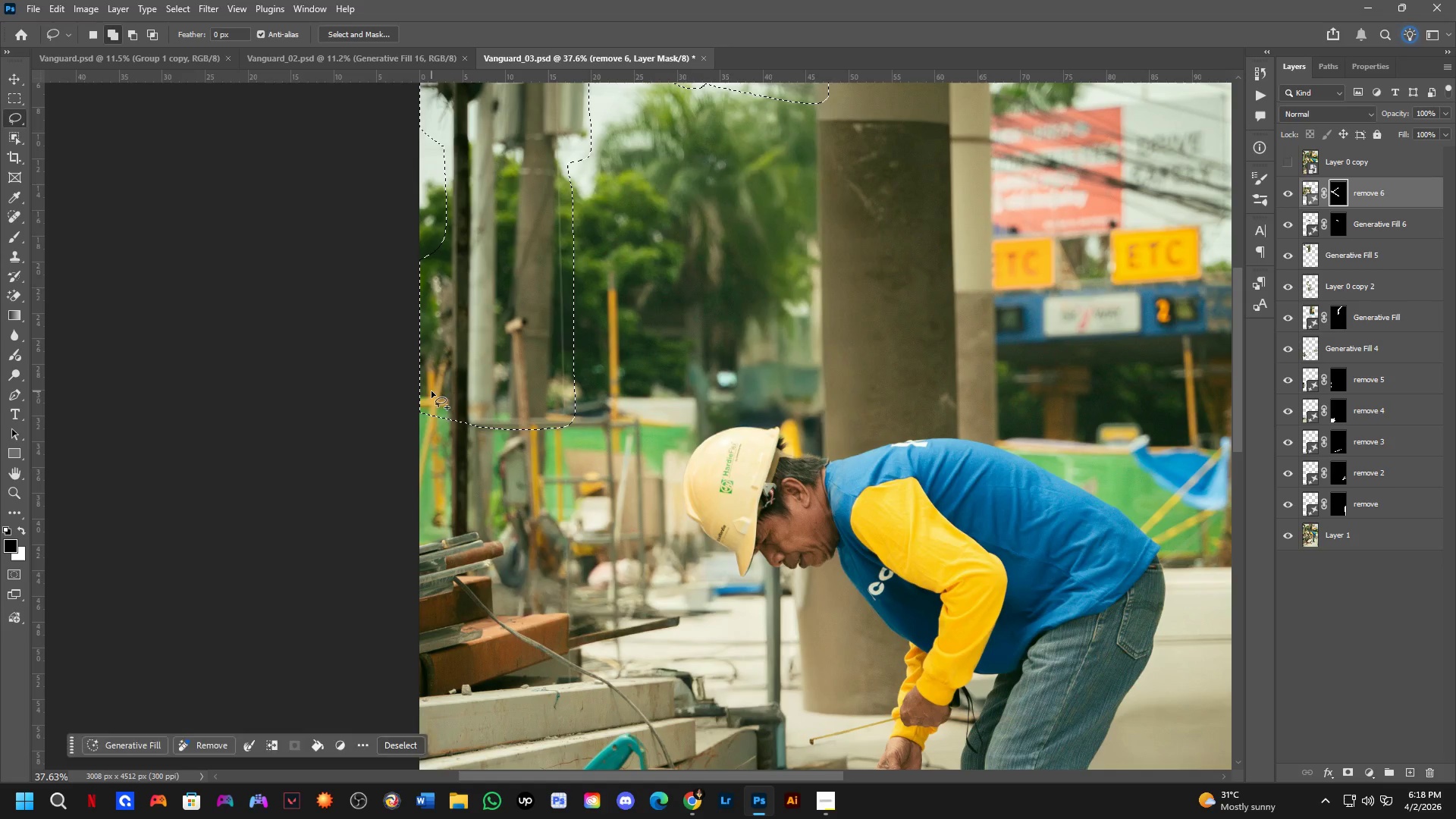 
left_click_drag(start_coordinate=[431, 391], to_coordinate=[561, 400])
 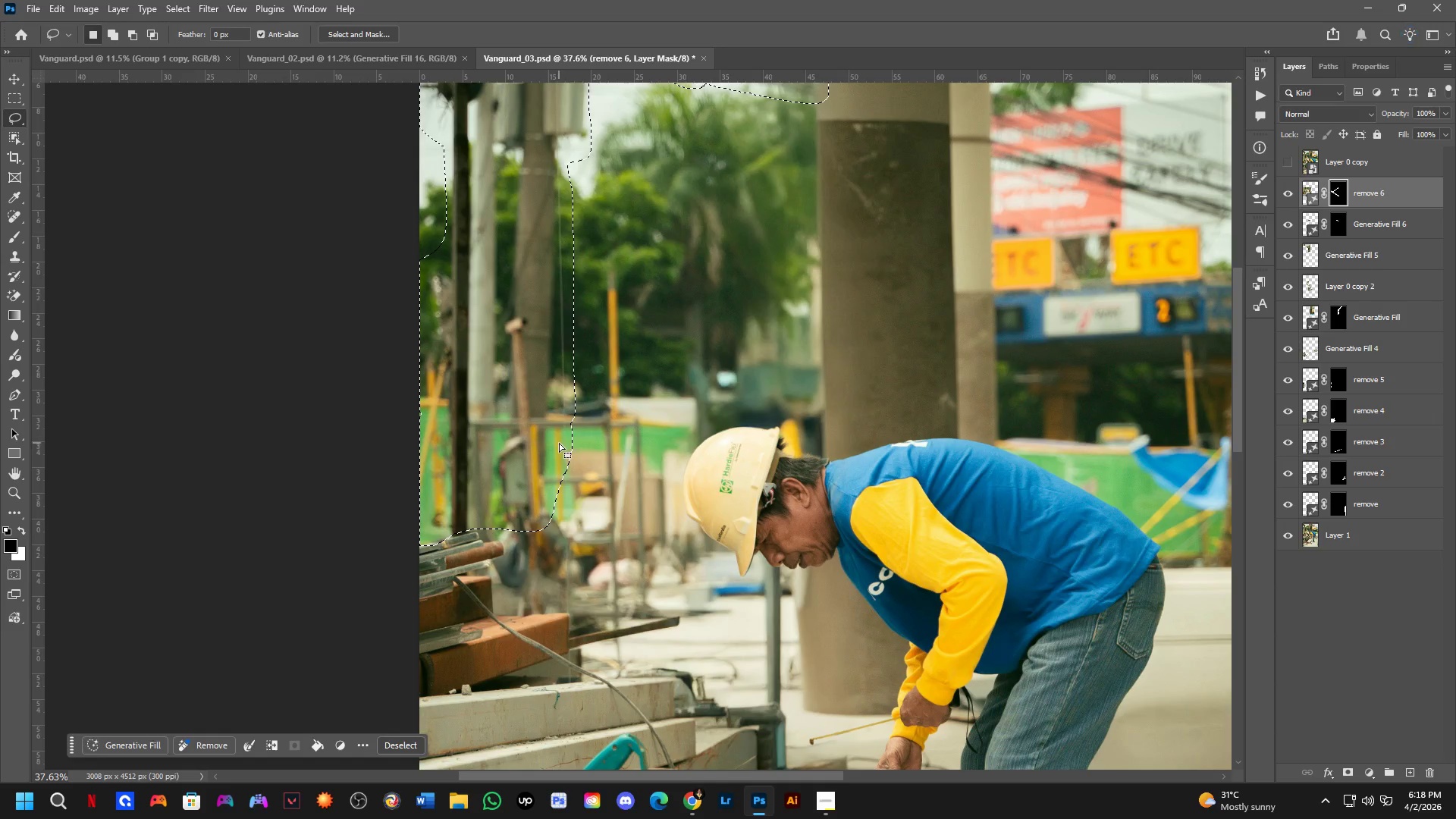 
key(Shift+ShiftLeft)
 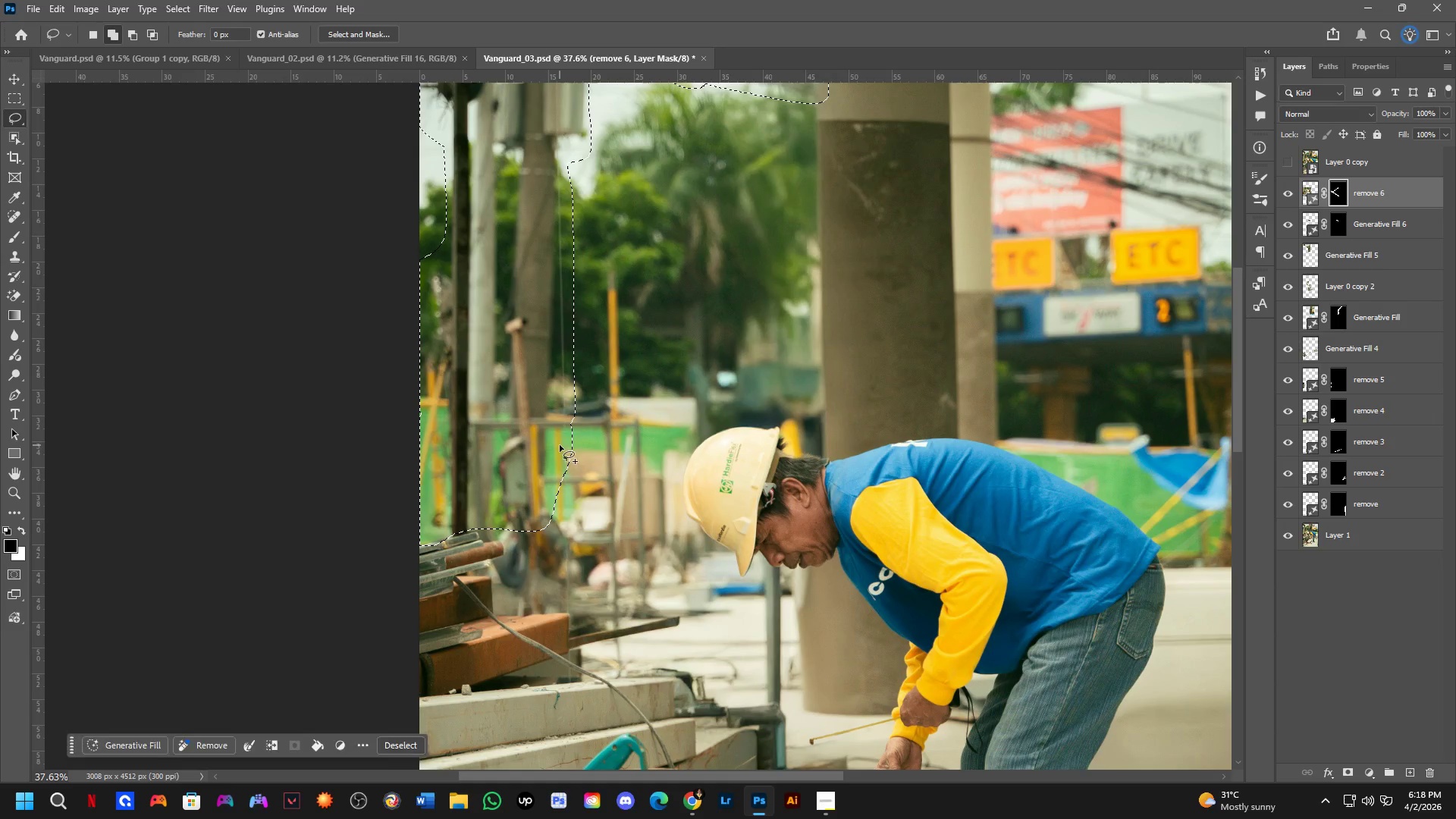 
left_click_drag(start_coordinate=[560, 447], to_coordinate=[511, 519])
 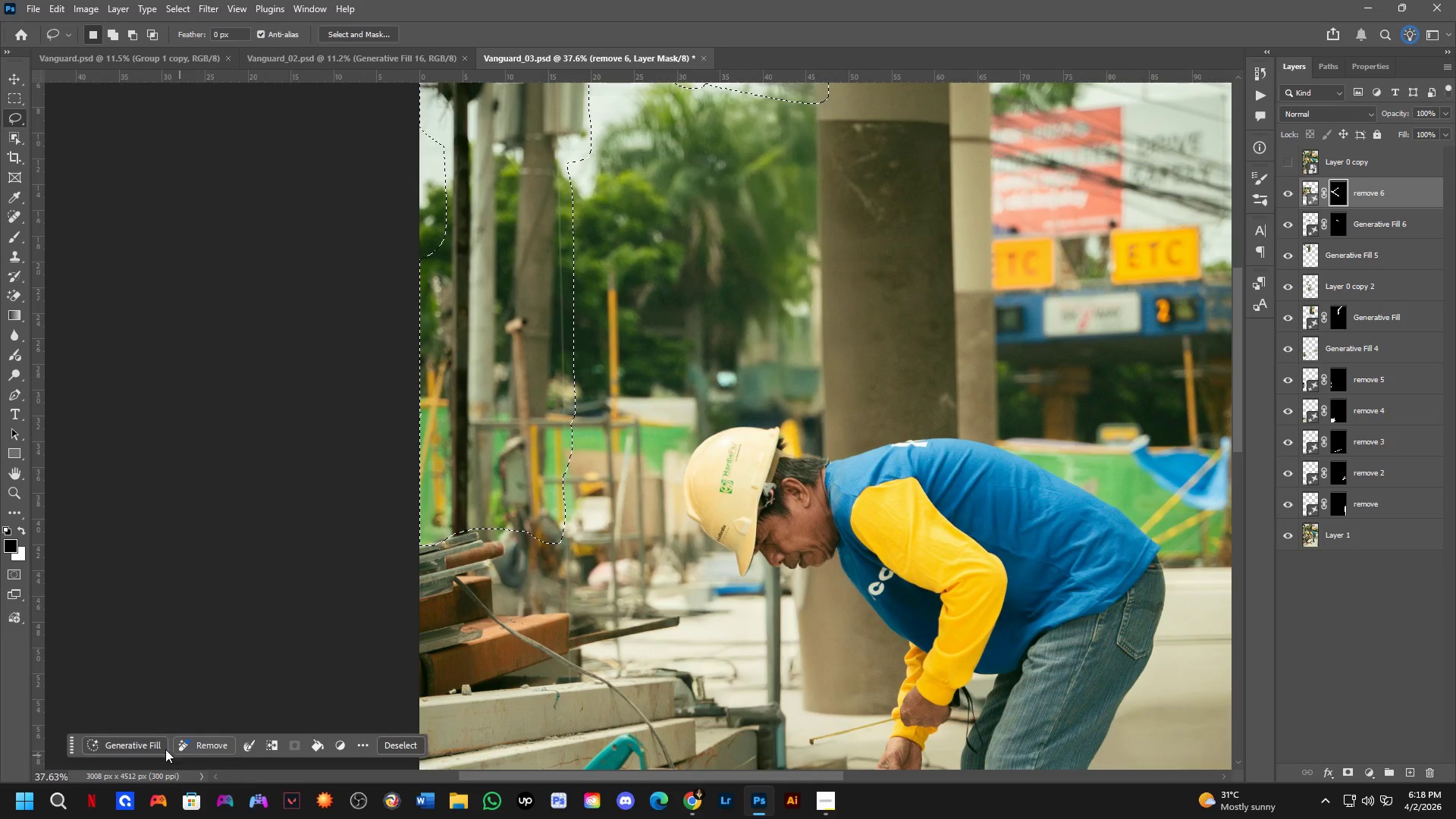 
left_click([153, 747])
 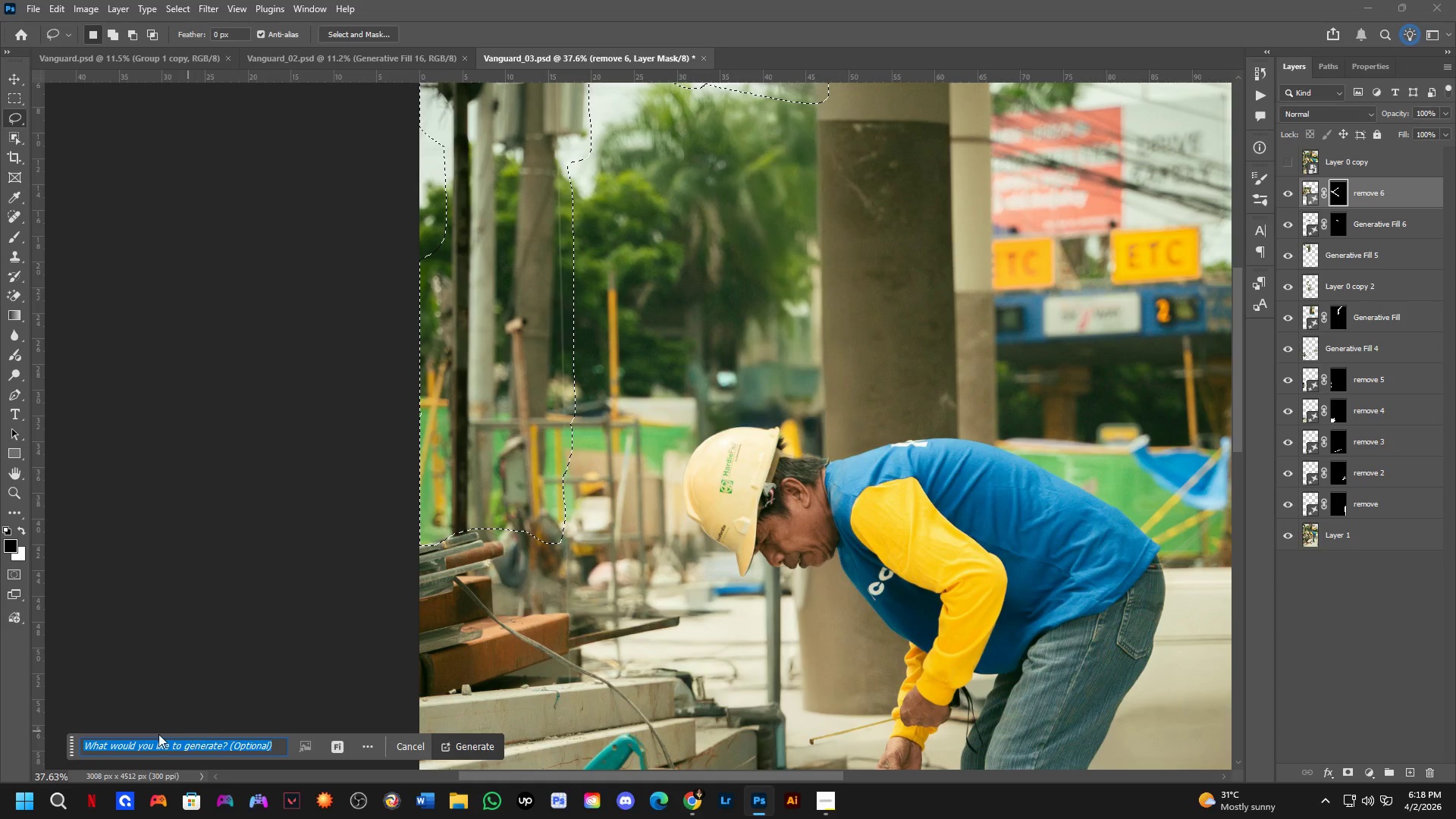 
type(remove)
 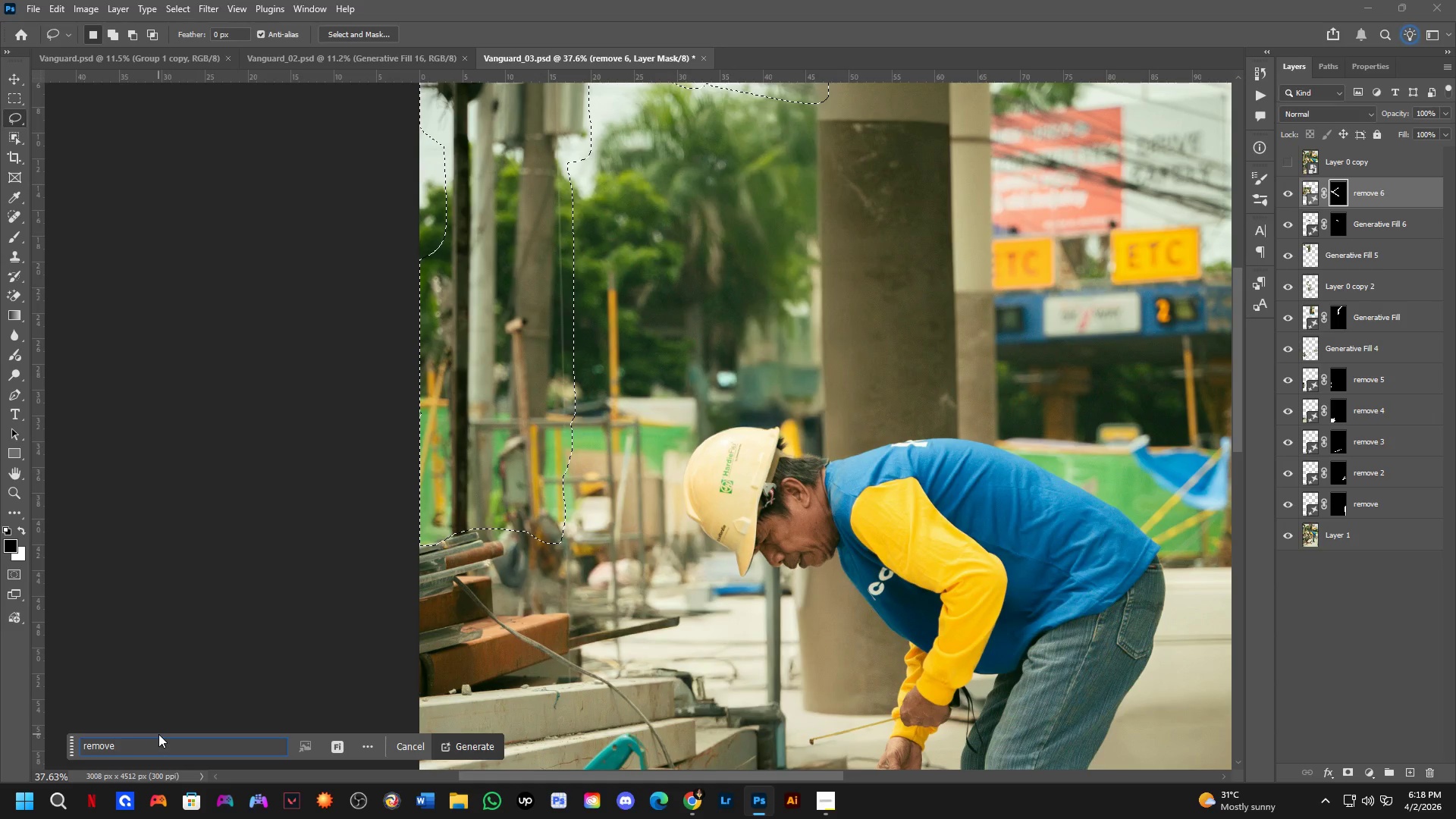 
key(Enter)
 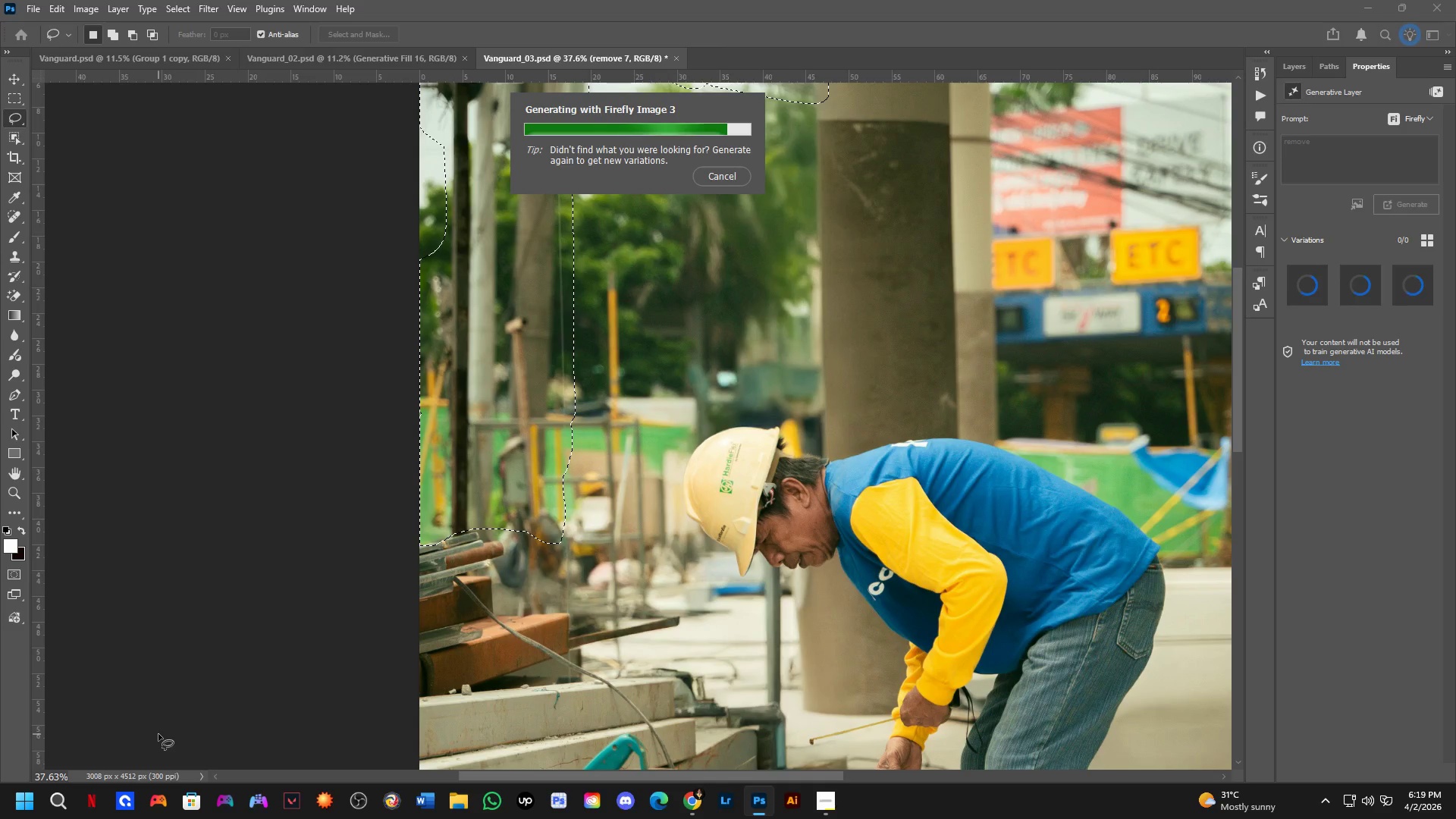 
wait(22.47)
 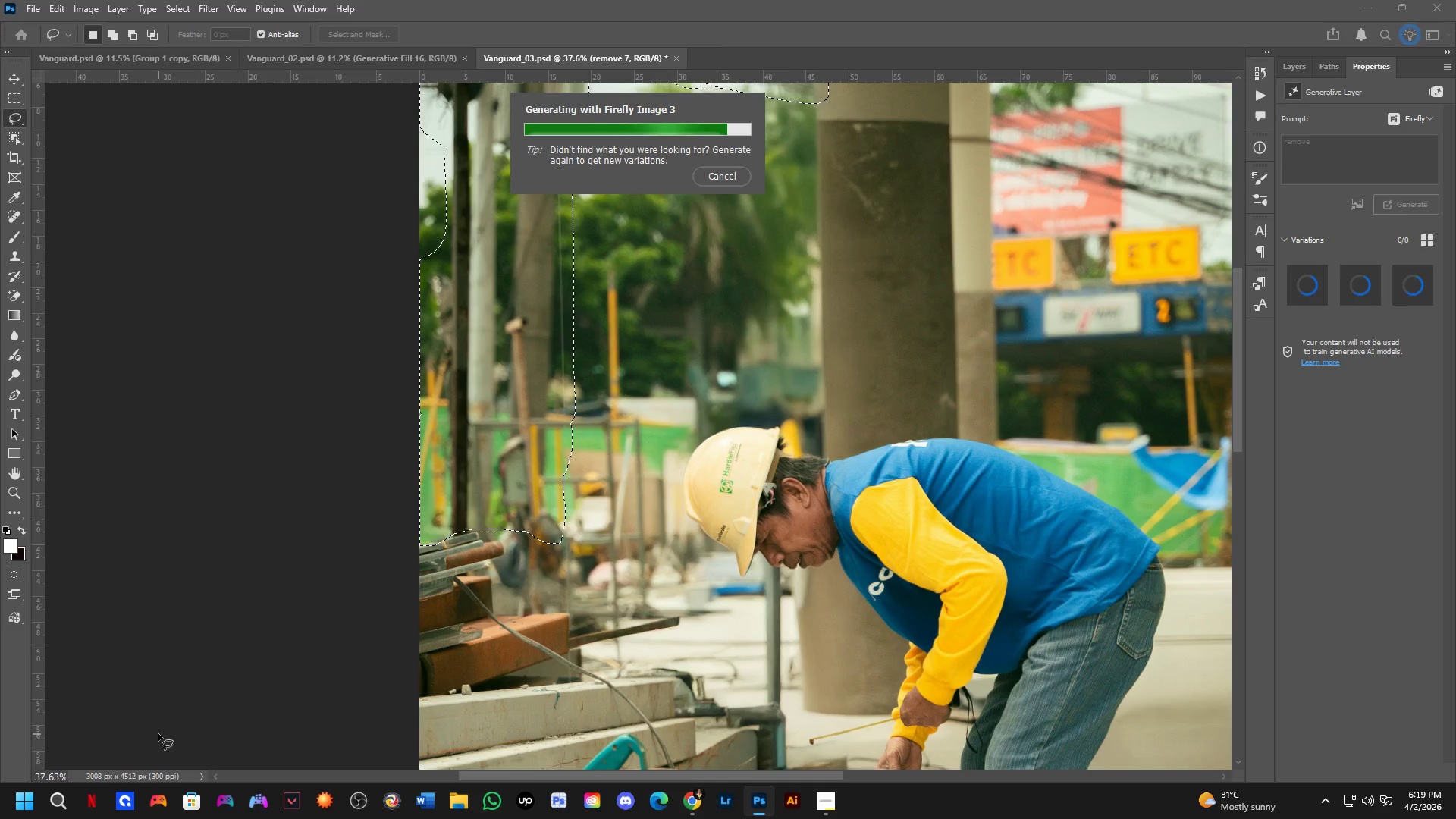 
scroll: coordinate [217, 639], scroll_direction: down, amount: 6.0
 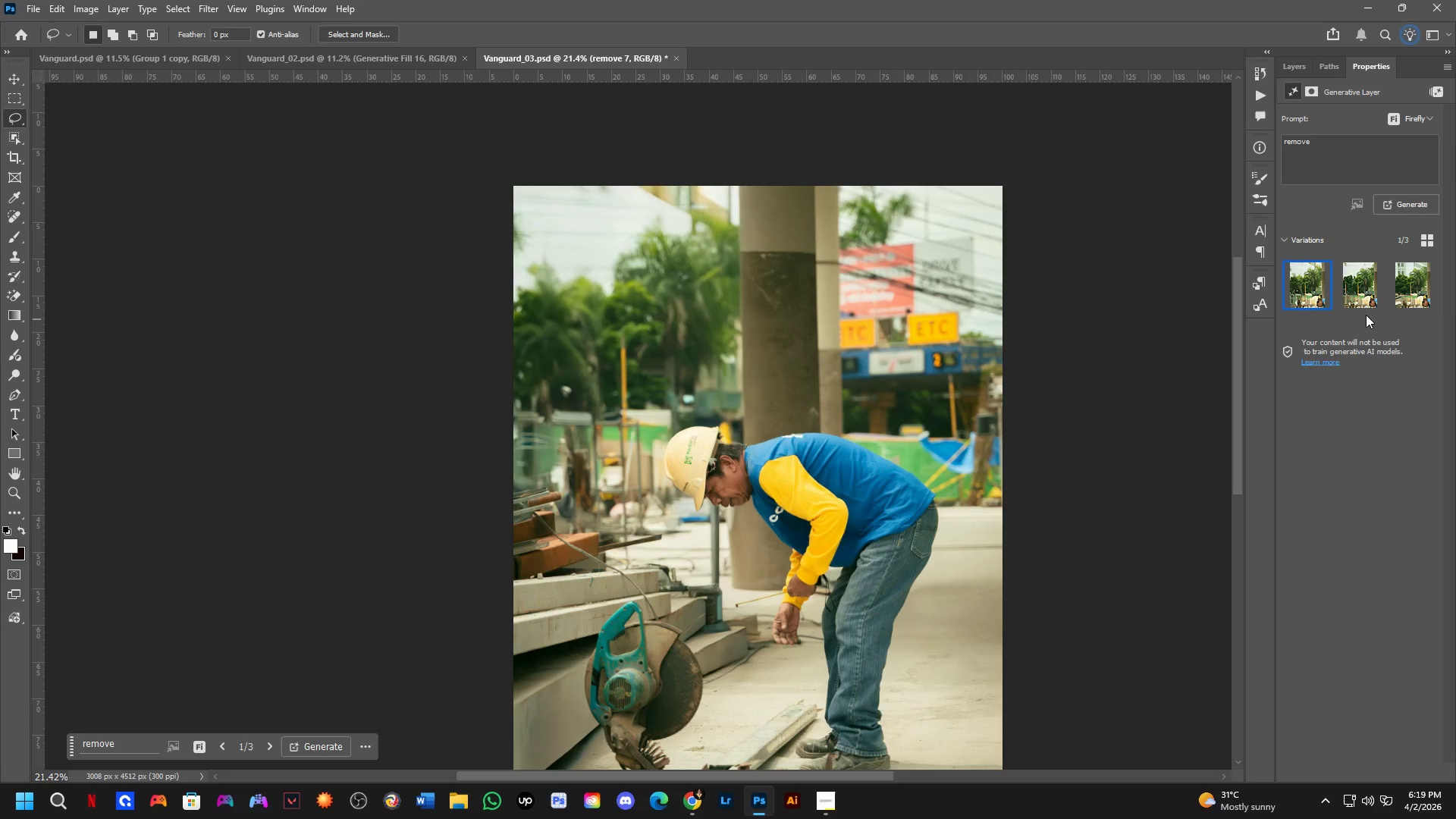 
left_click([1350, 289])
 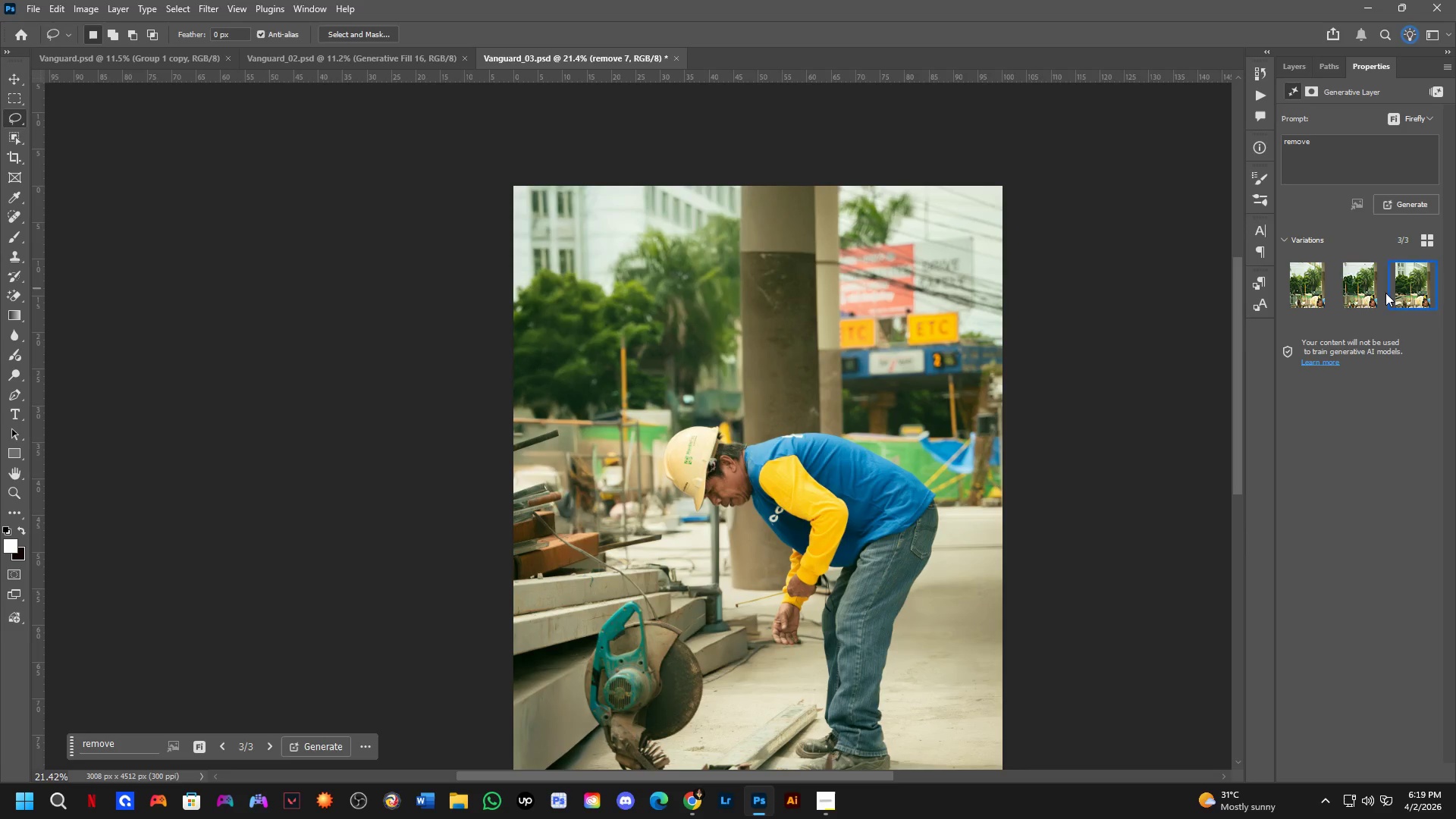 
scroll: coordinate [729, 223], scroll_direction: up, amount: 3.0
 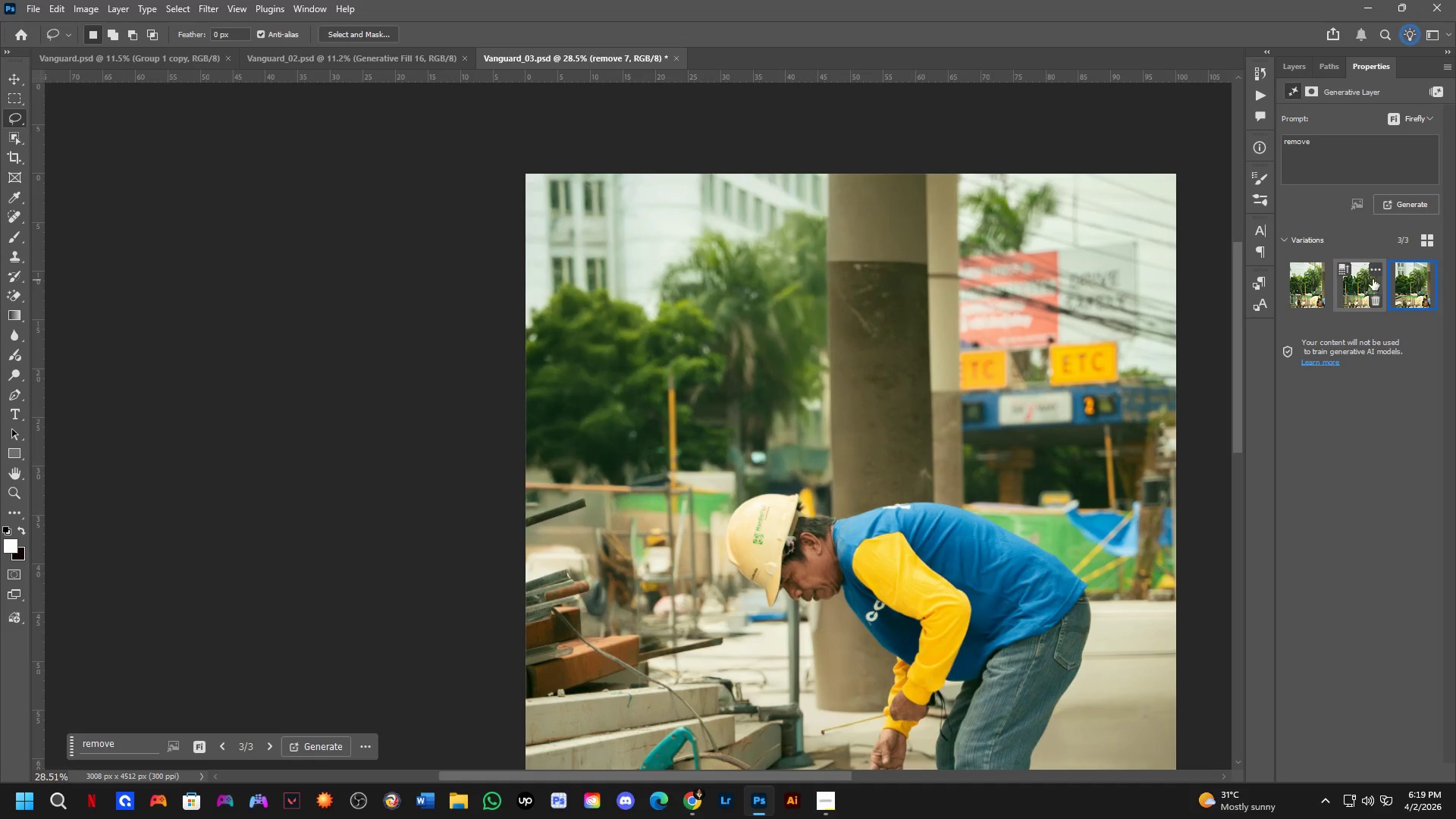 
left_click([1362, 290])
 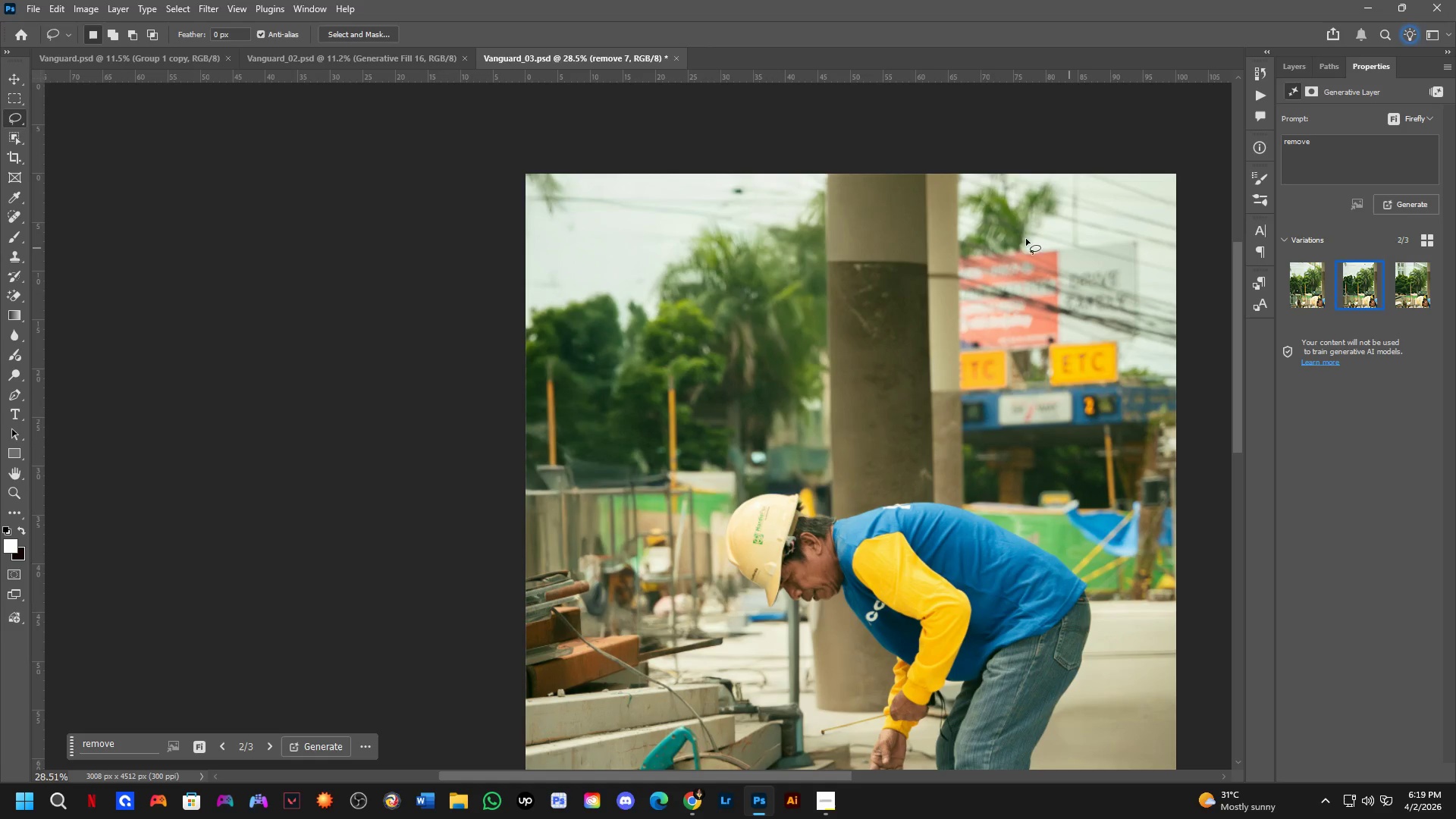 
scroll: coordinate [717, 171], scroll_direction: up, amount: 3.0
 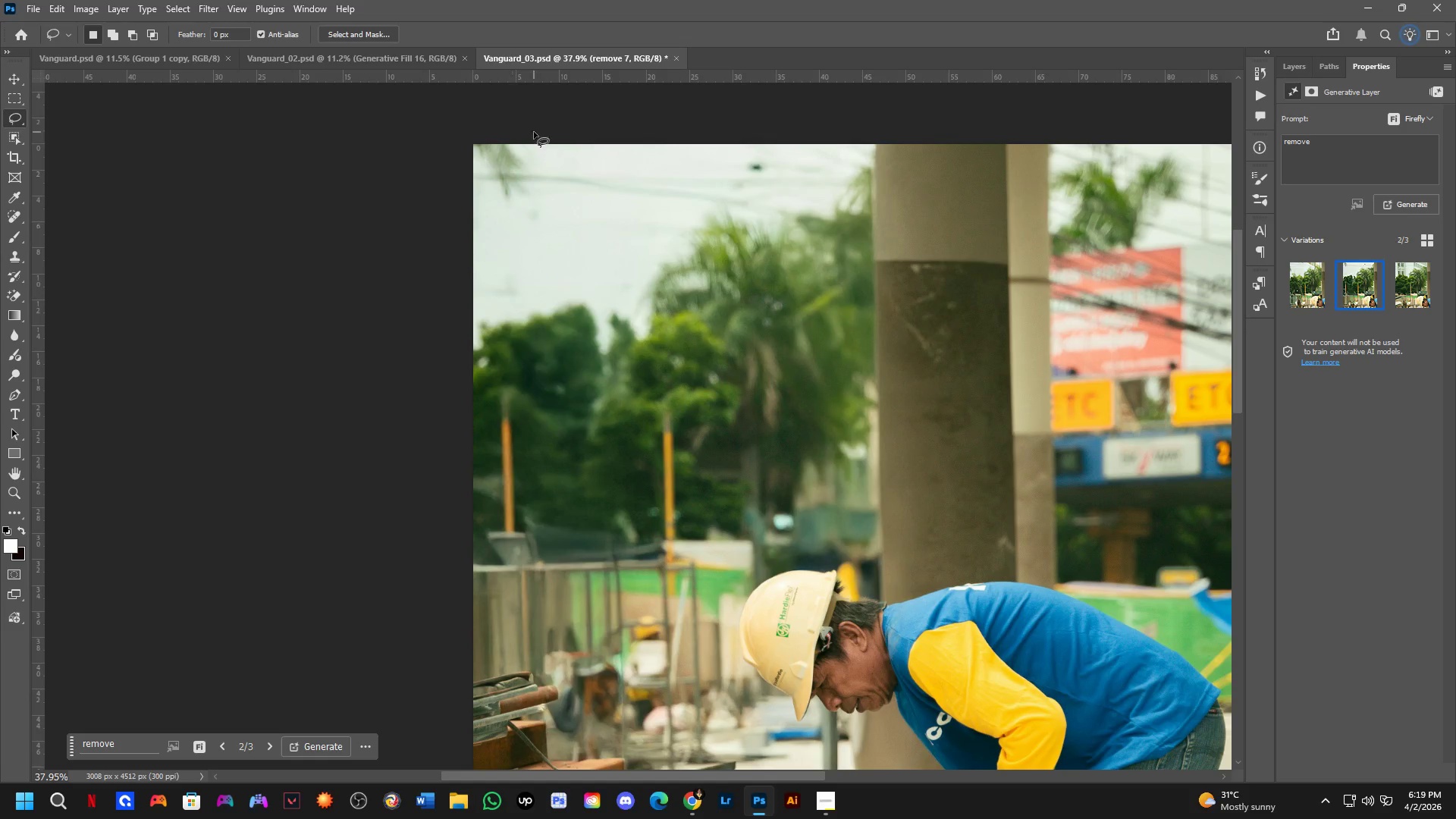 
left_click_drag(start_coordinate=[540, 140], to_coordinate=[692, 118])
 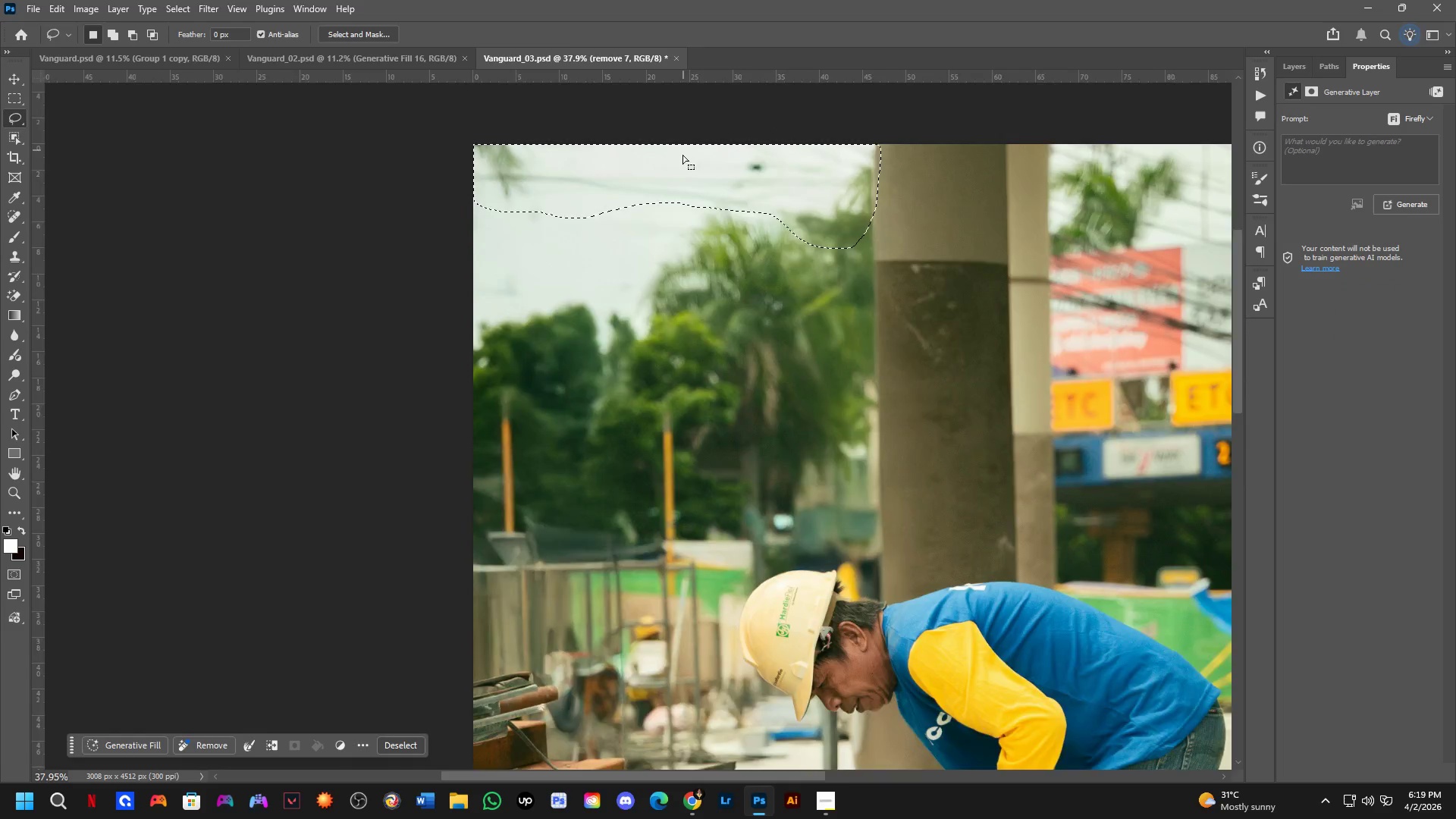 
scroll: coordinate [714, 237], scroll_direction: down, amount: 8.0
 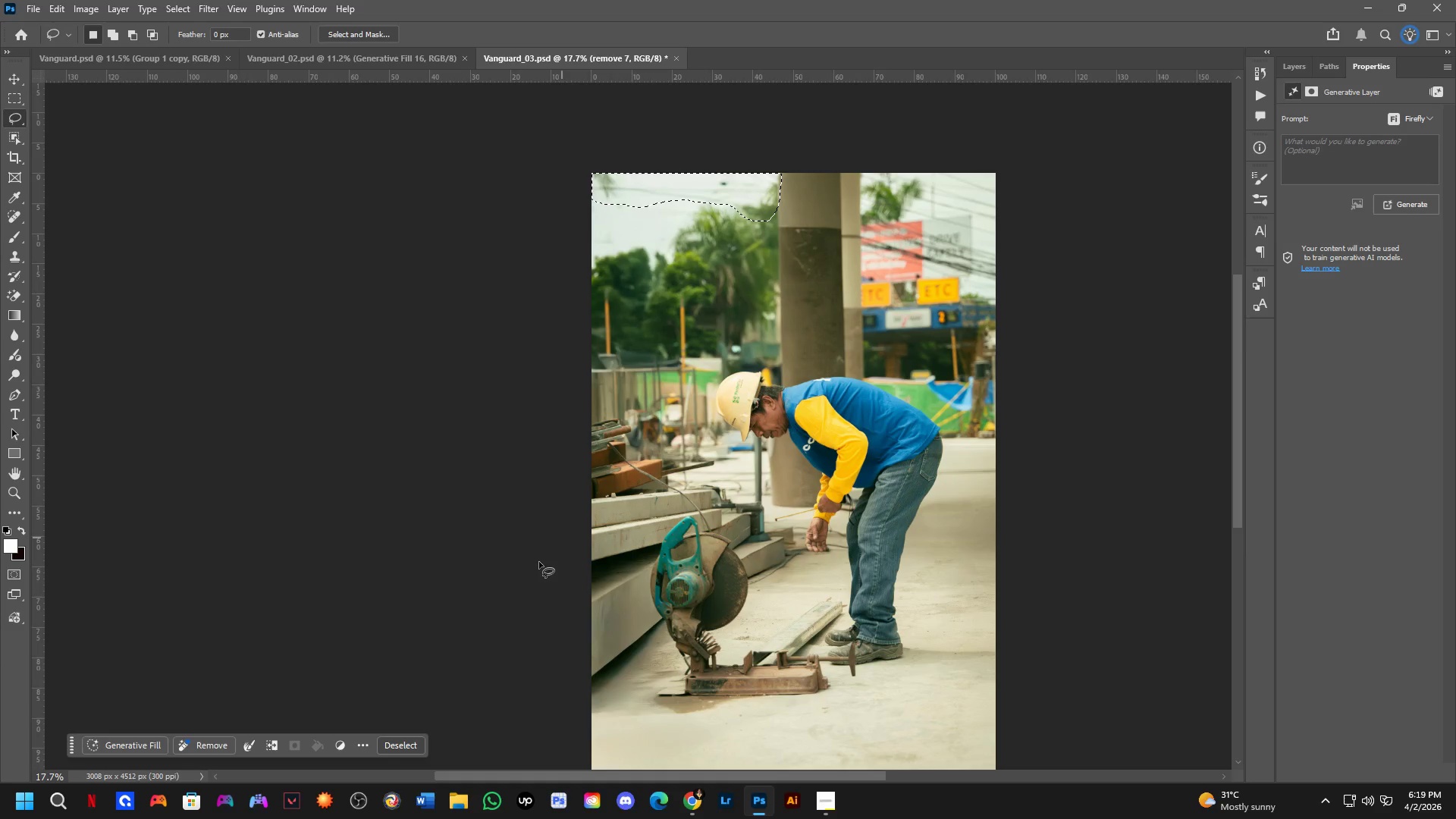 
left_click([116, 742])
 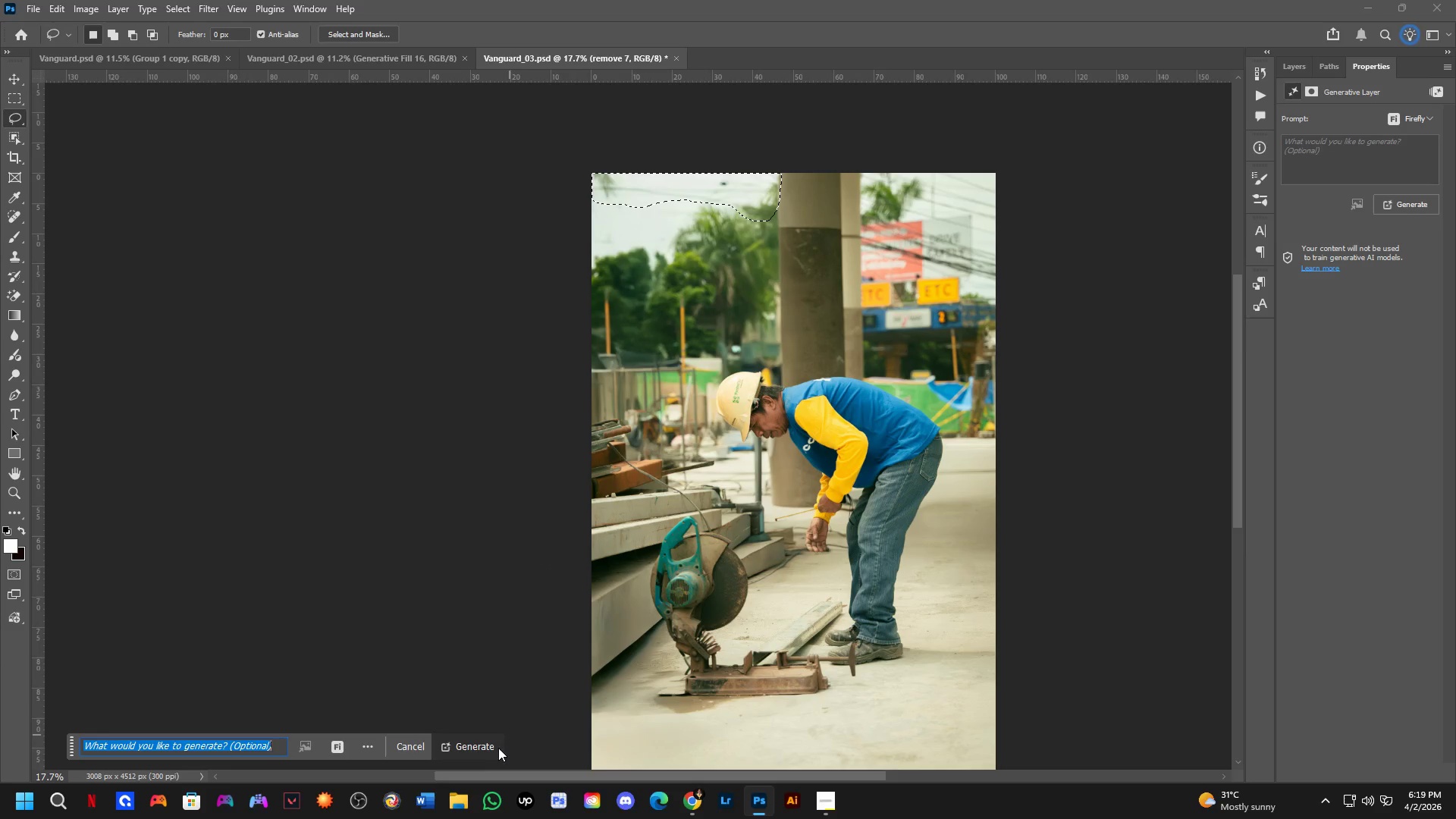 
left_click([491, 748])
 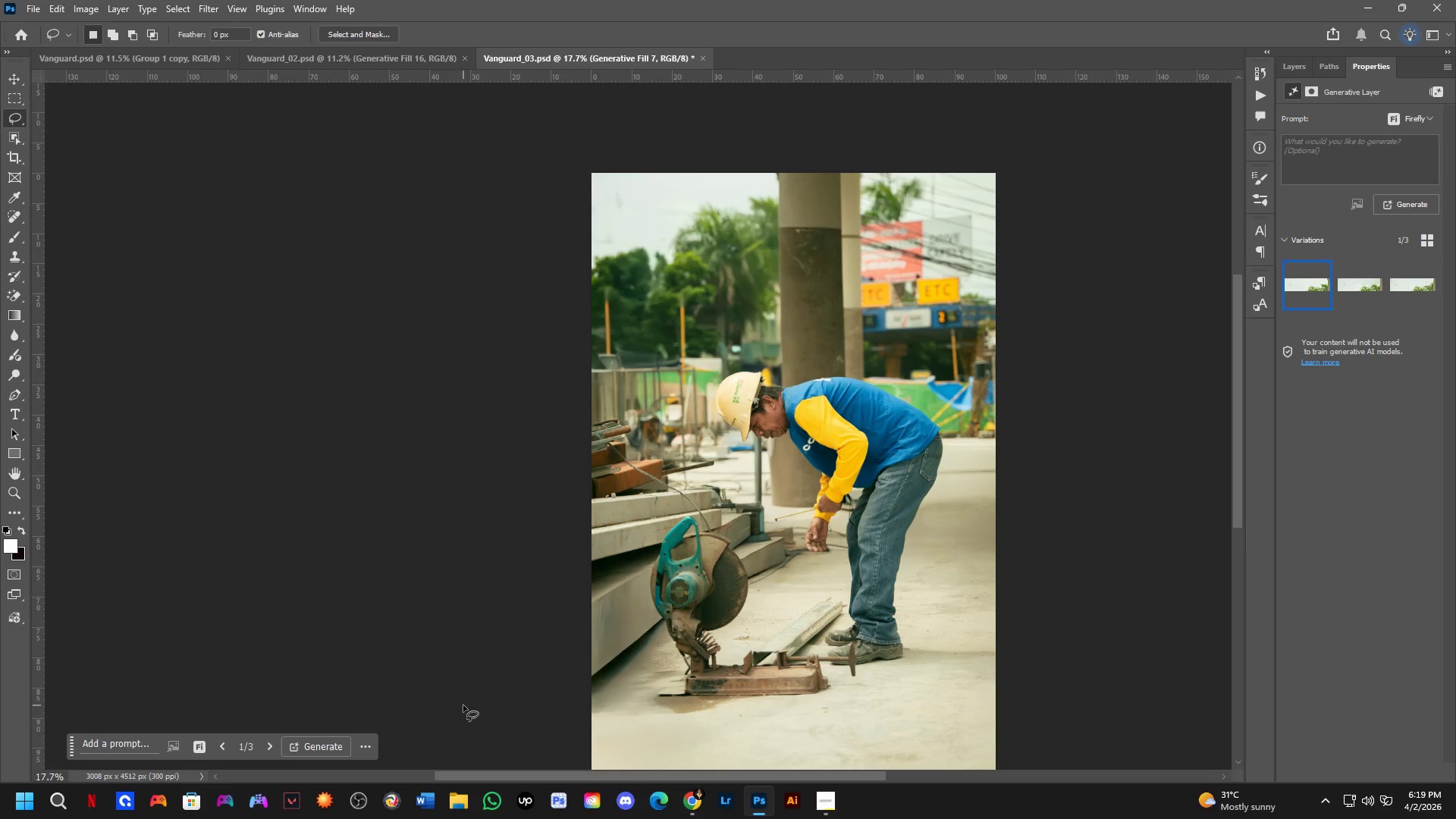 
wait(26.89)
 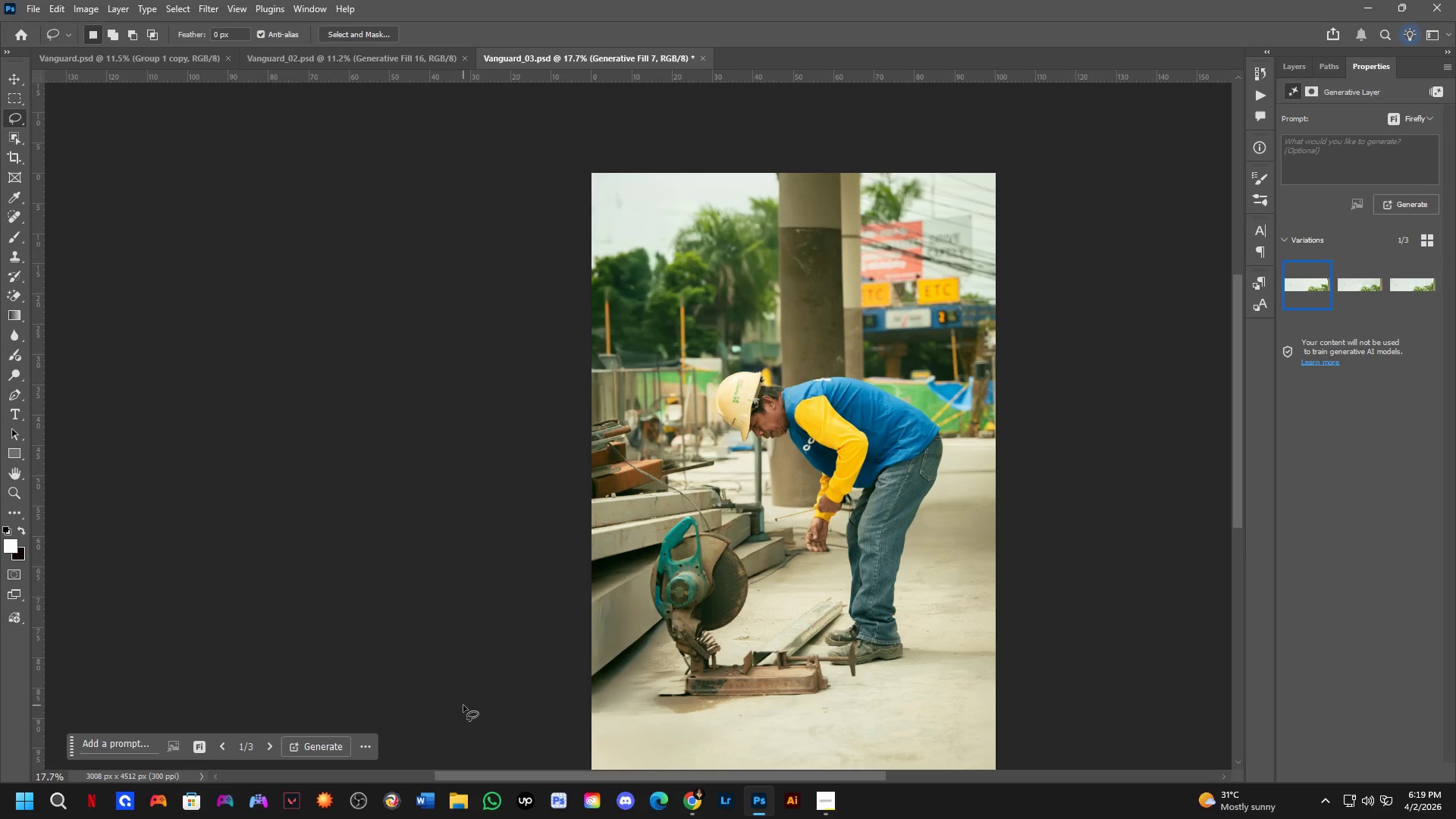 
scroll: coordinate [547, 425], scroll_direction: down, amount: 2.0
 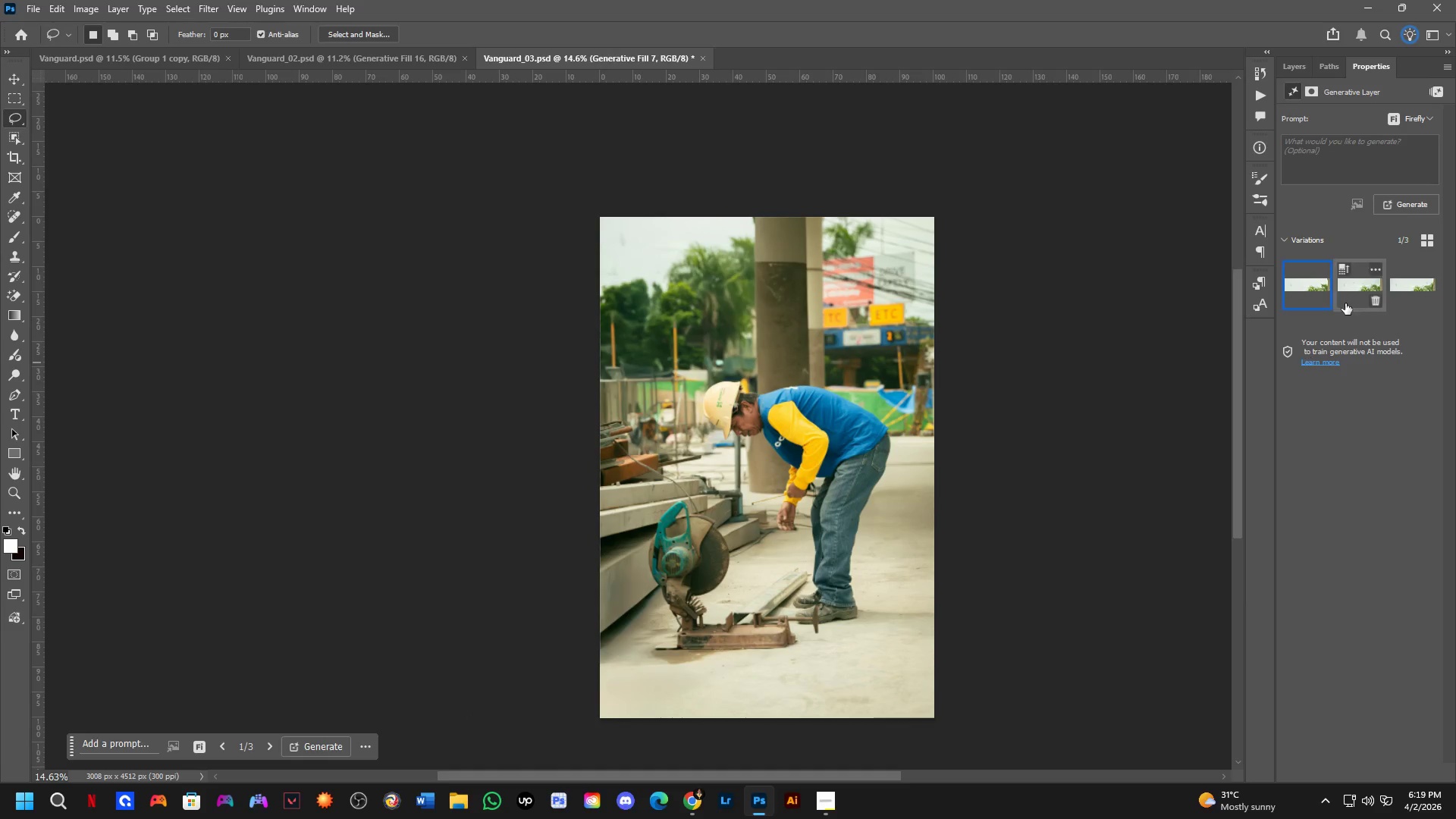 
left_click([1347, 301])
 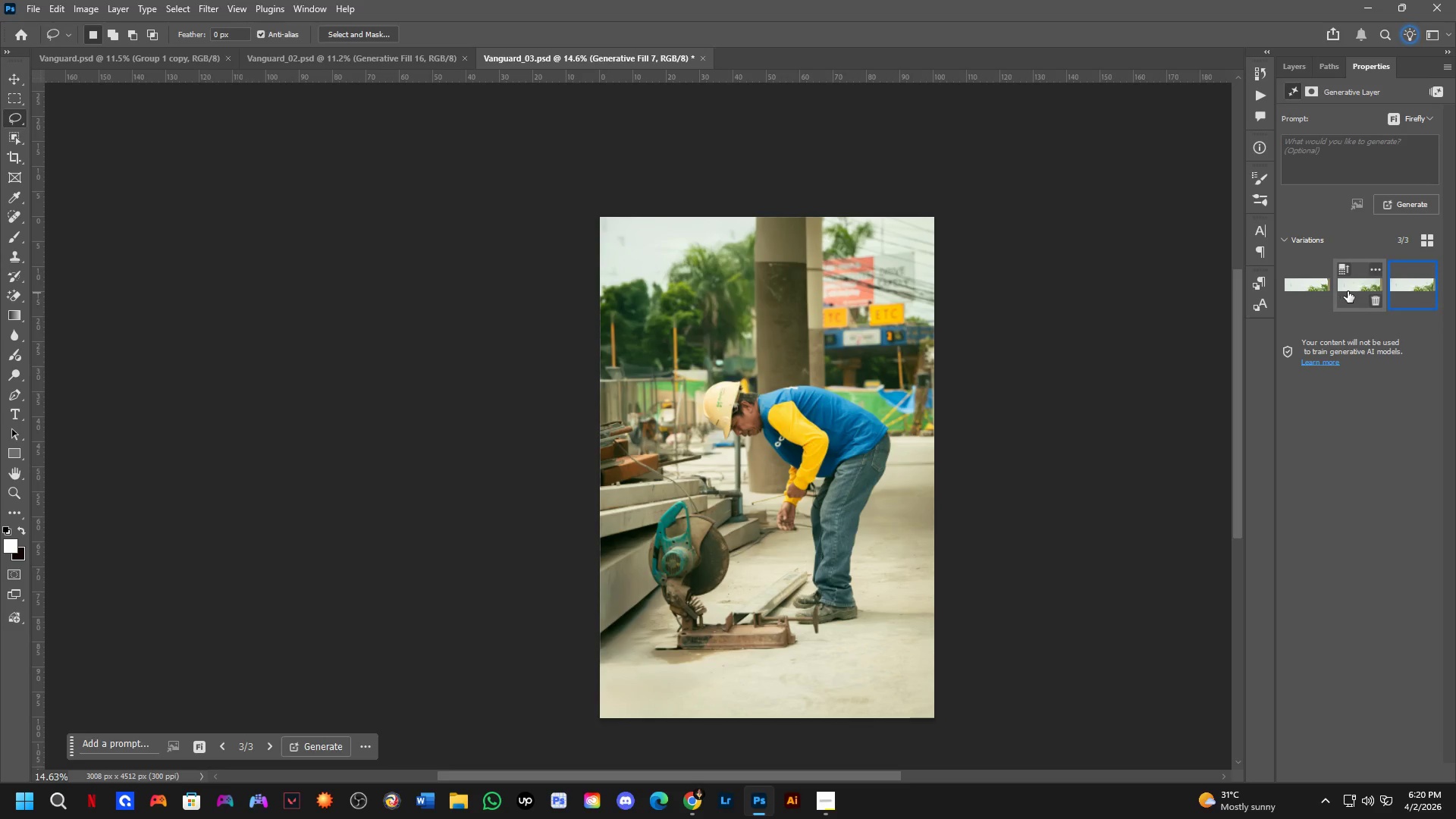 
scroll: coordinate [619, 201], scroll_direction: up, amount: 7.0
 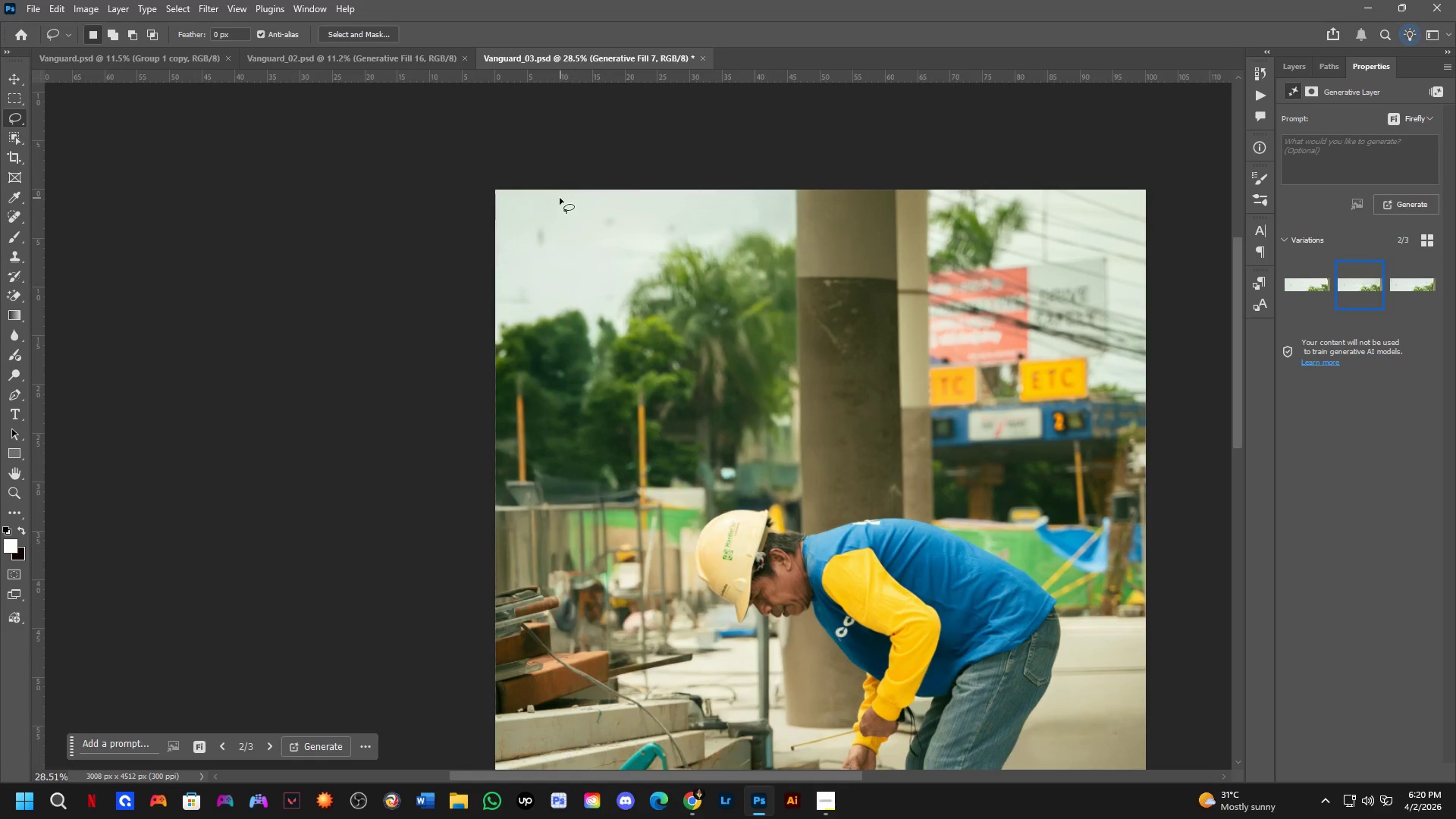 
left_click_drag(start_coordinate=[538, 198], to_coordinate=[636, 201])
 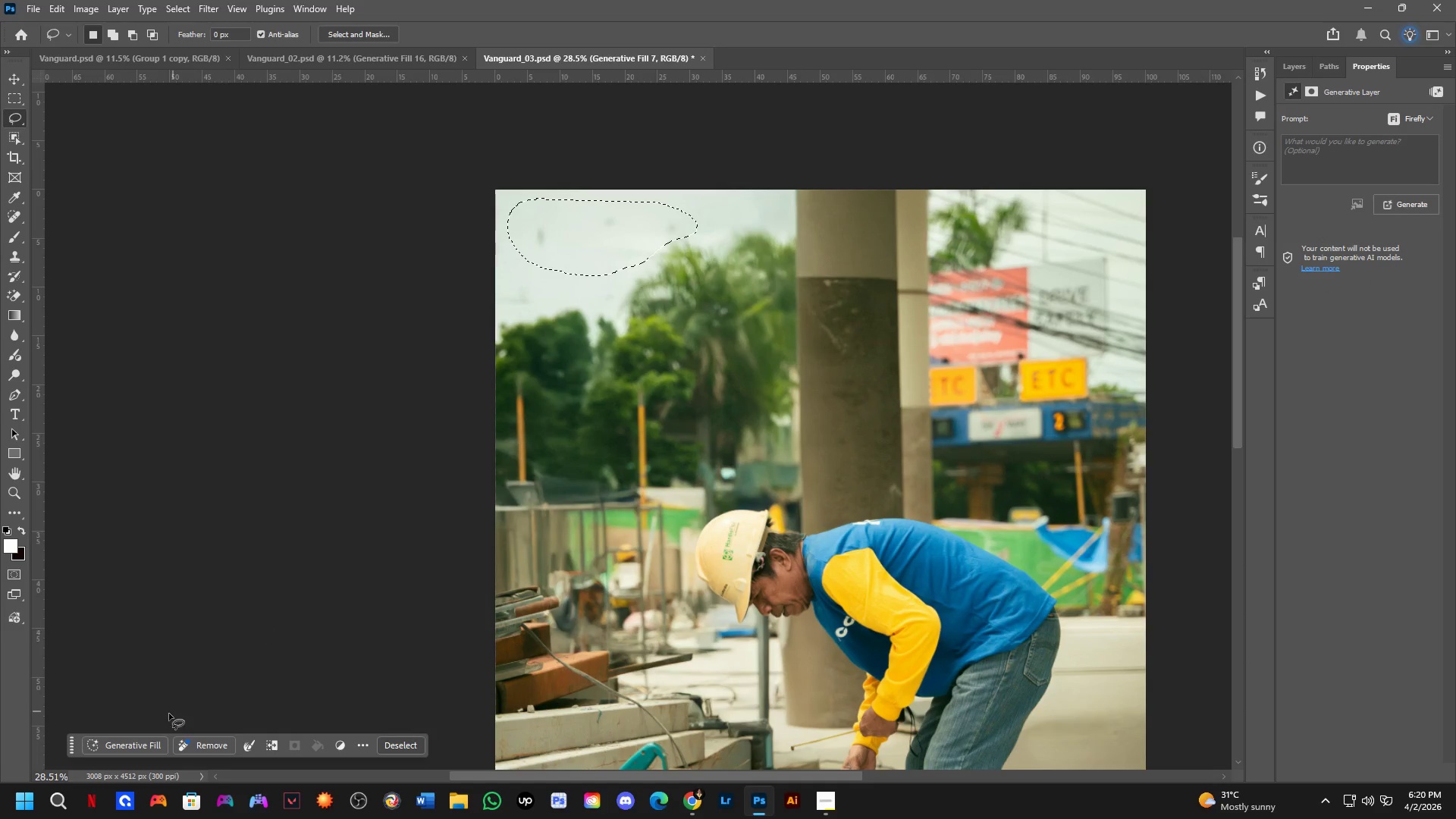 
left_click([146, 739])
 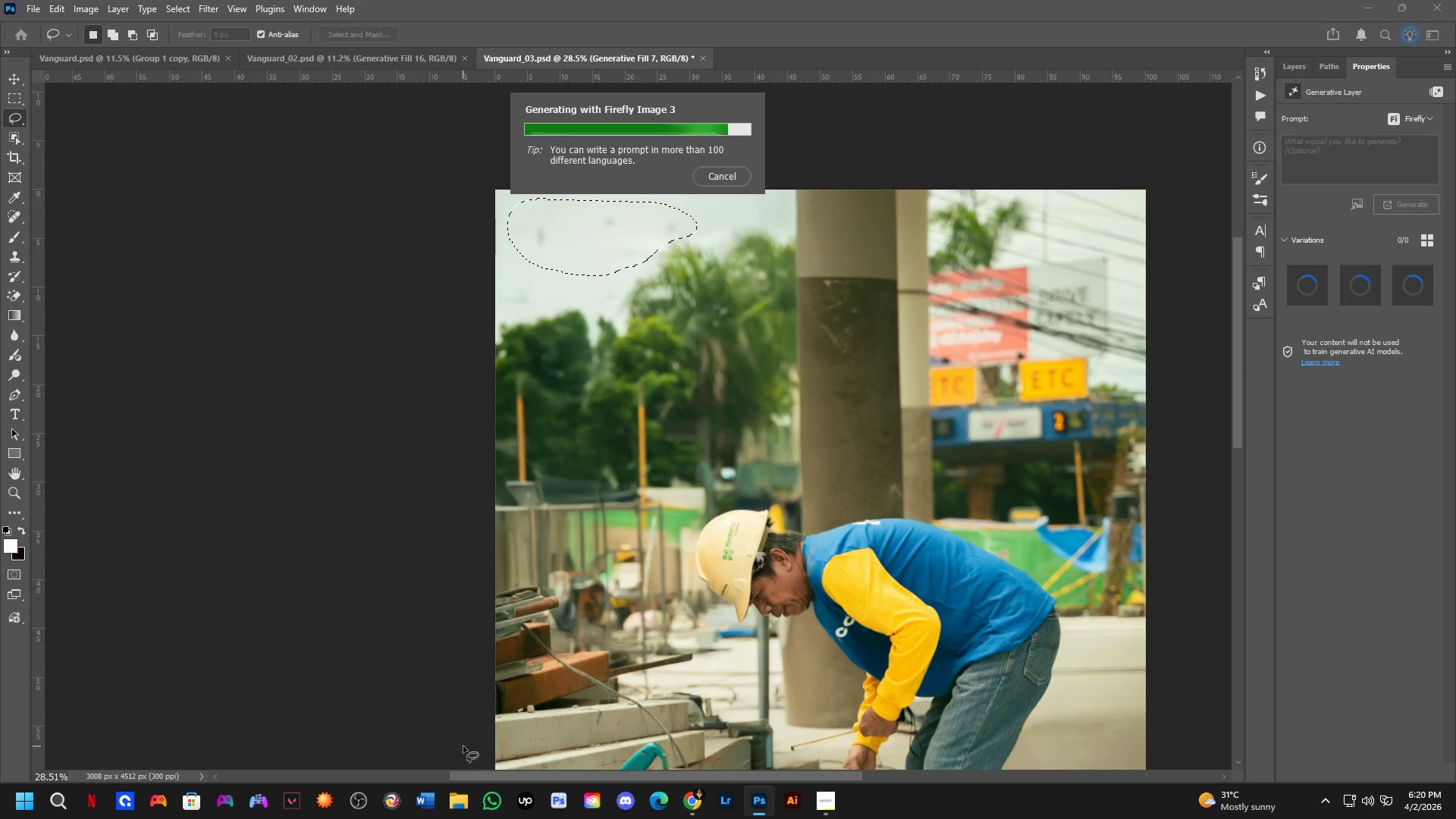 
wait(23.3)
 